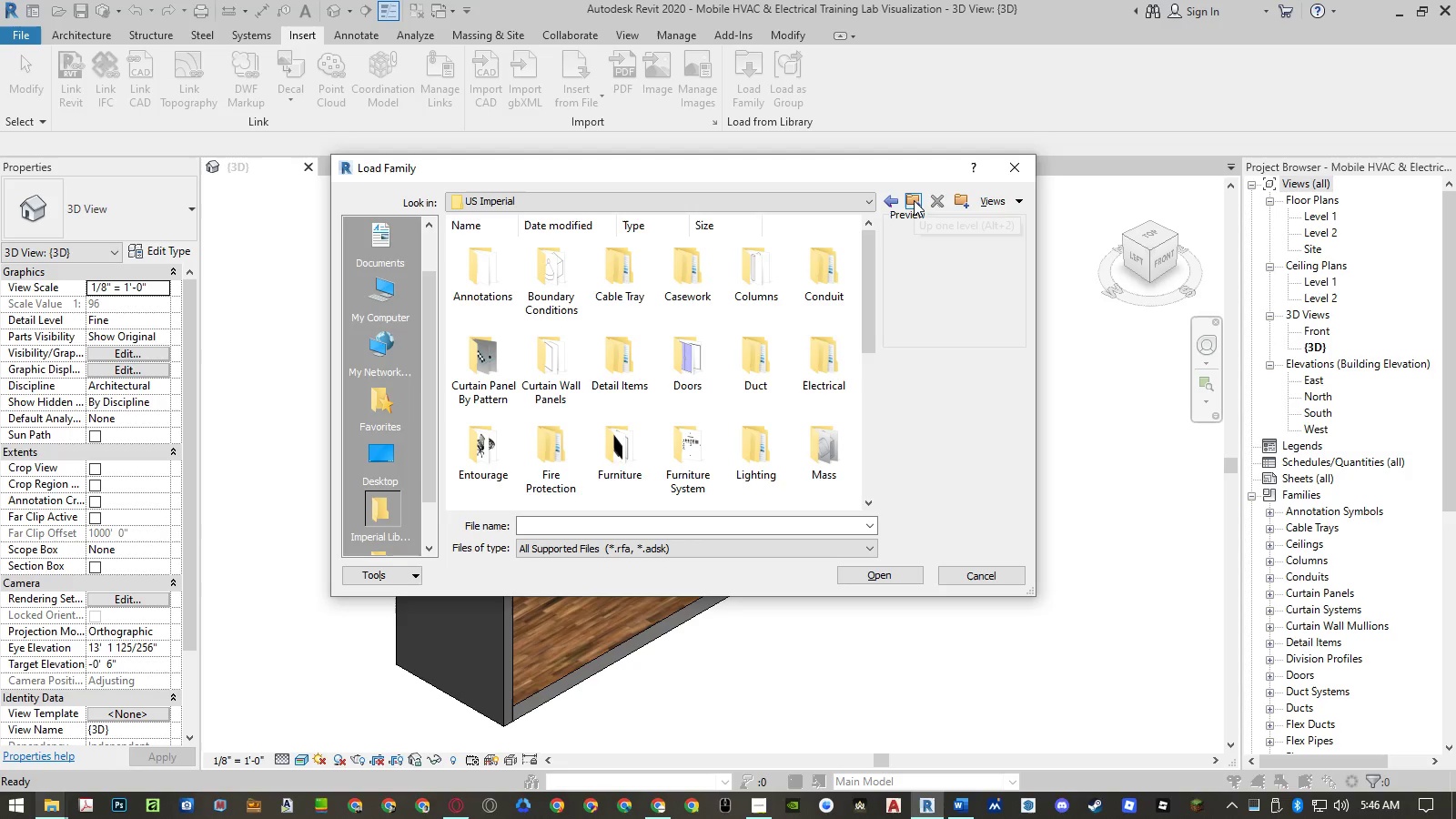 
double_click([914, 200])
 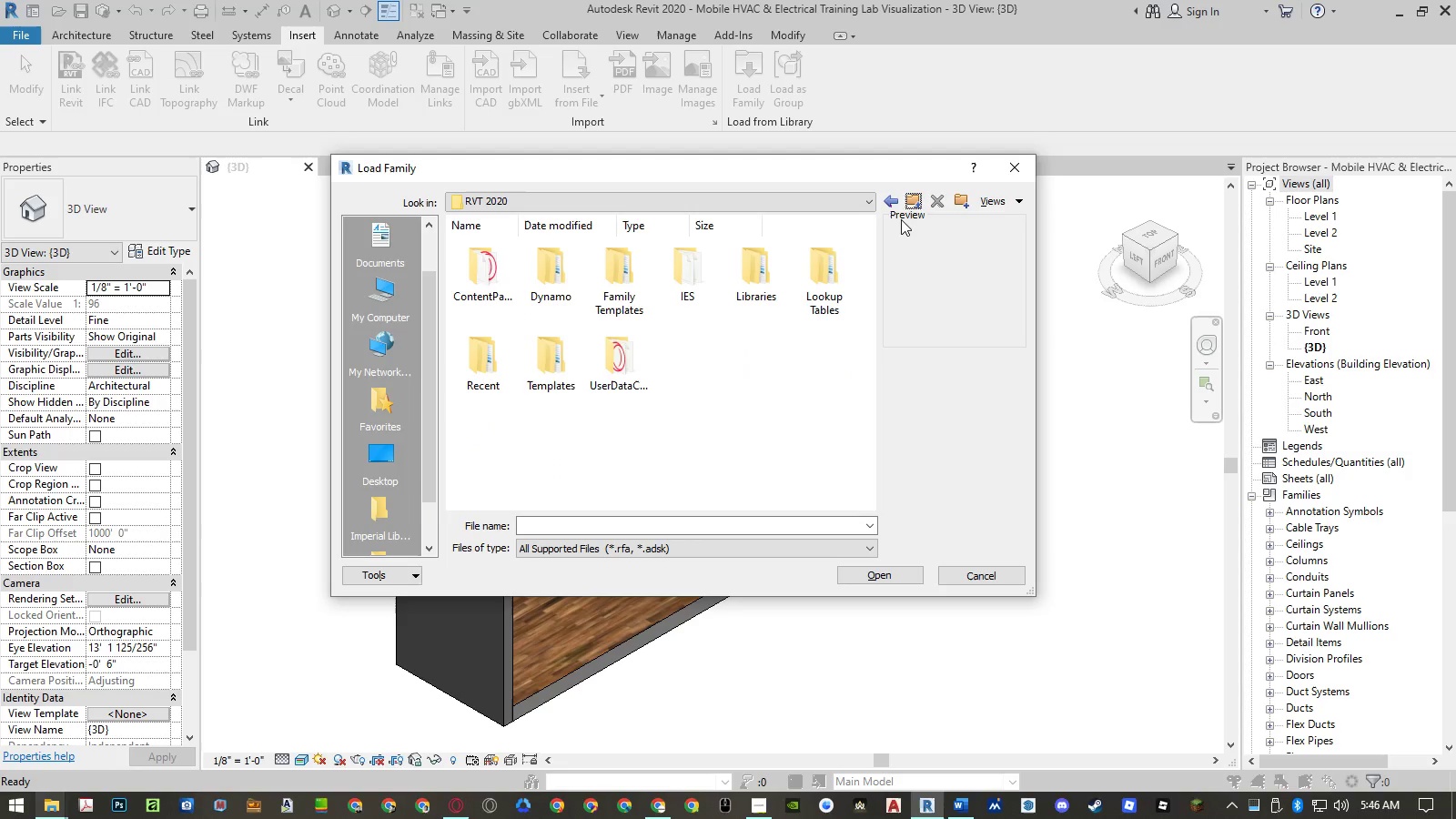 
double_click([880, 202])
 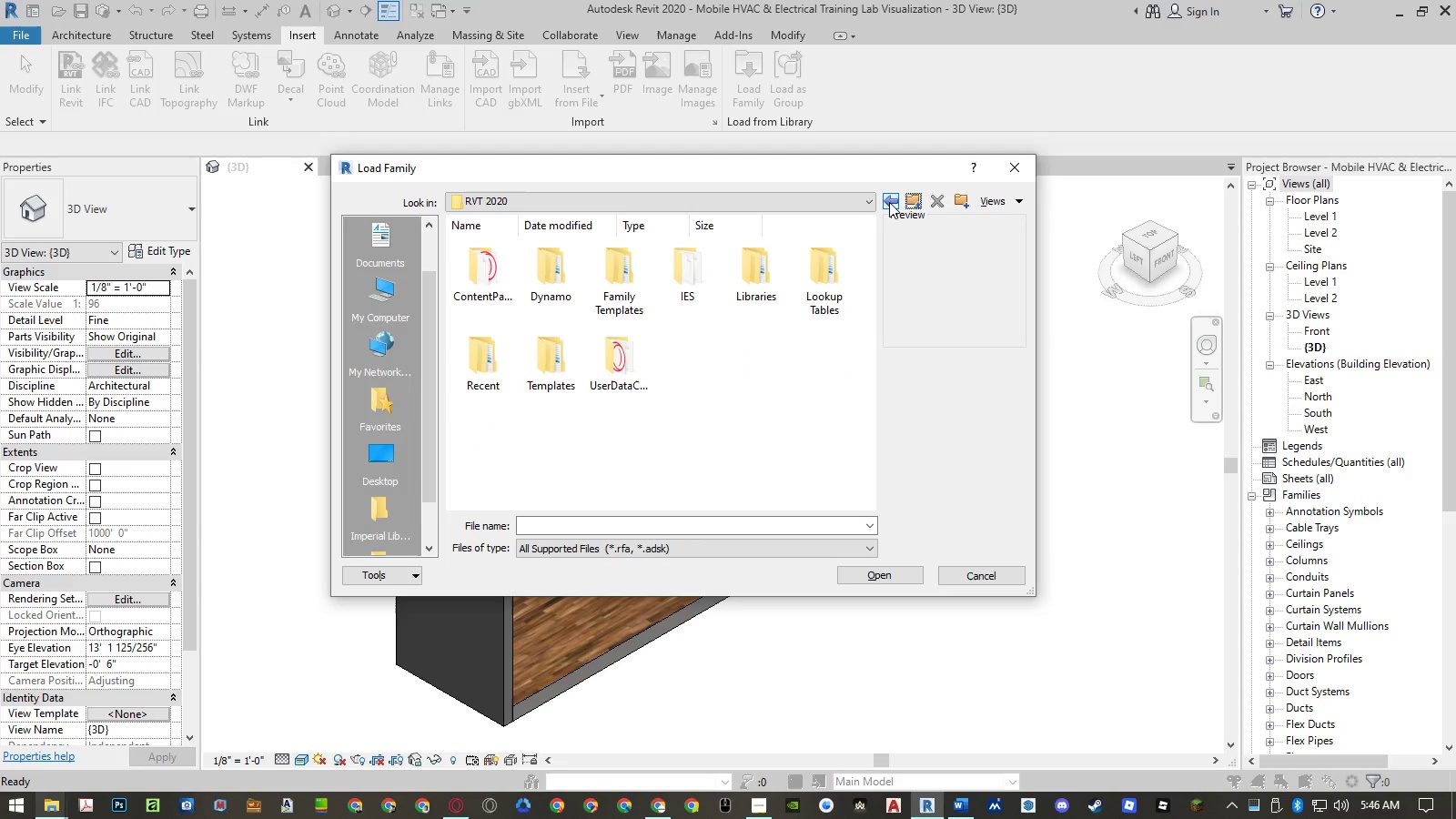 
triple_click([890, 202])
 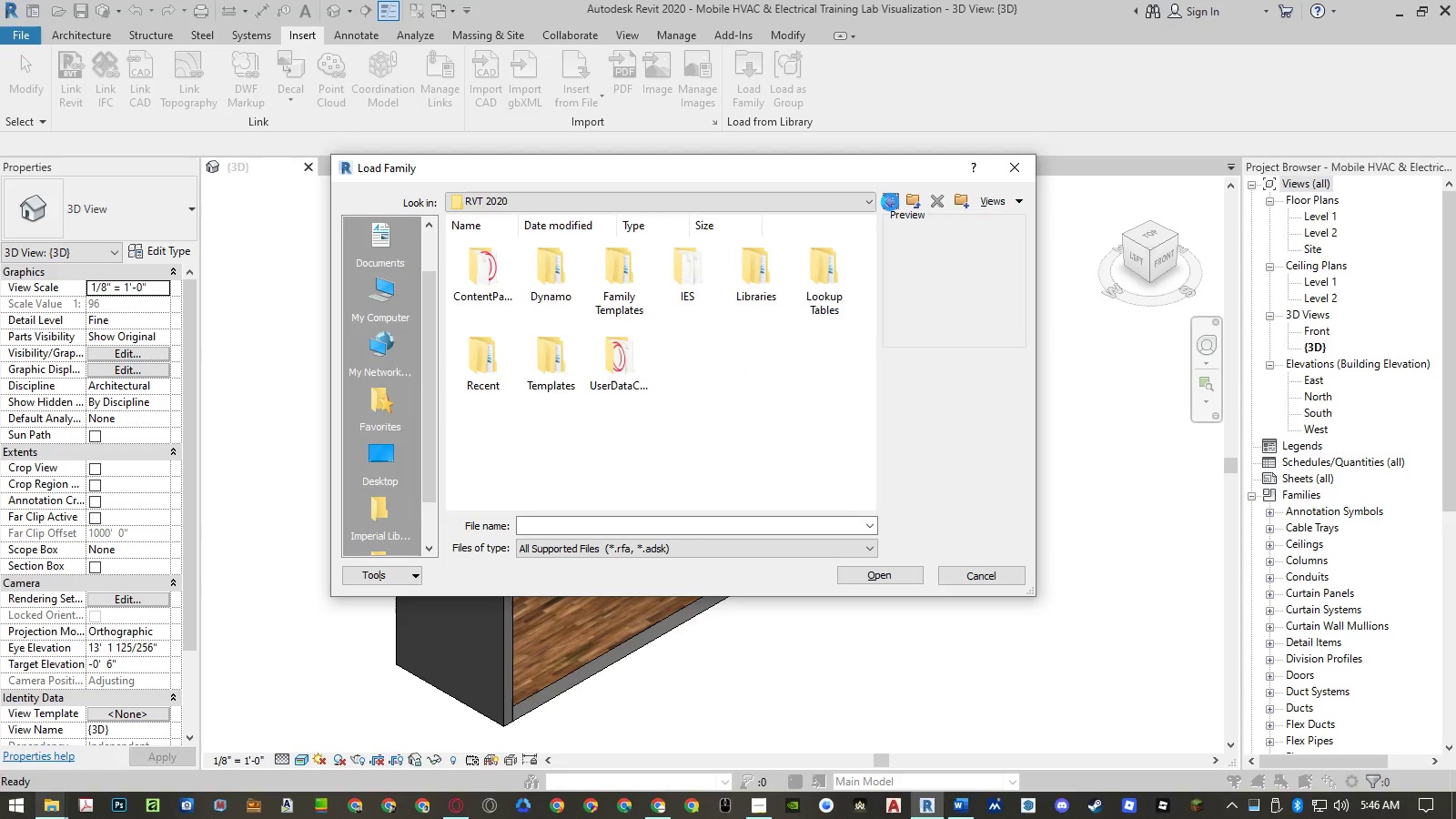 
triple_click([890, 202])
 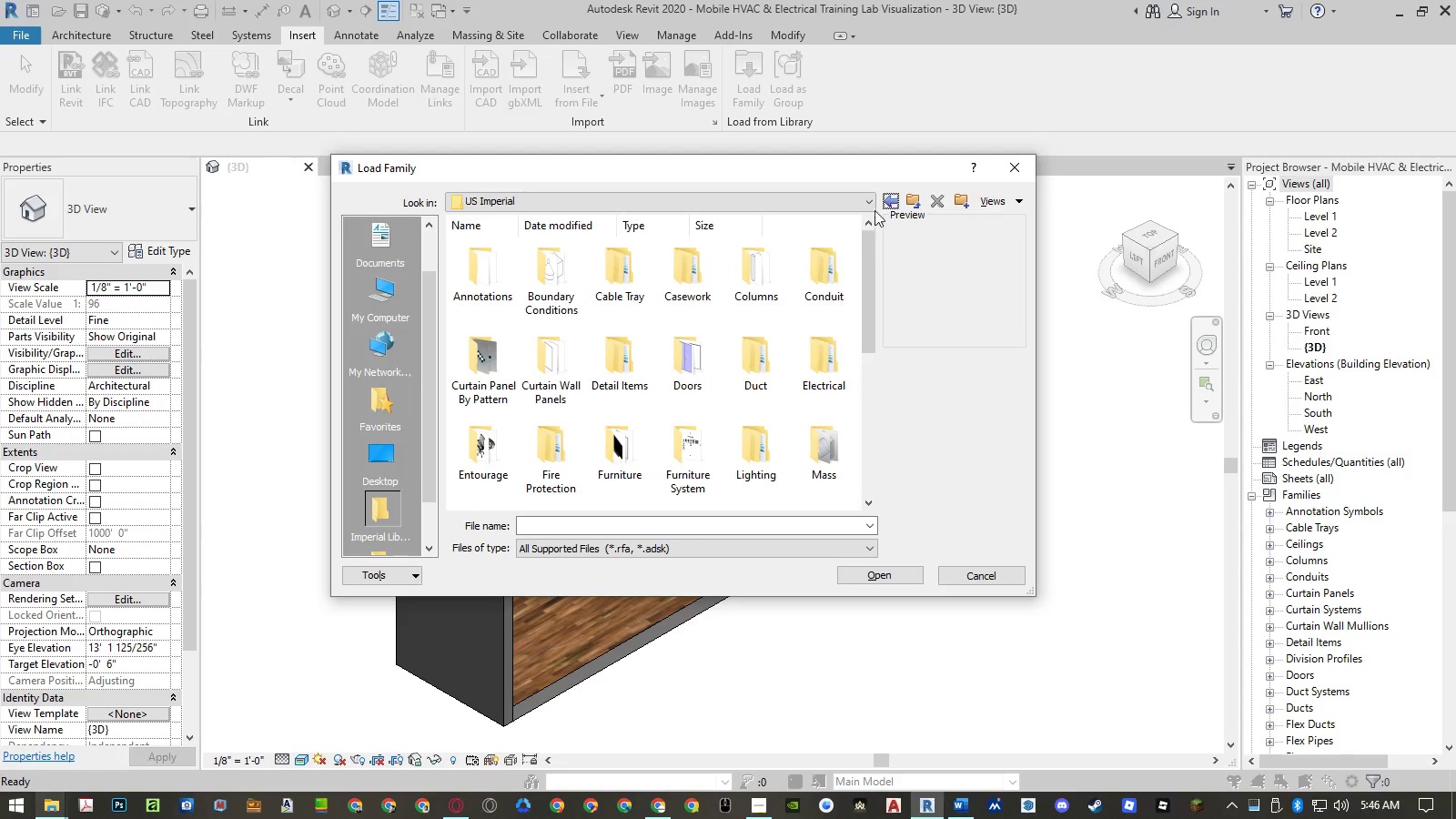 
left_click([908, 204])
 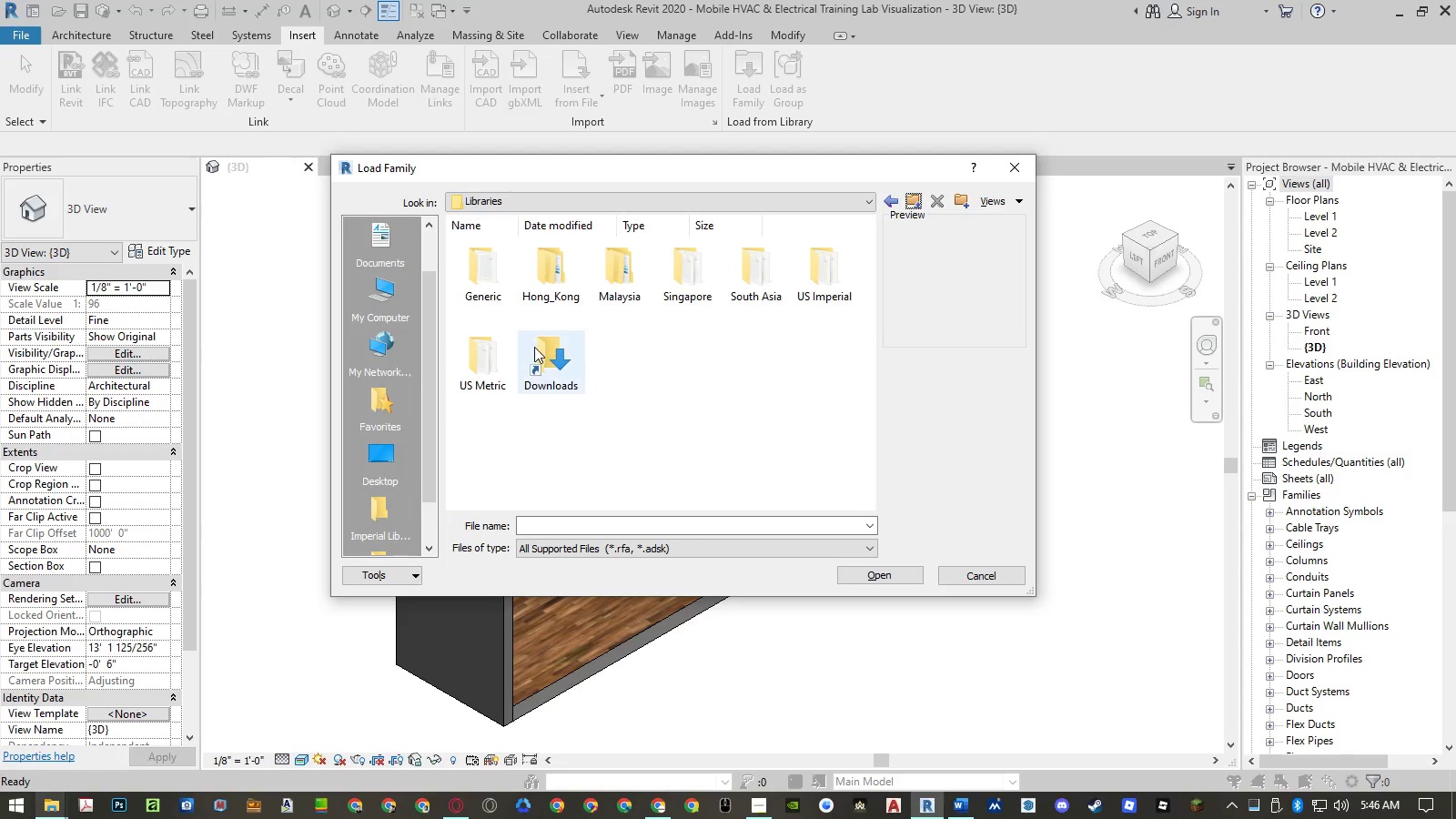 
double_click([534, 347])
 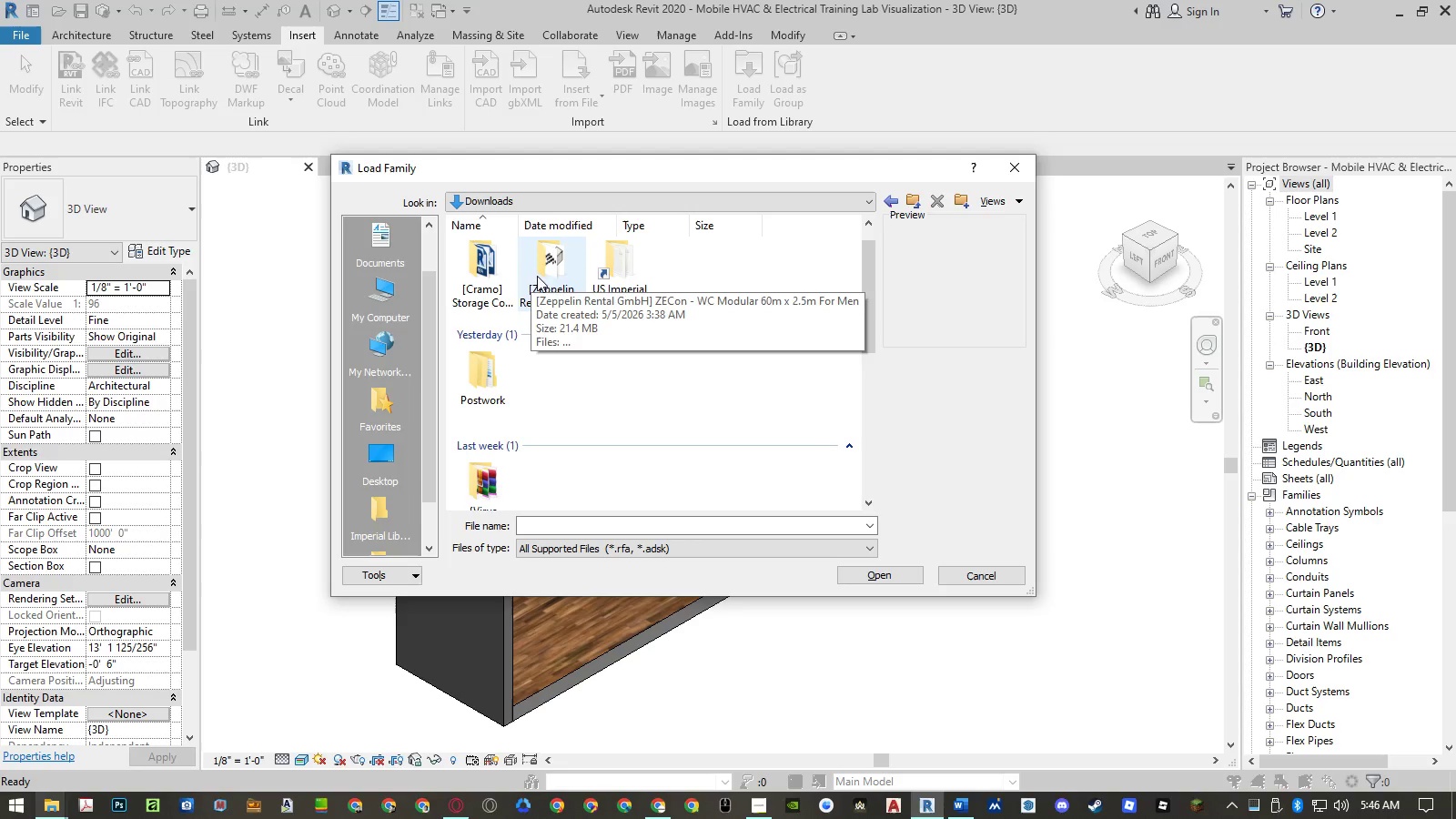 
double_click([481, 276])
 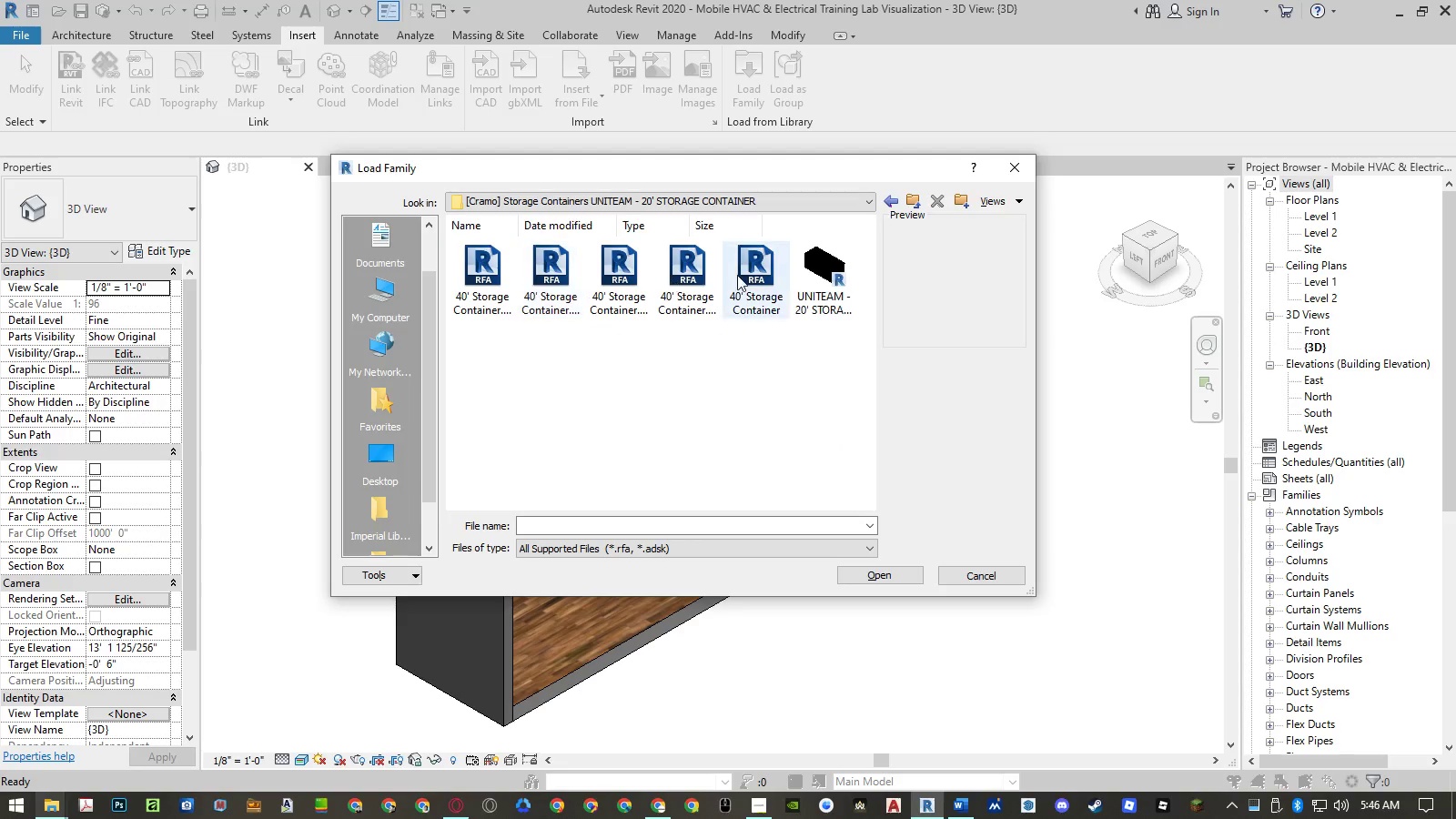 
left_click([744, 275])
 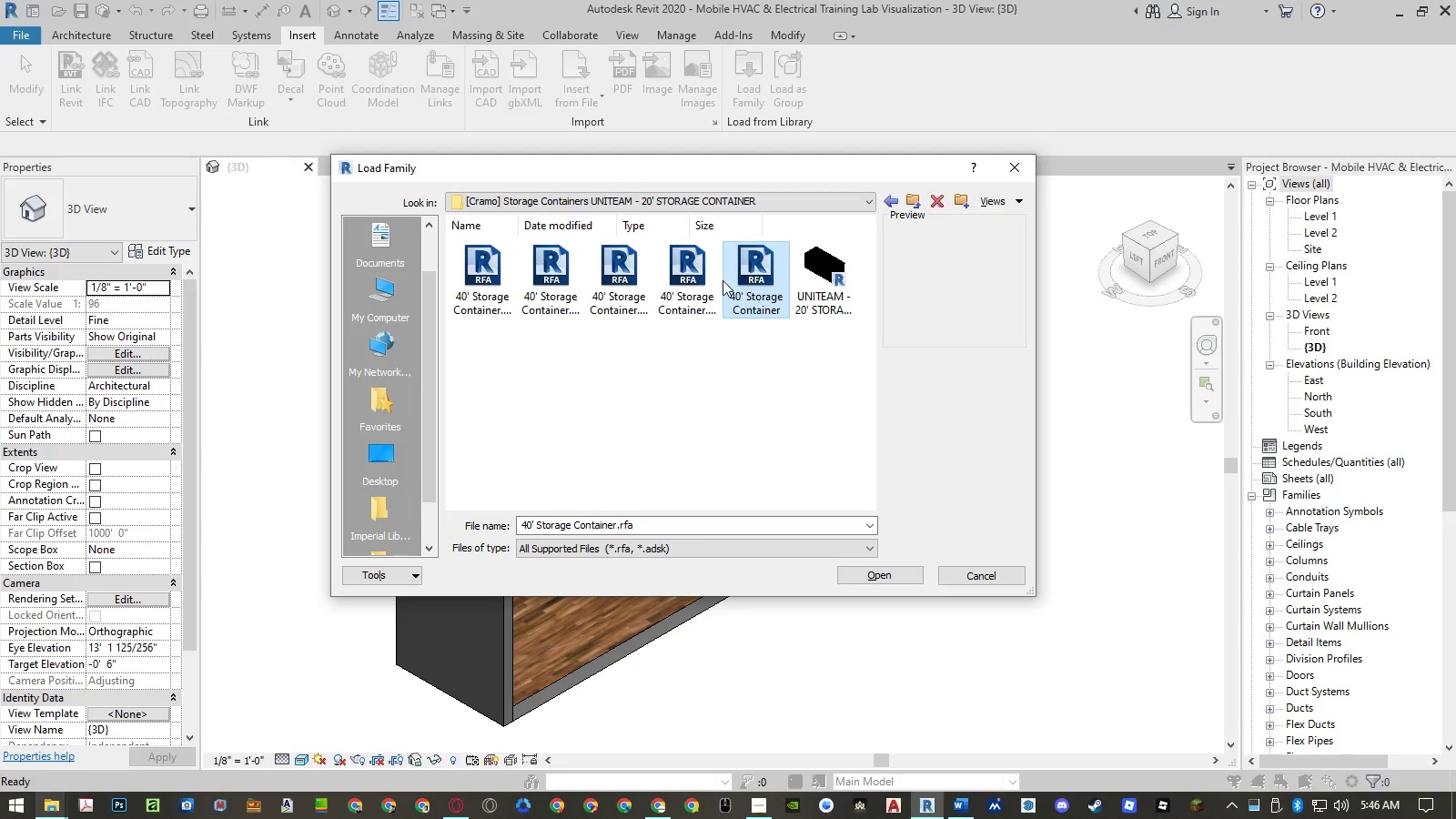 
left_click([701, 283])
 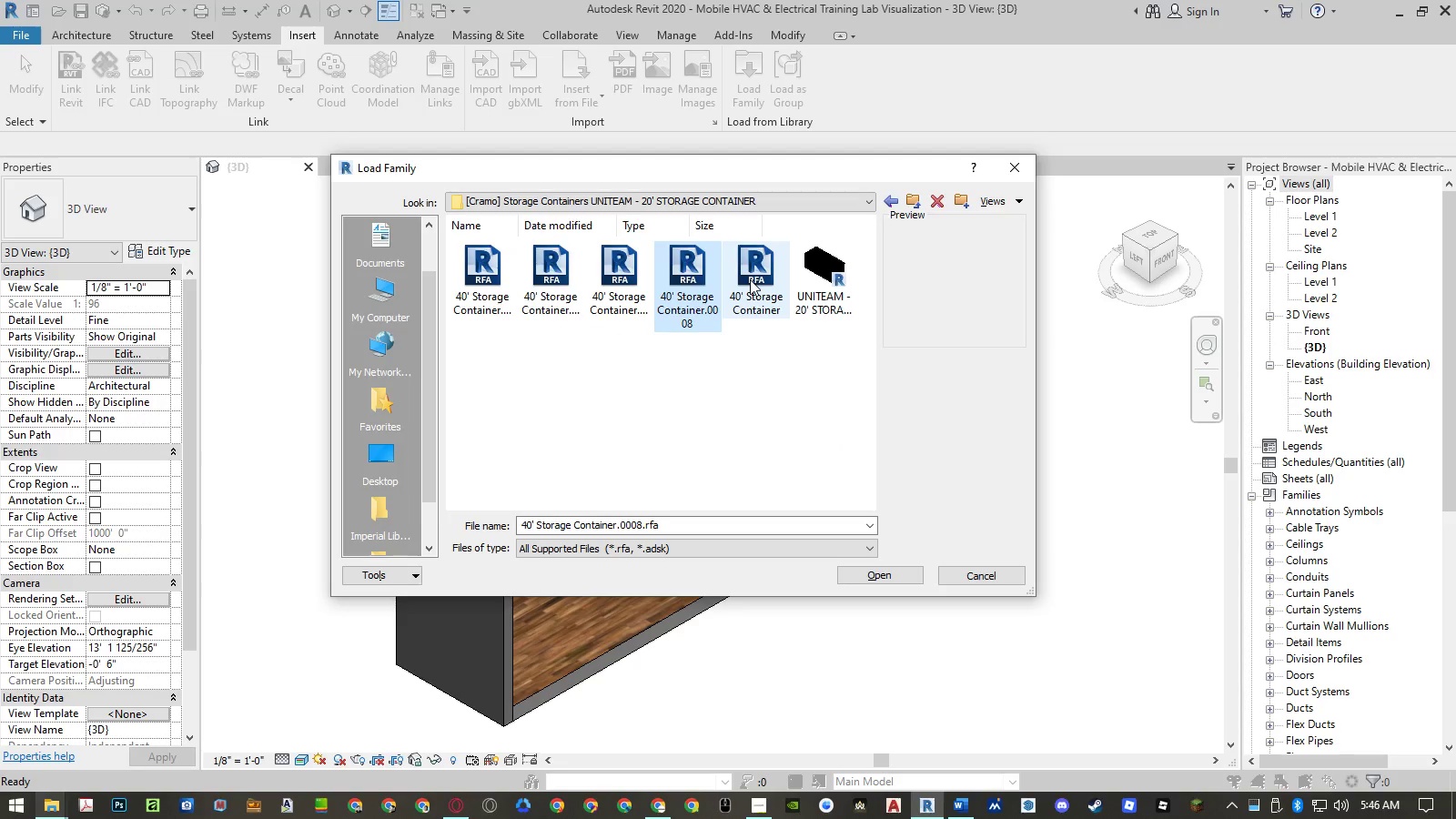 
left_click([750, 279])
 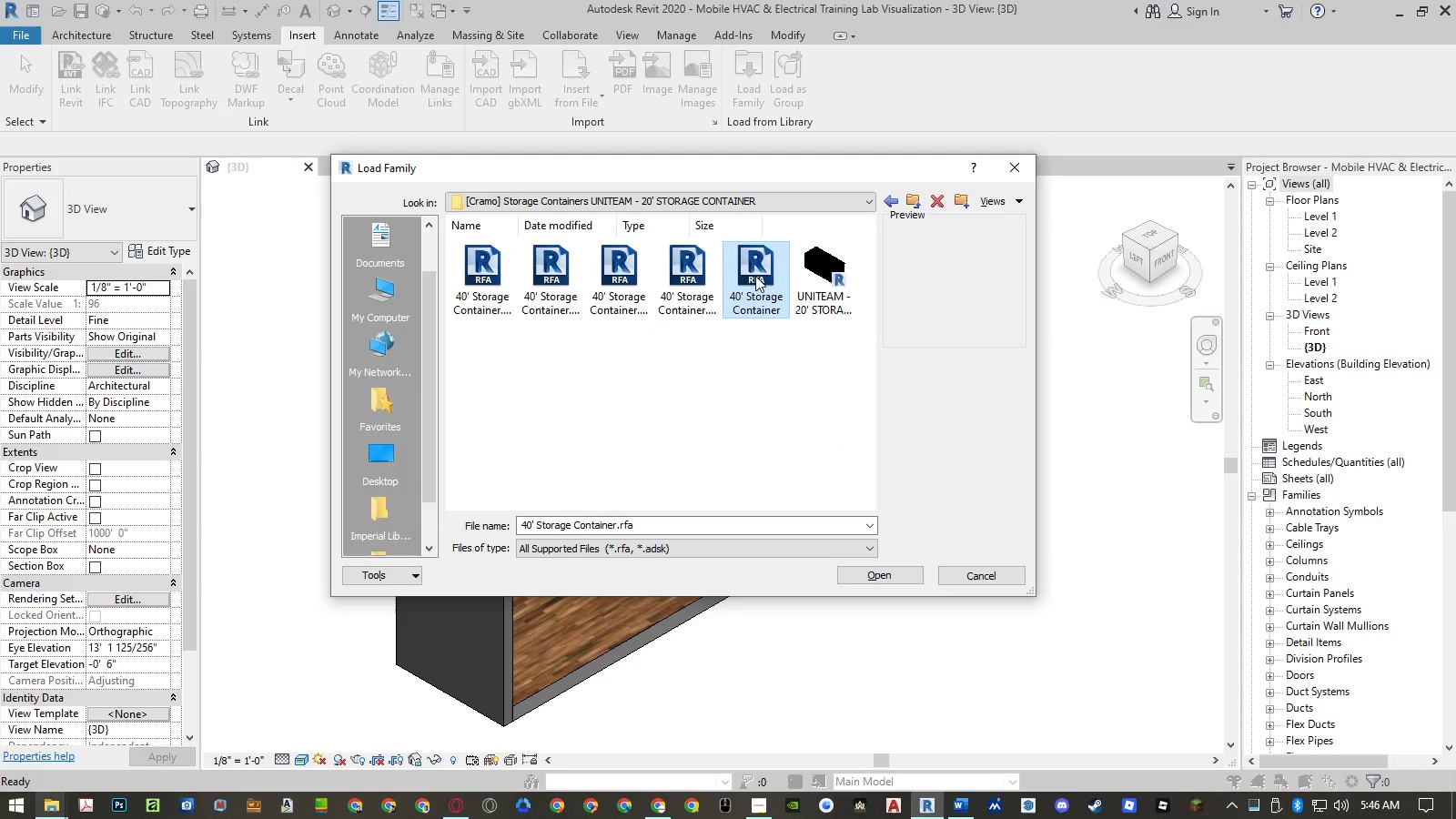 
double_click([755, 276])
 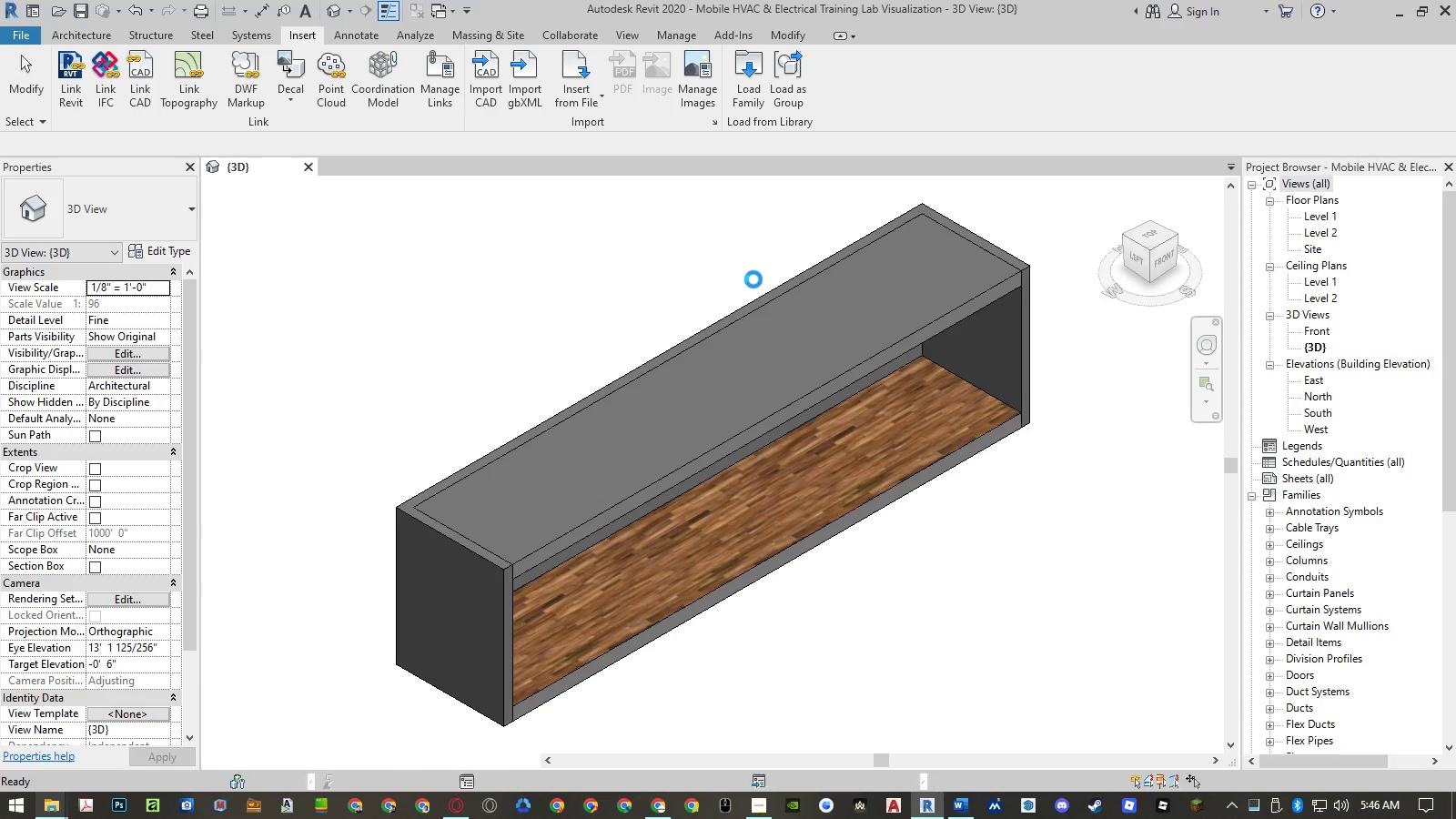 
wait(15.08)
 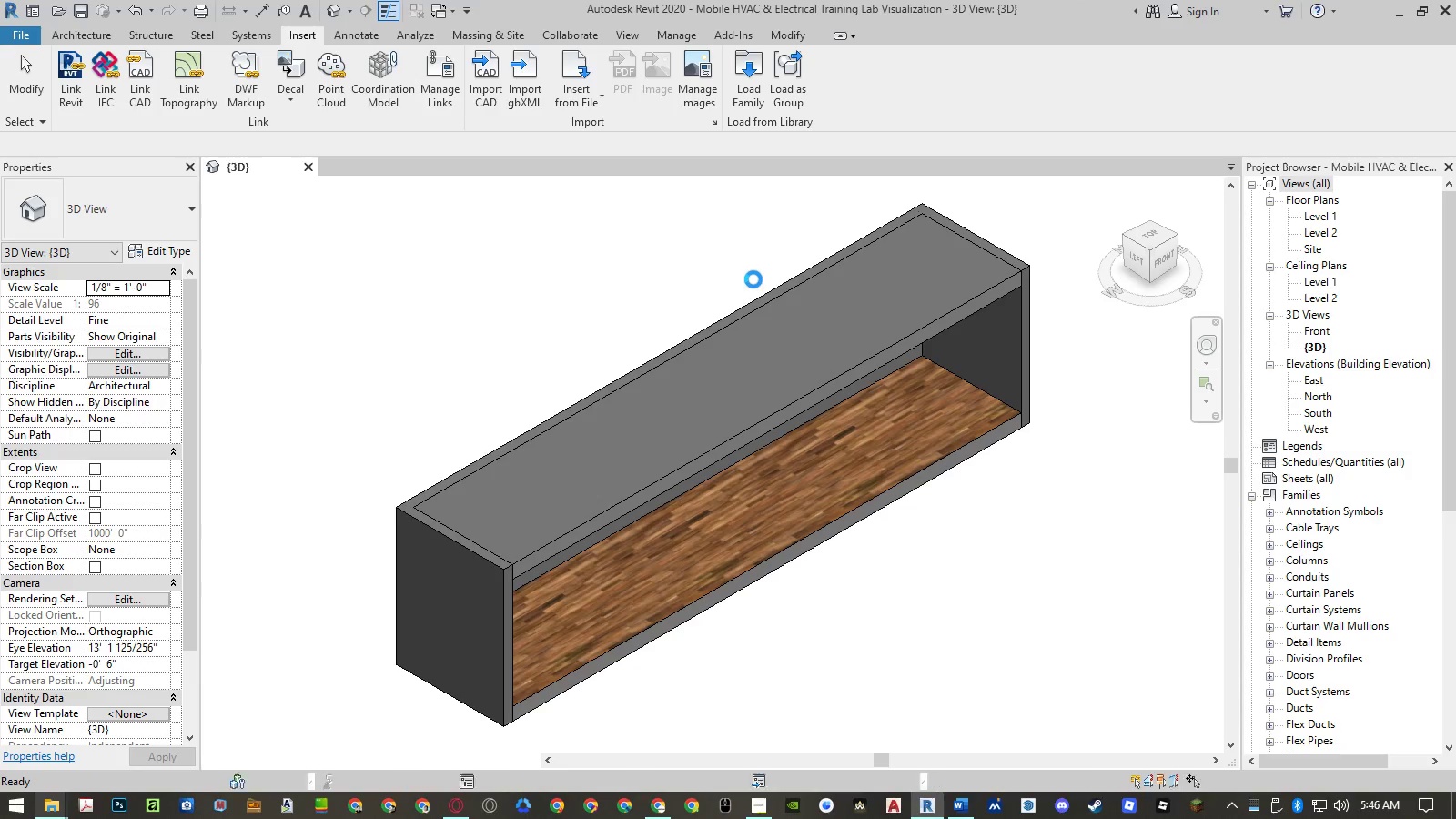 
double_click([1314, 223])
 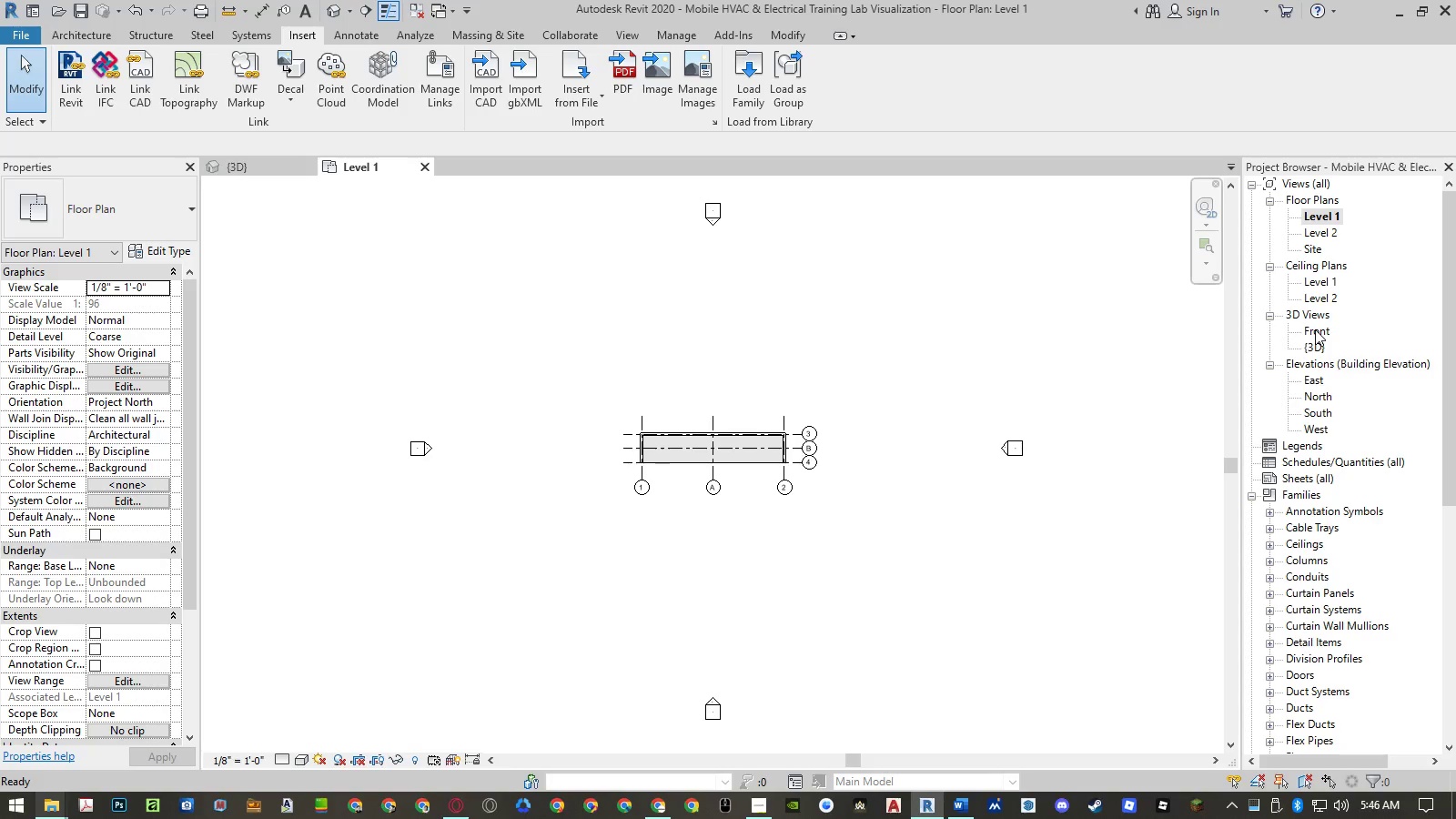 
left_click([1315, 329])
 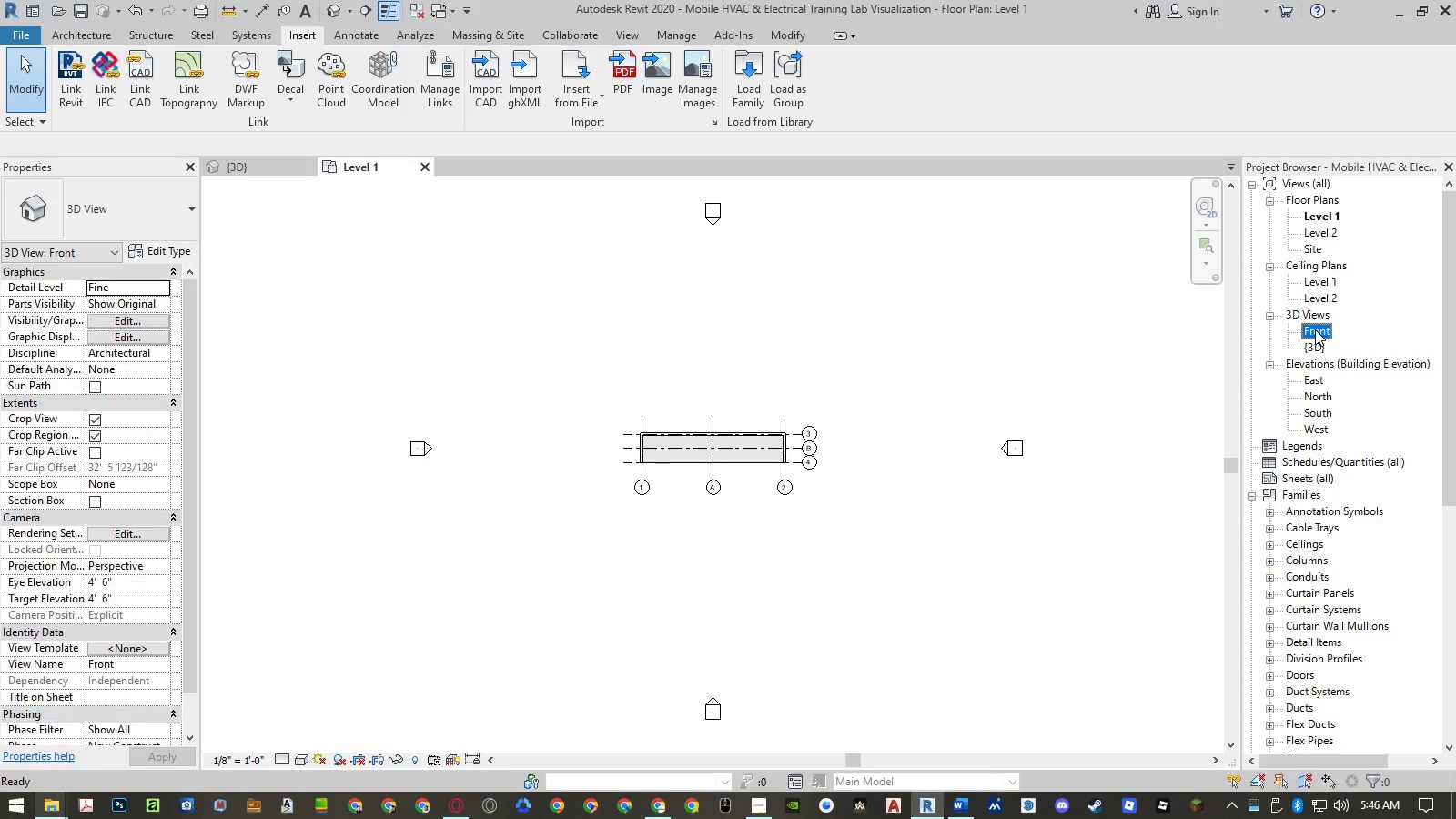 
left_click_drag(start_coordinate=[1315, 329], to_coordinate=[1314, 431])
 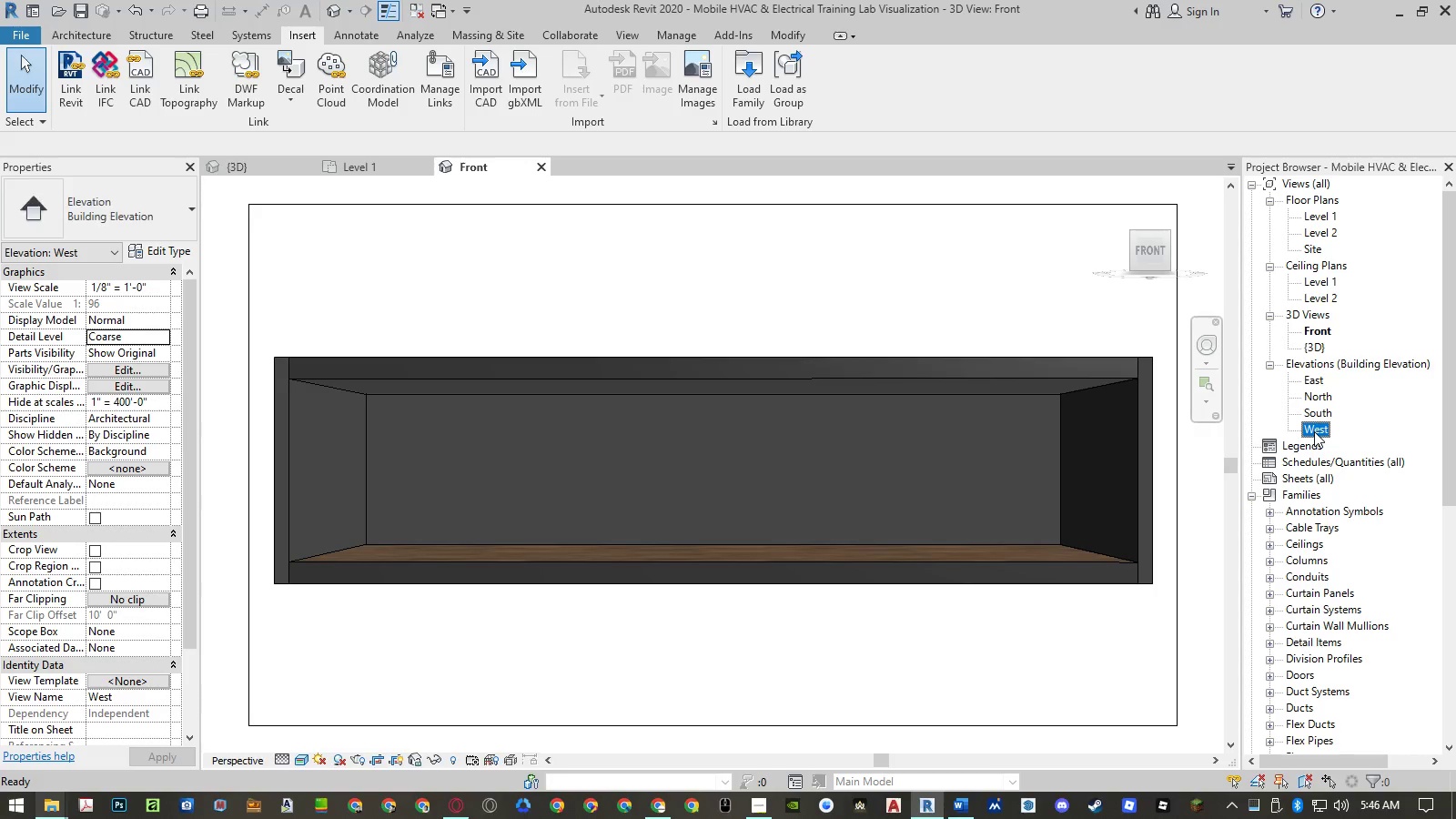 
double_click([1314, 431])
 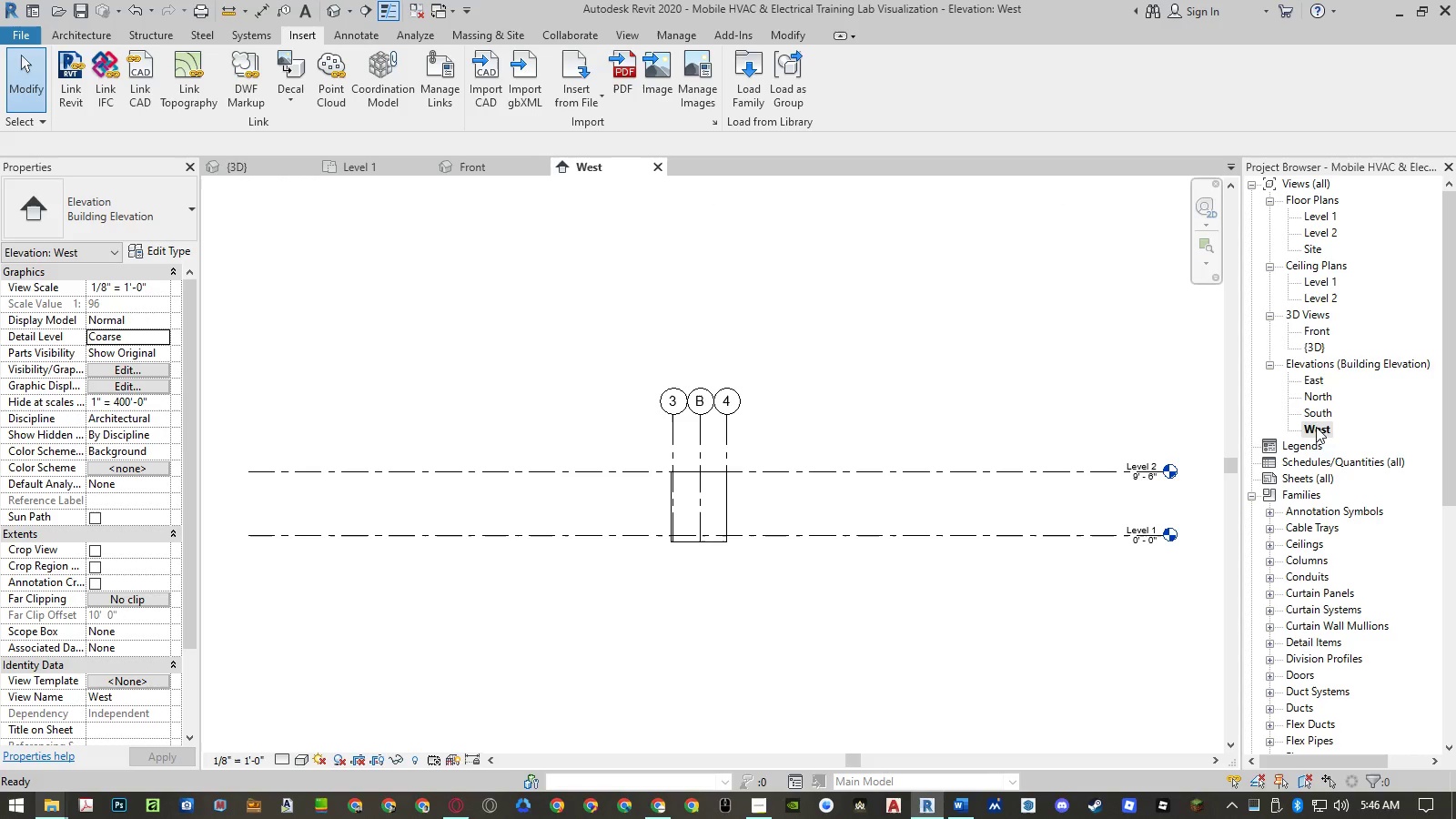 
double_click([1320, 418])
 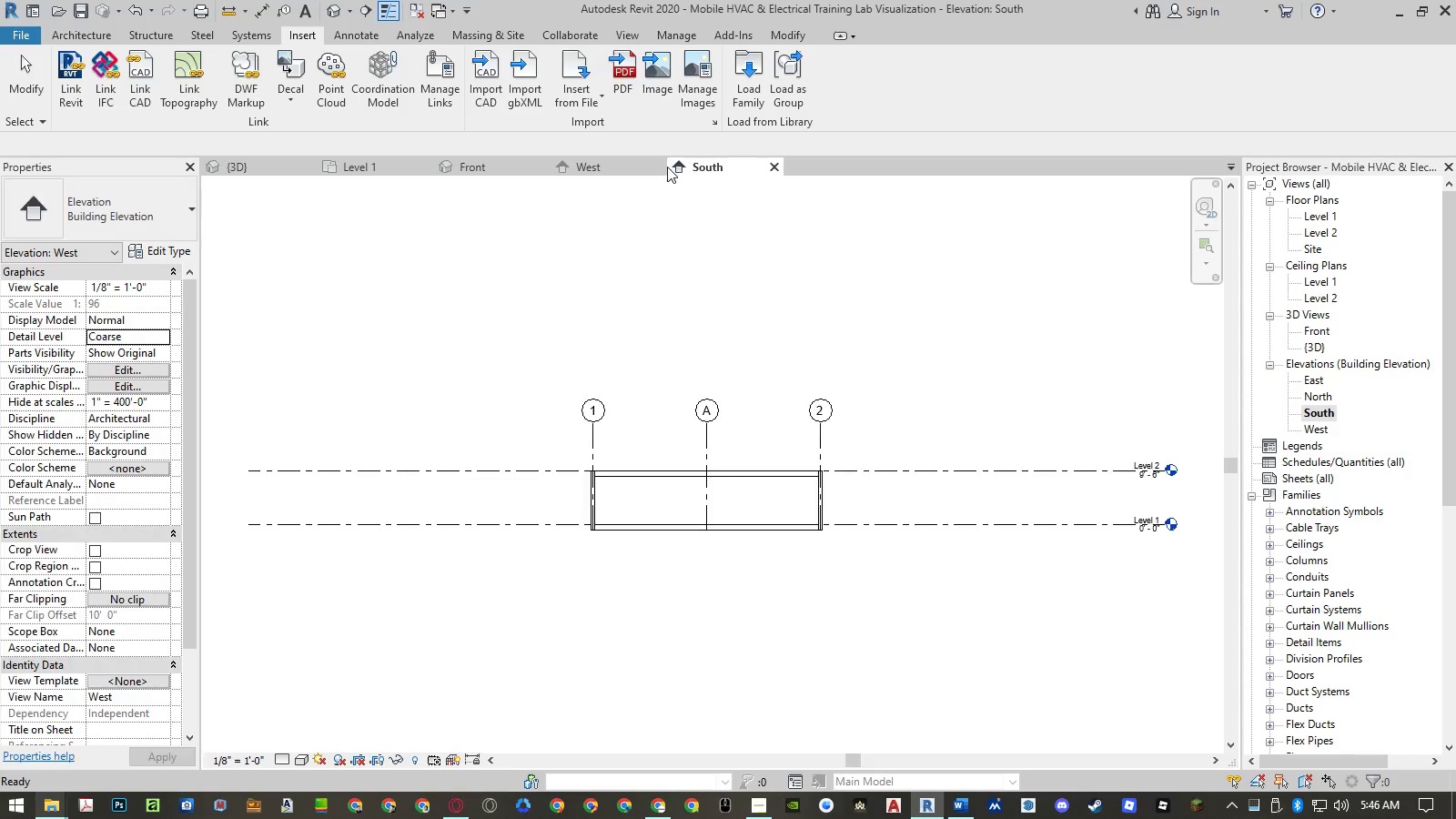 
left_click([660, 165])
 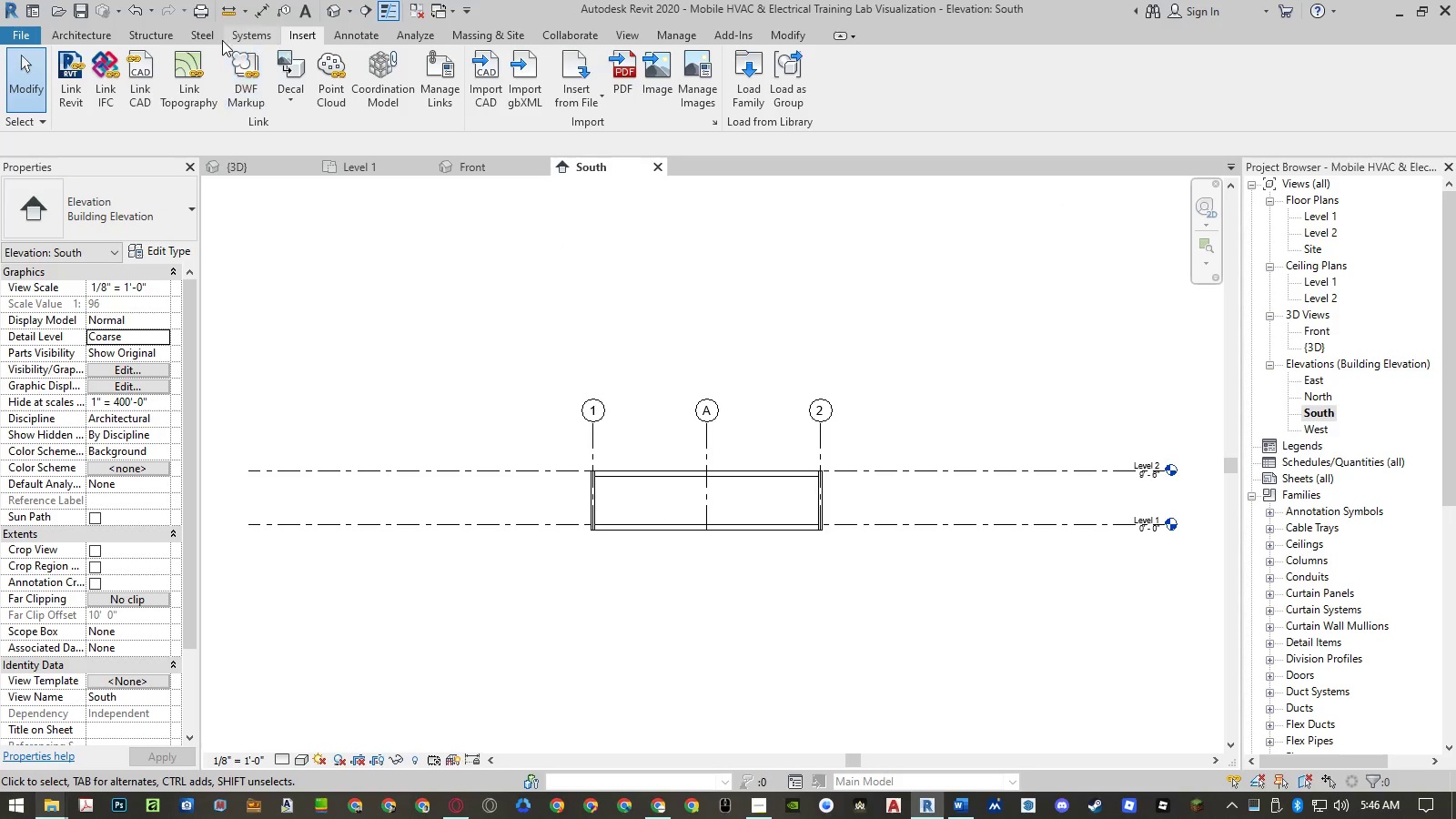 
left_click([632, 38])
 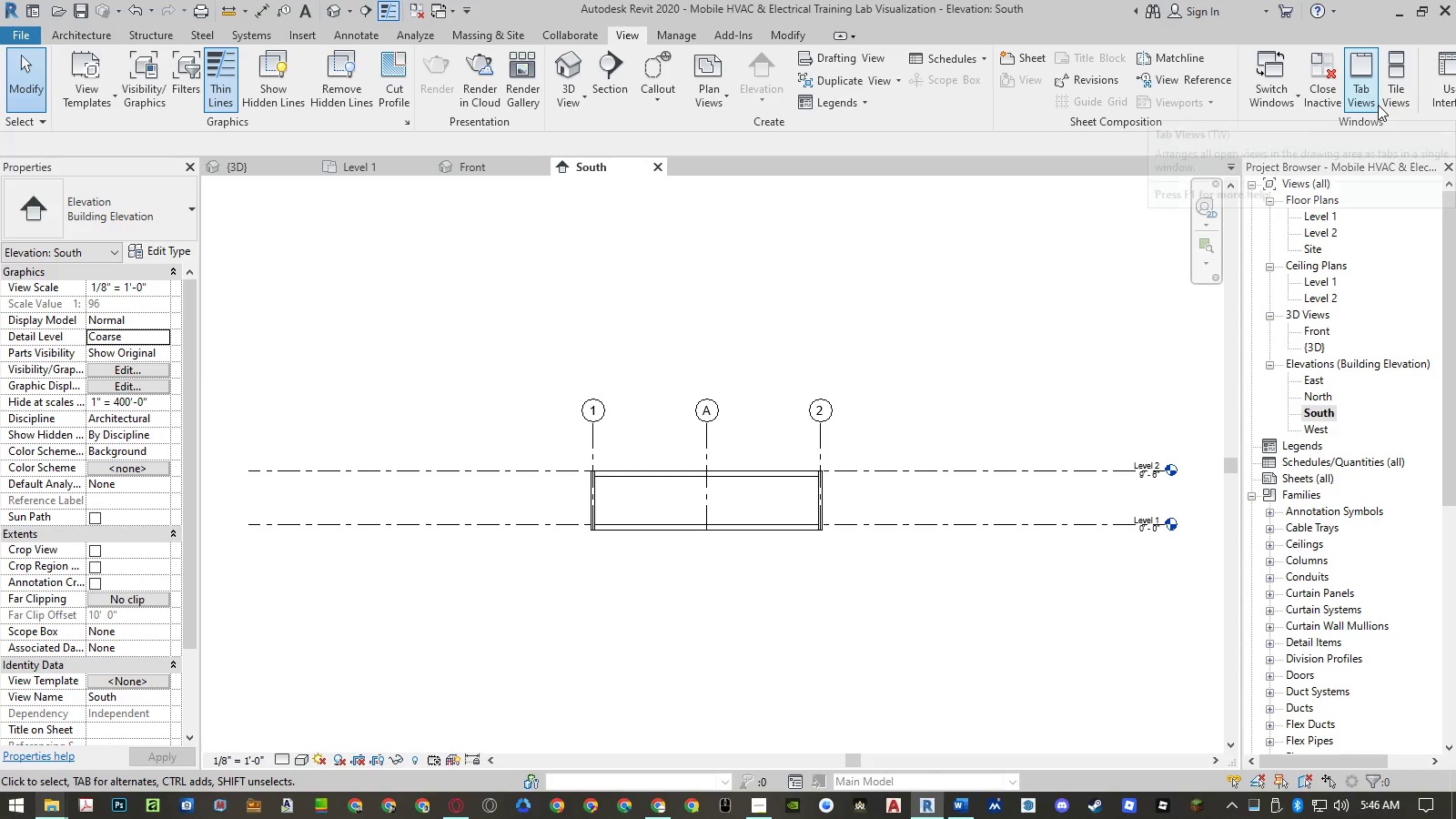 
left_click([1389, 105])
 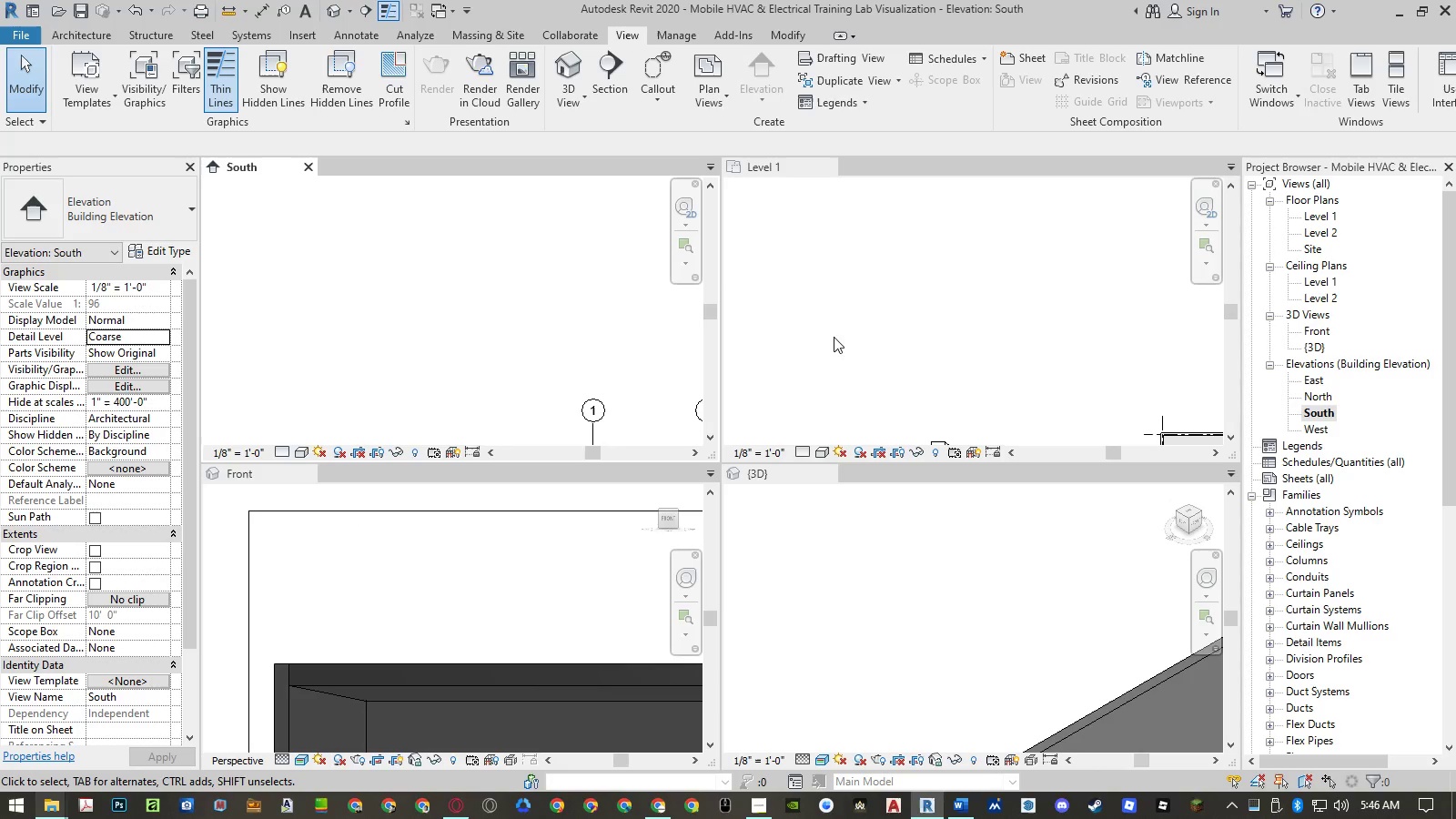 
double_click([817, 384])
 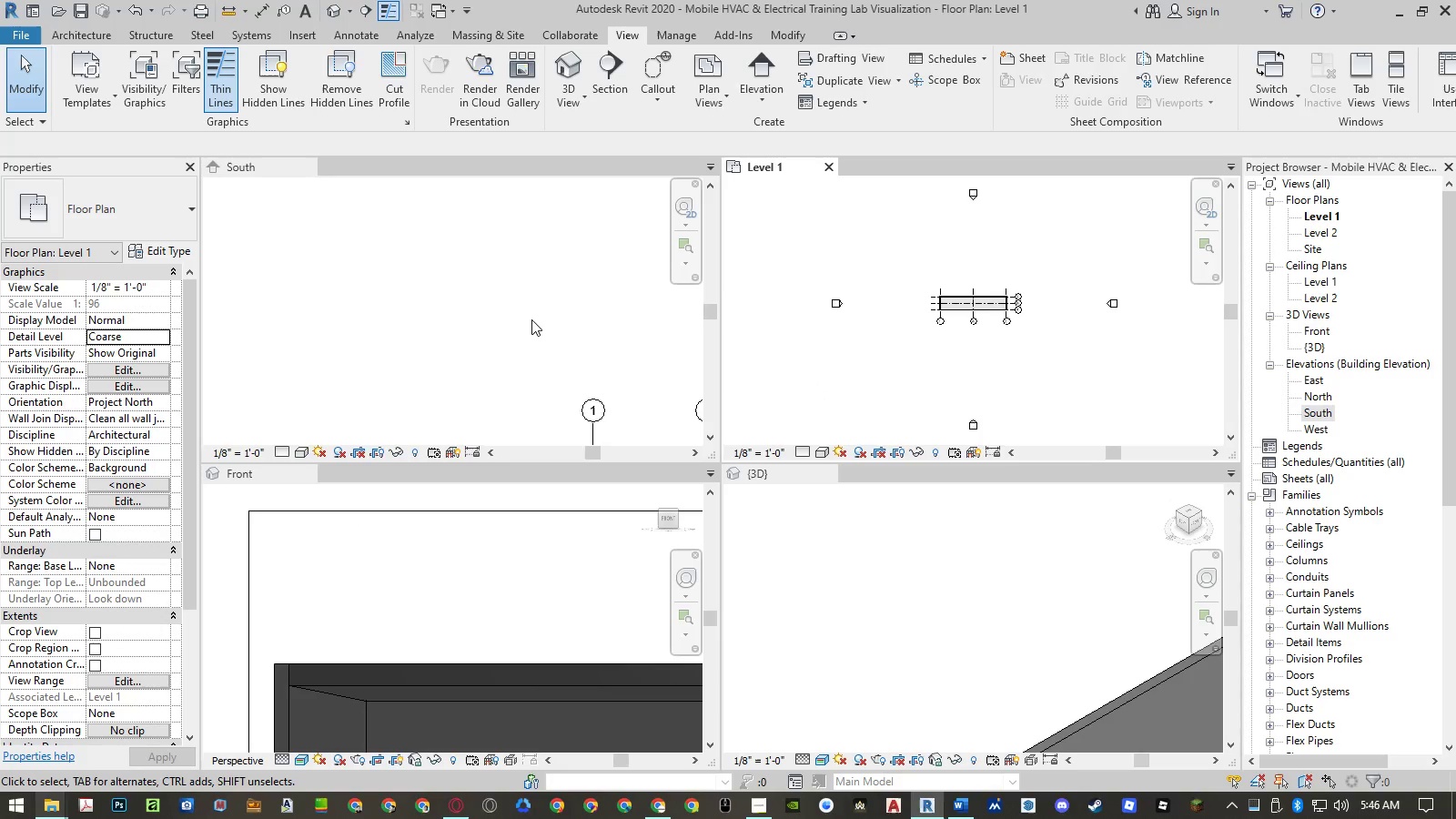 
double_click([531, 318])
 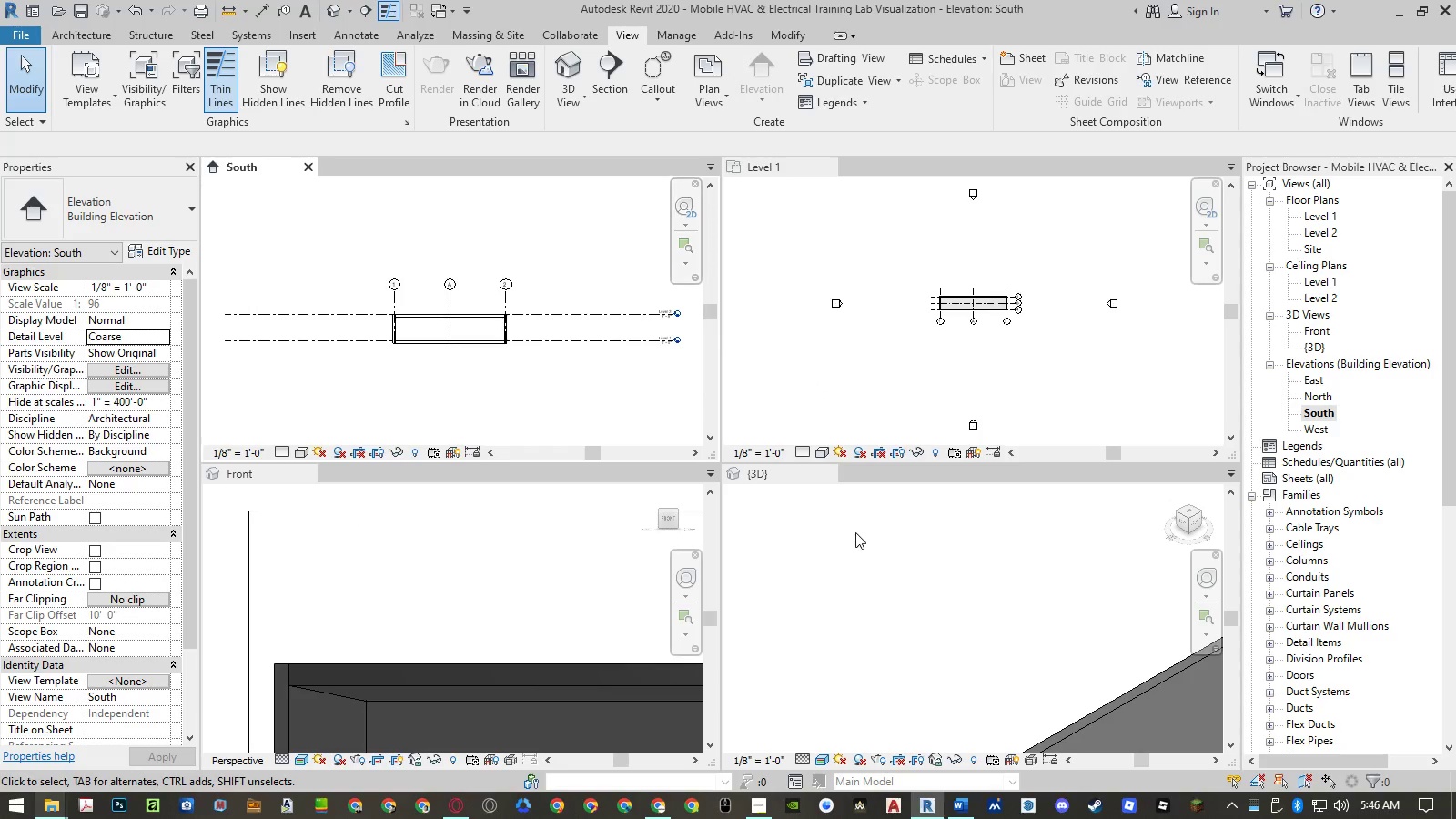 
double_click([855, 532])
 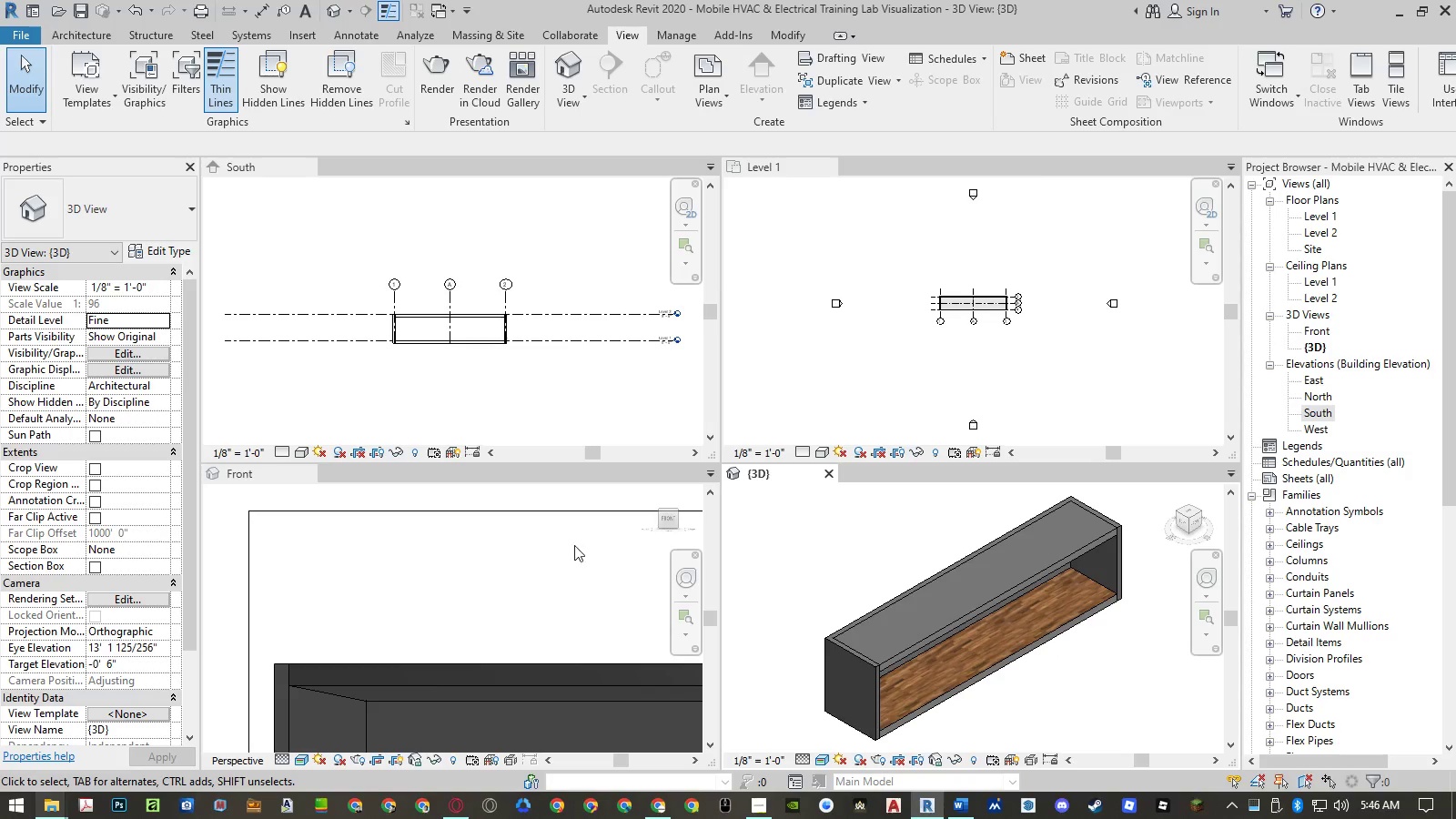 
double_click([553, 542])
 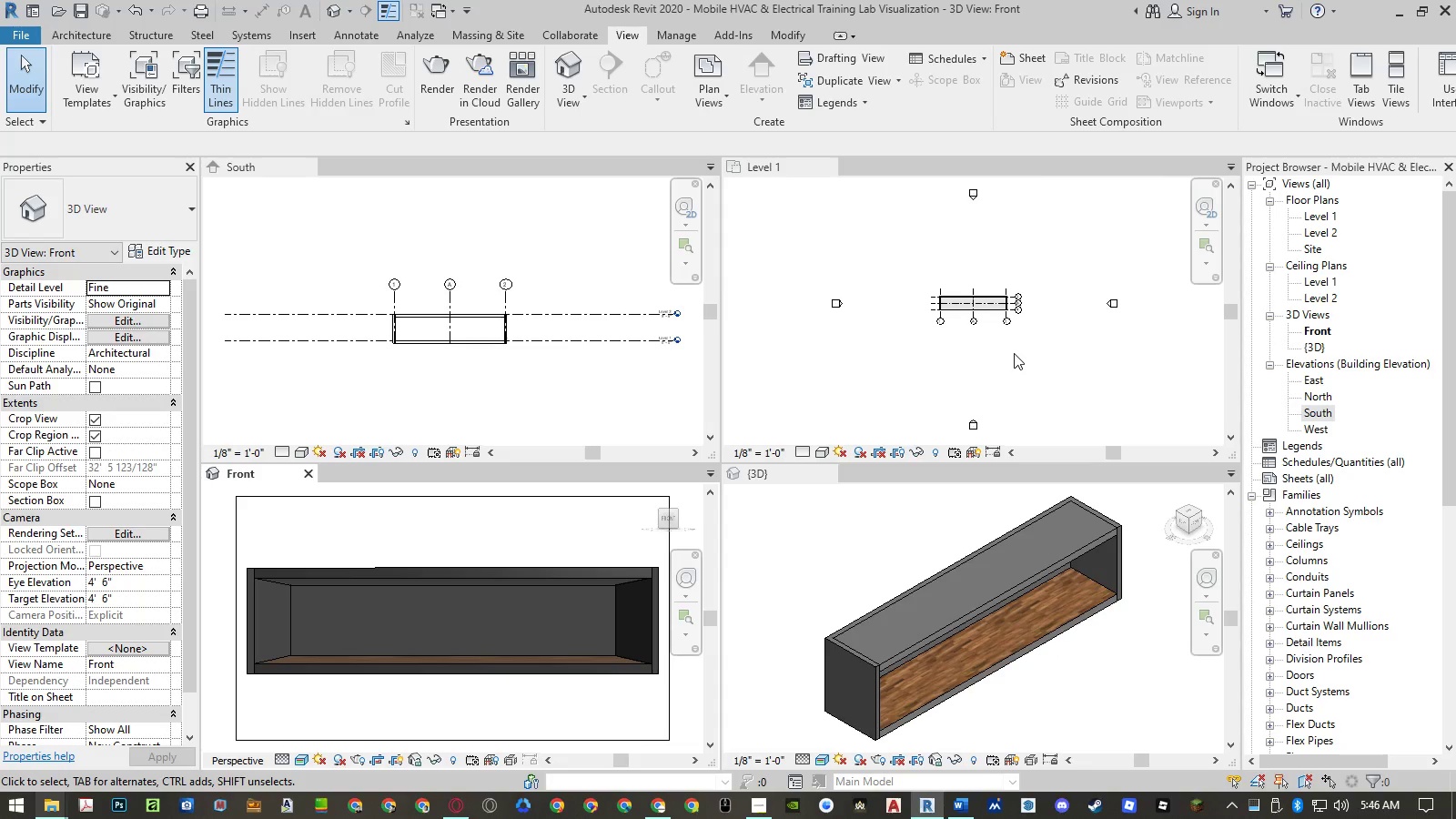 
left_click([1014, 353])
 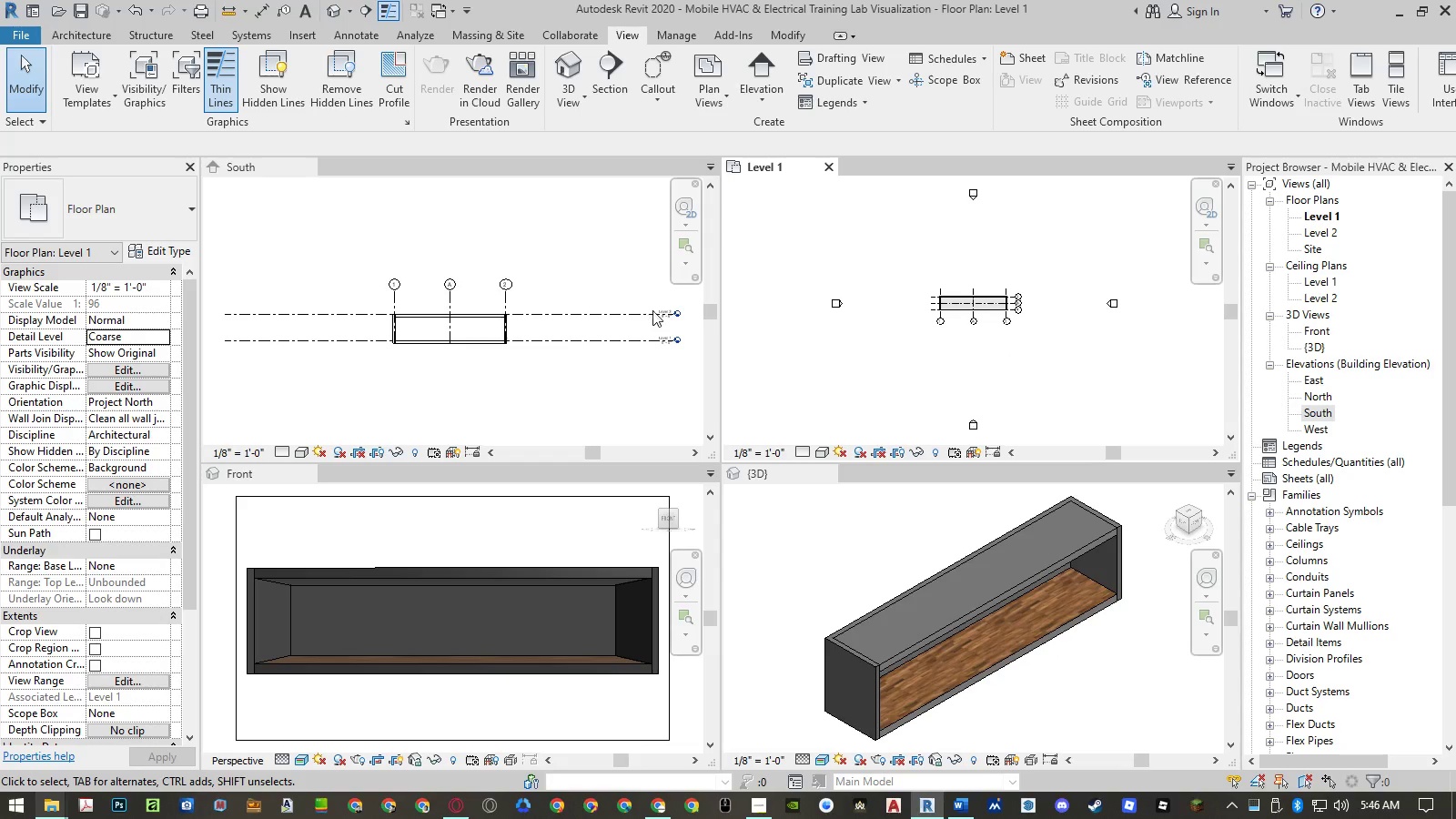 
left_click([823, 353])
 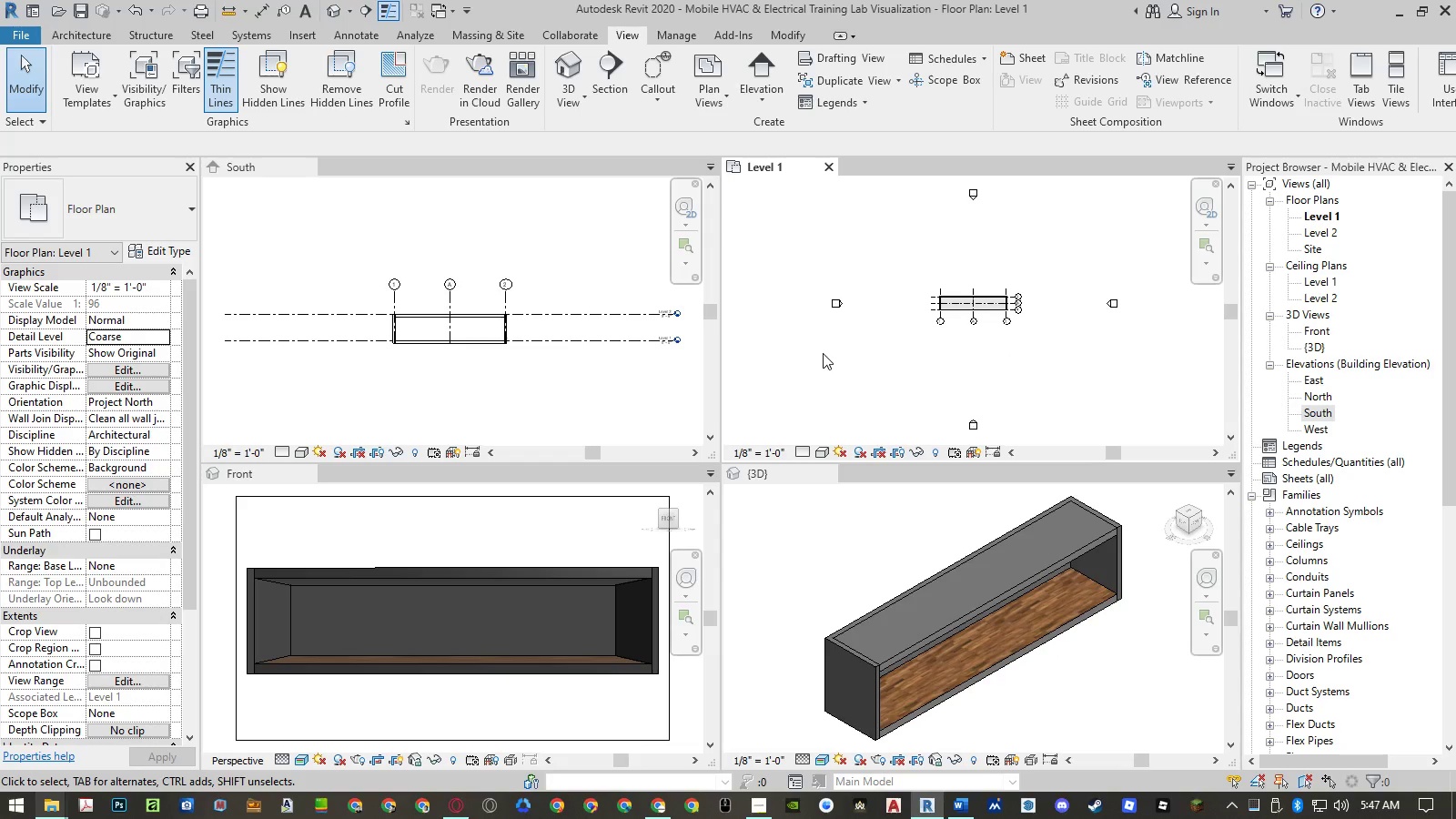 
wait(7.47)
 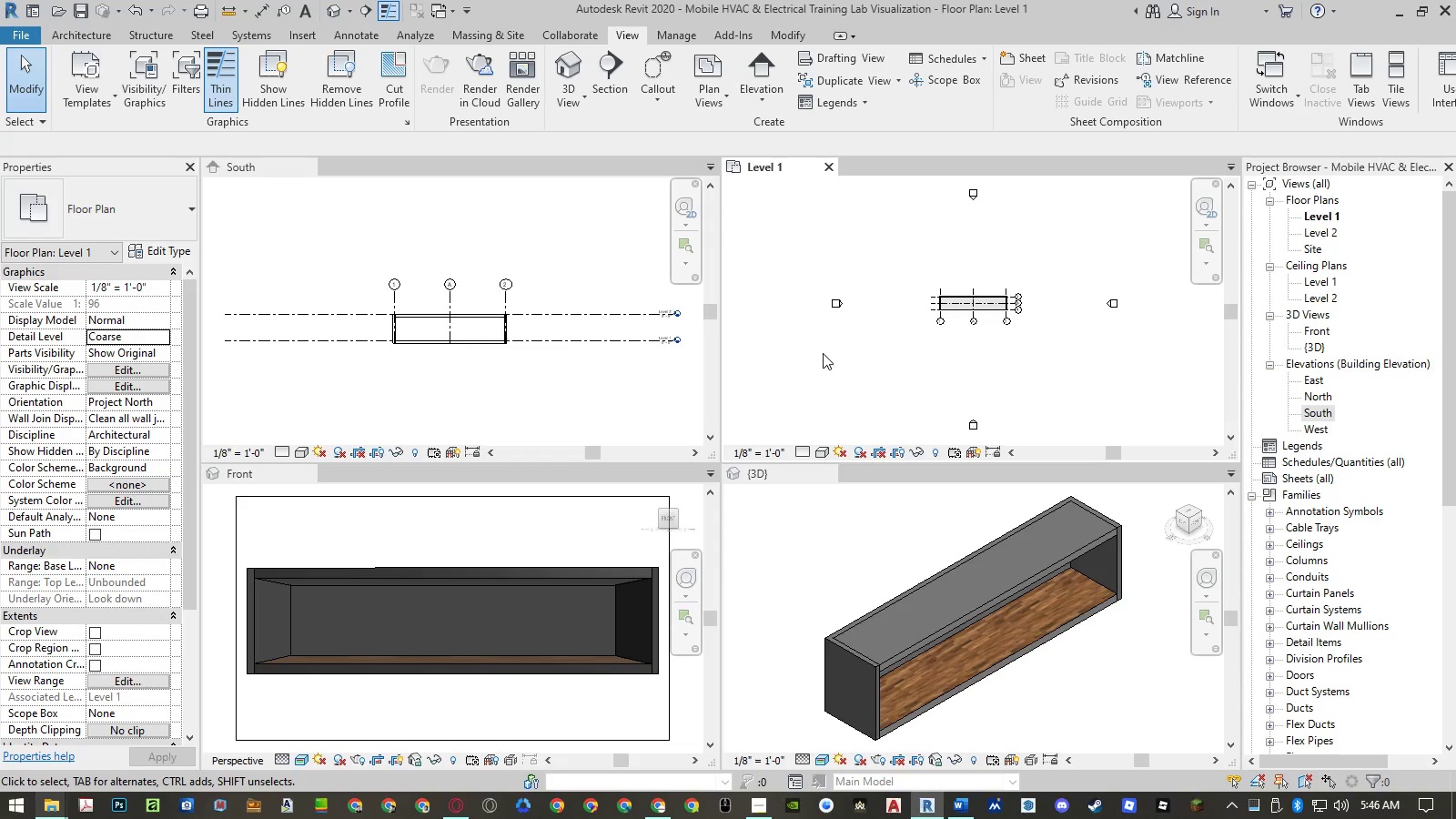 
left_click([802, 524])
 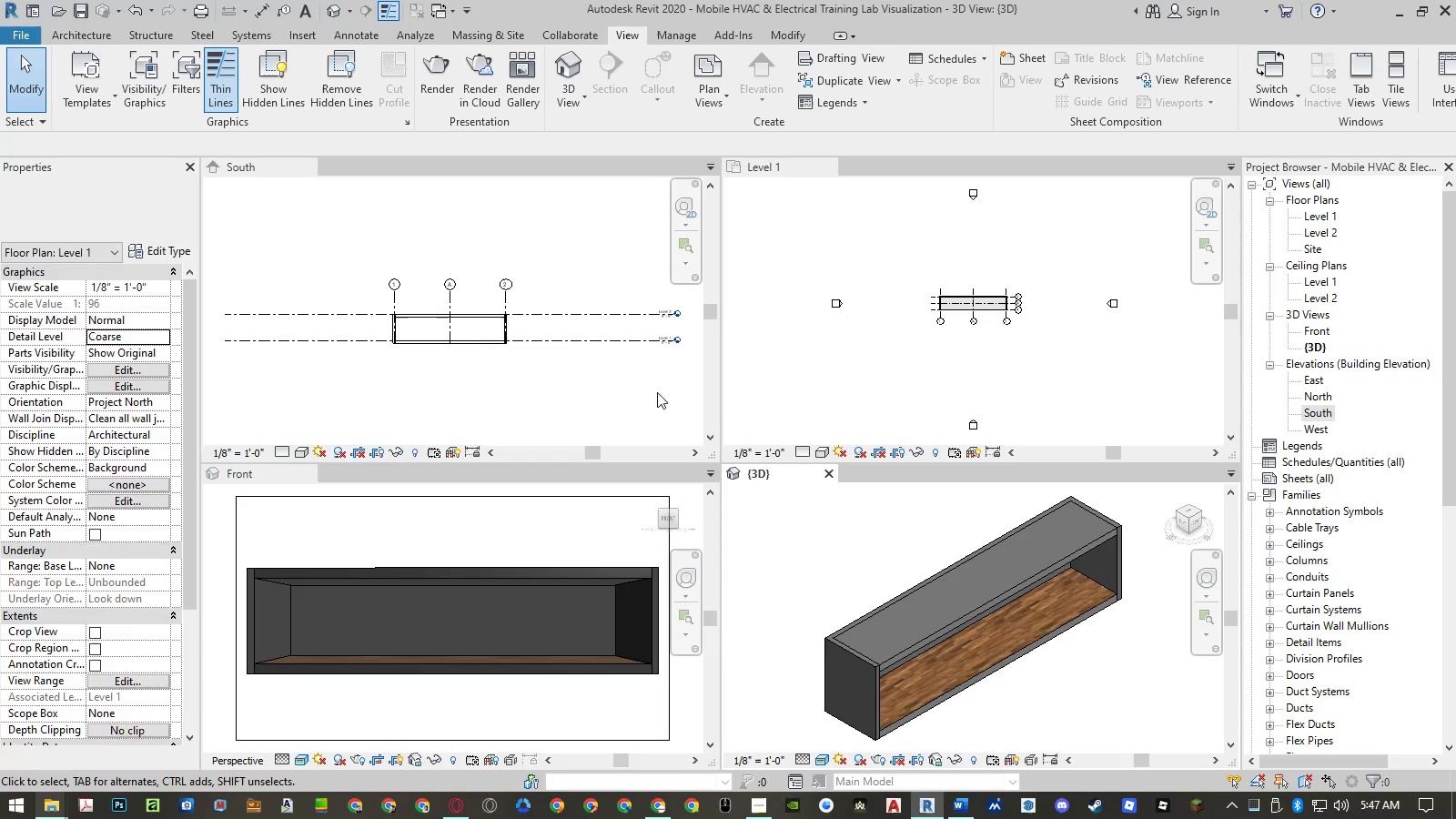 
left_click([637, 383])
 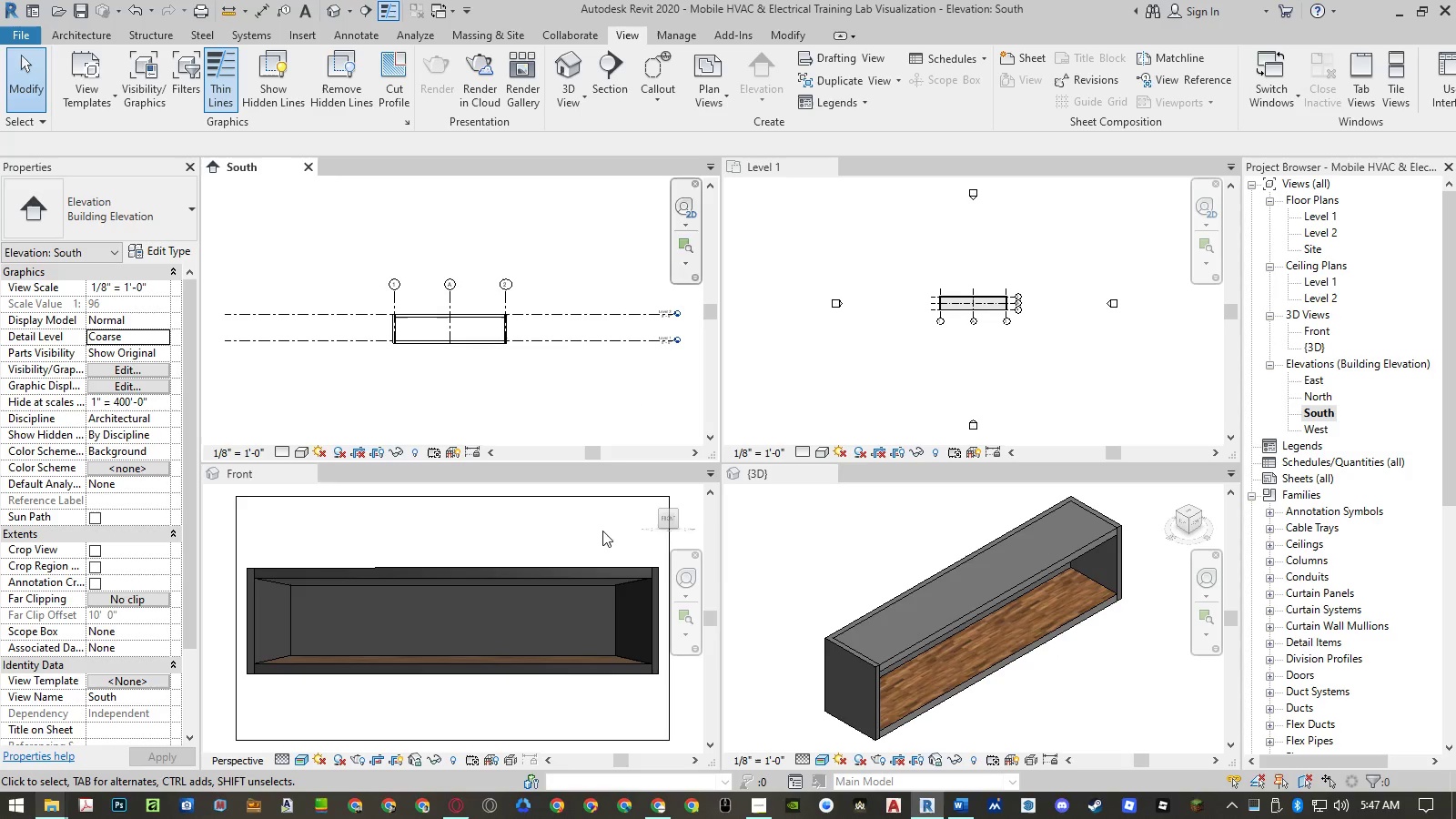 
left_click([599, 534])
 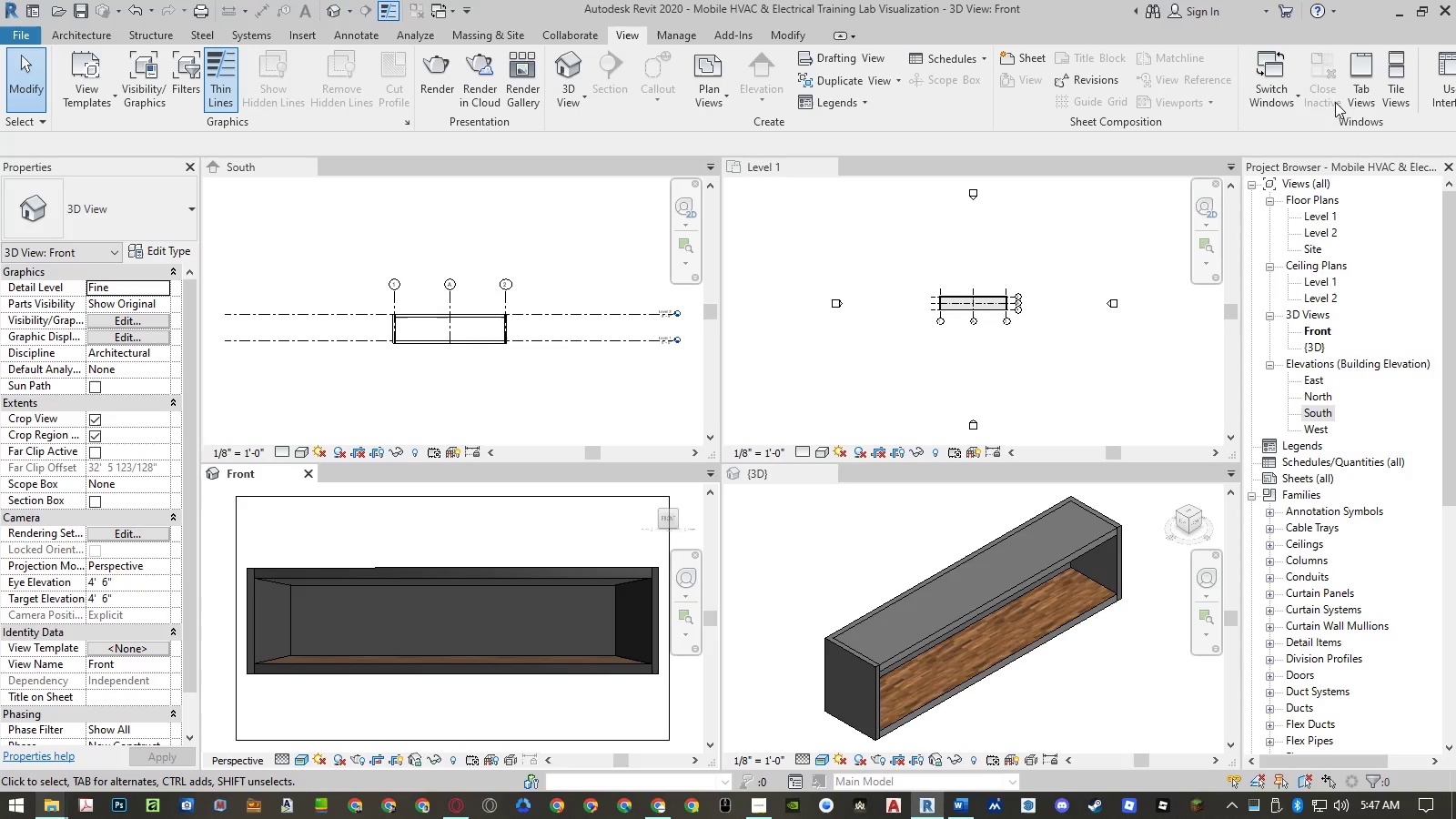 
left_click([1388, 106])
 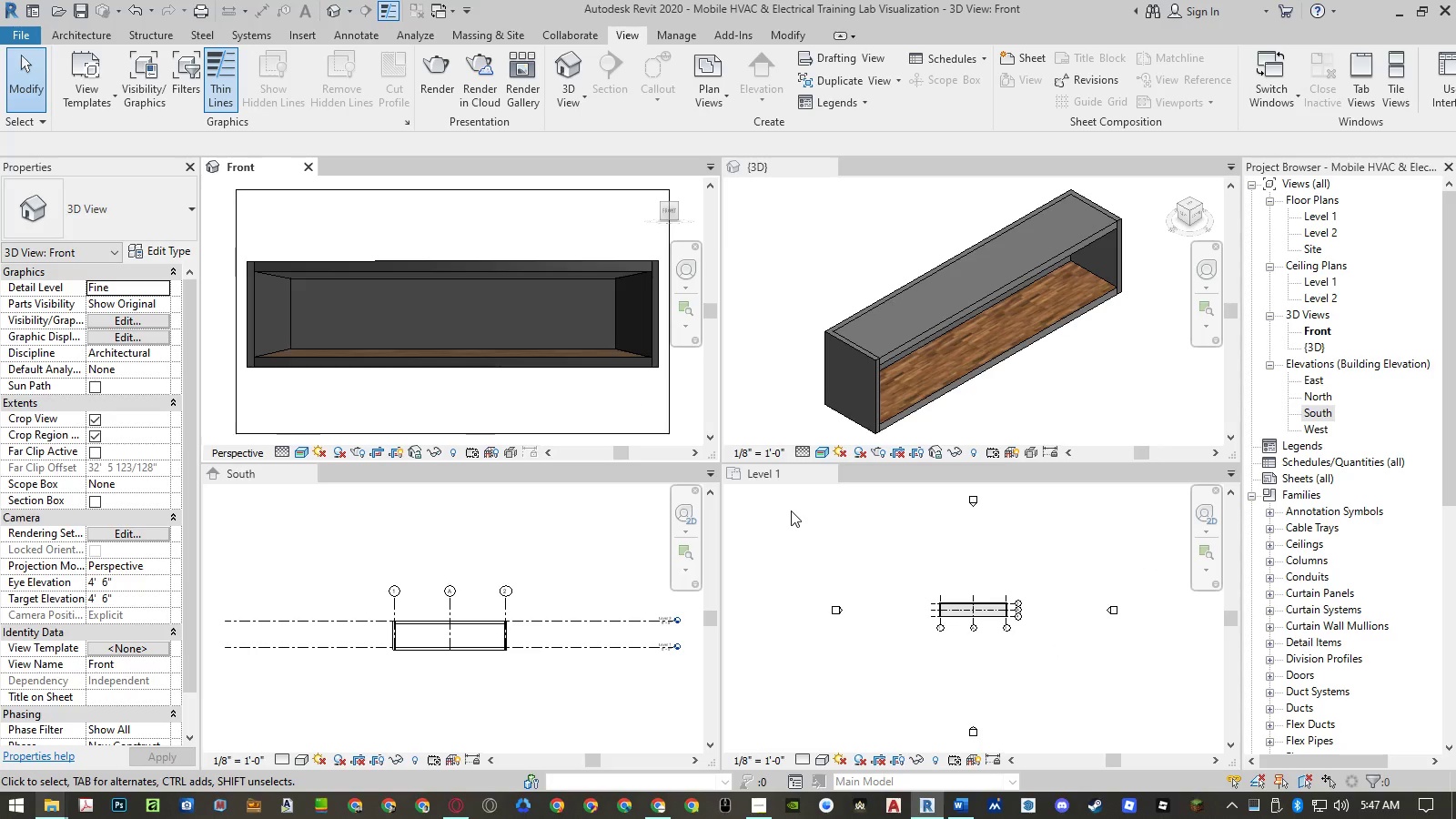 
left_click([789, 528])
 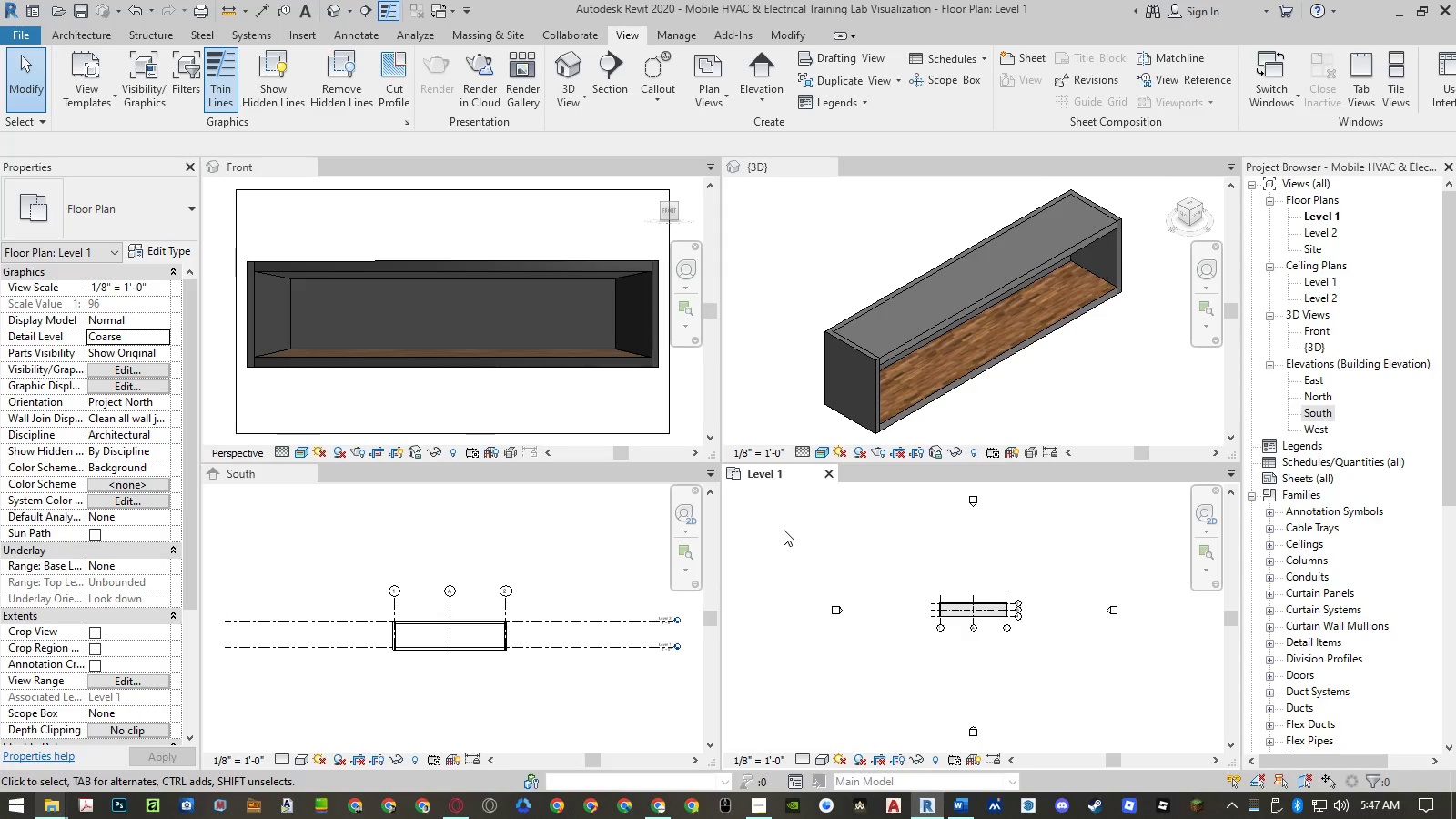 
left_click_drag(start_coordinate=[962, 665], to_coordinate=[925, 714])
 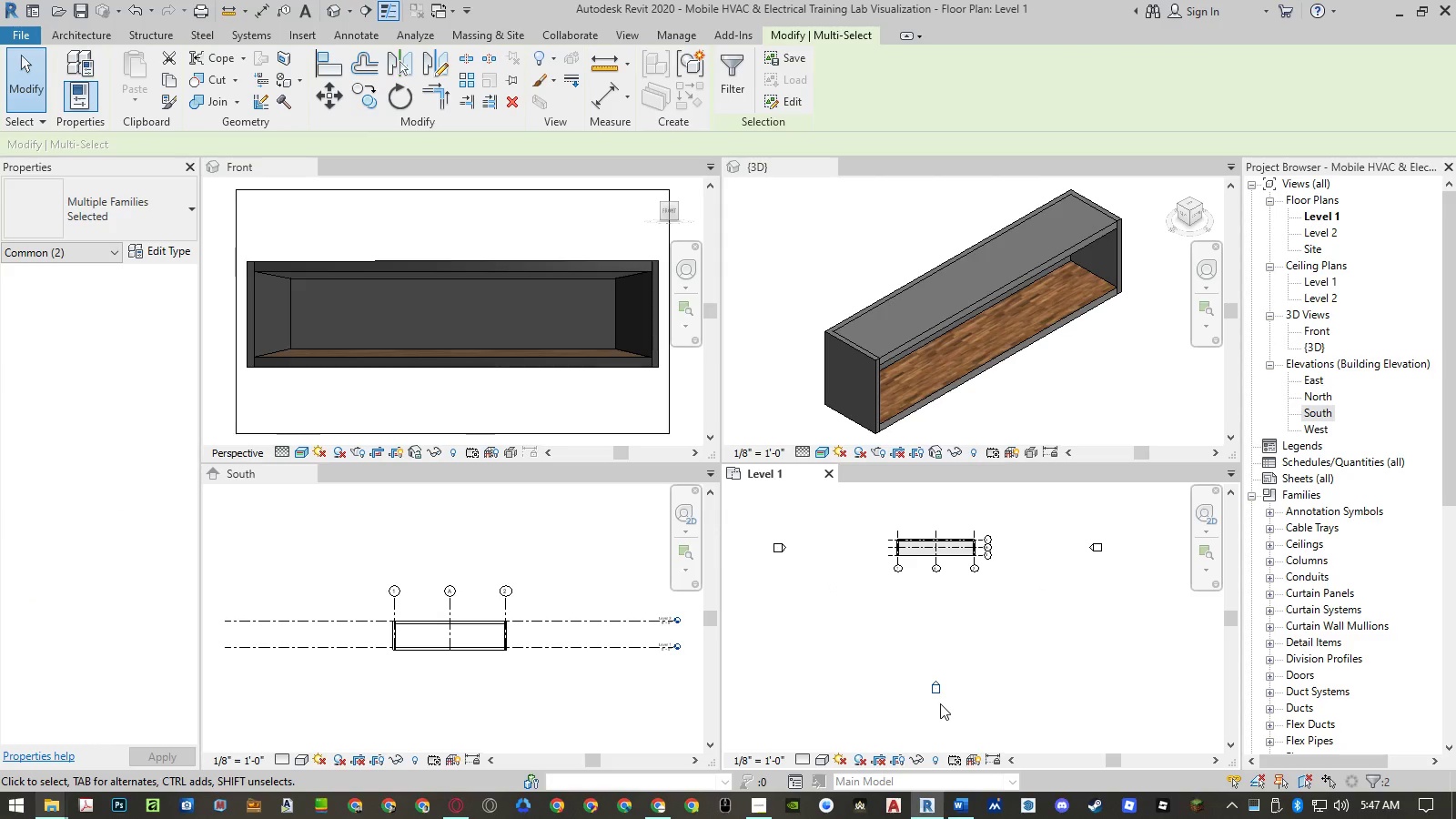 
scroll: coordinate [935, 664], scroll_direction: up, amount: 1.0
 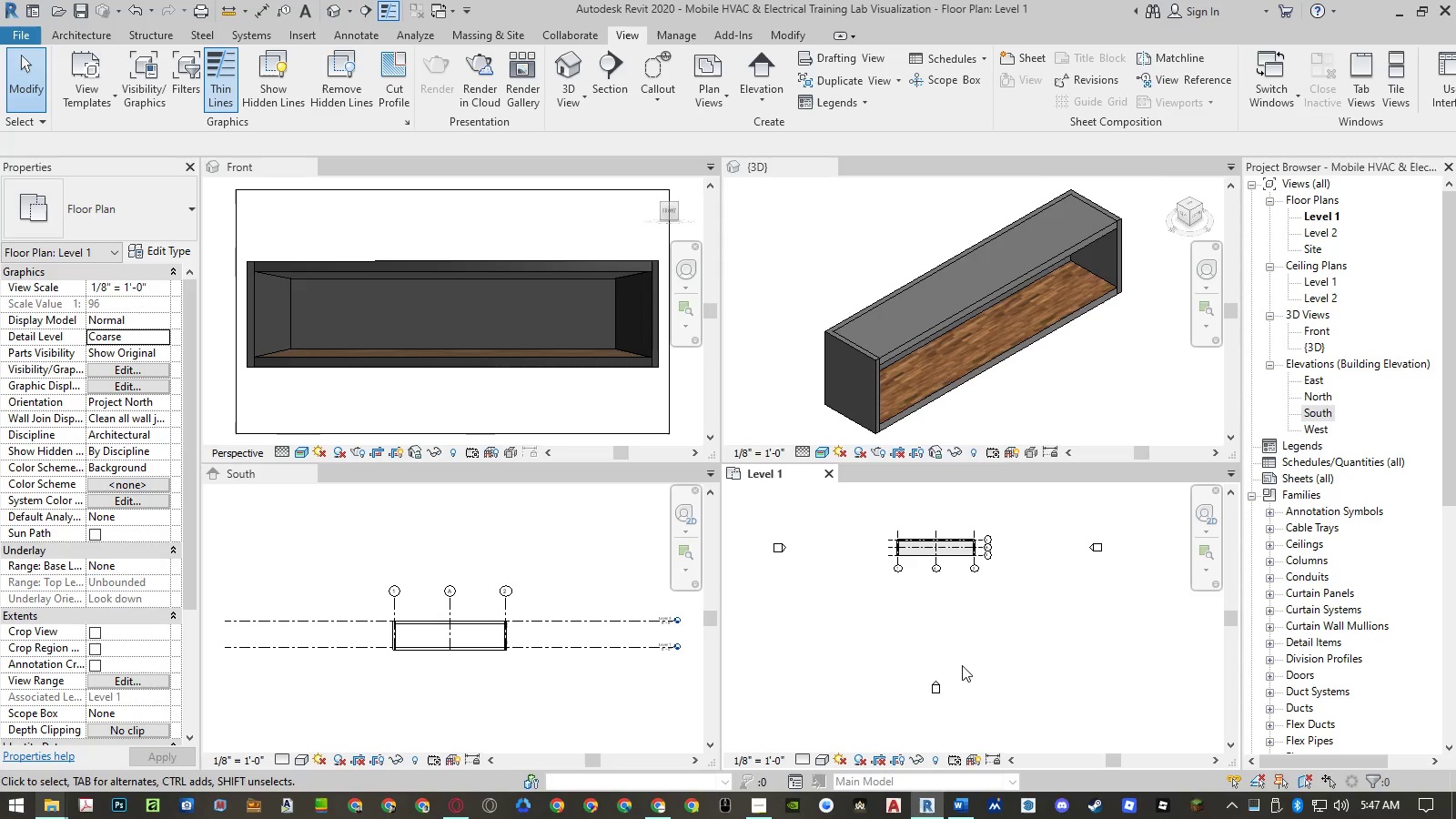 
type(mv)
 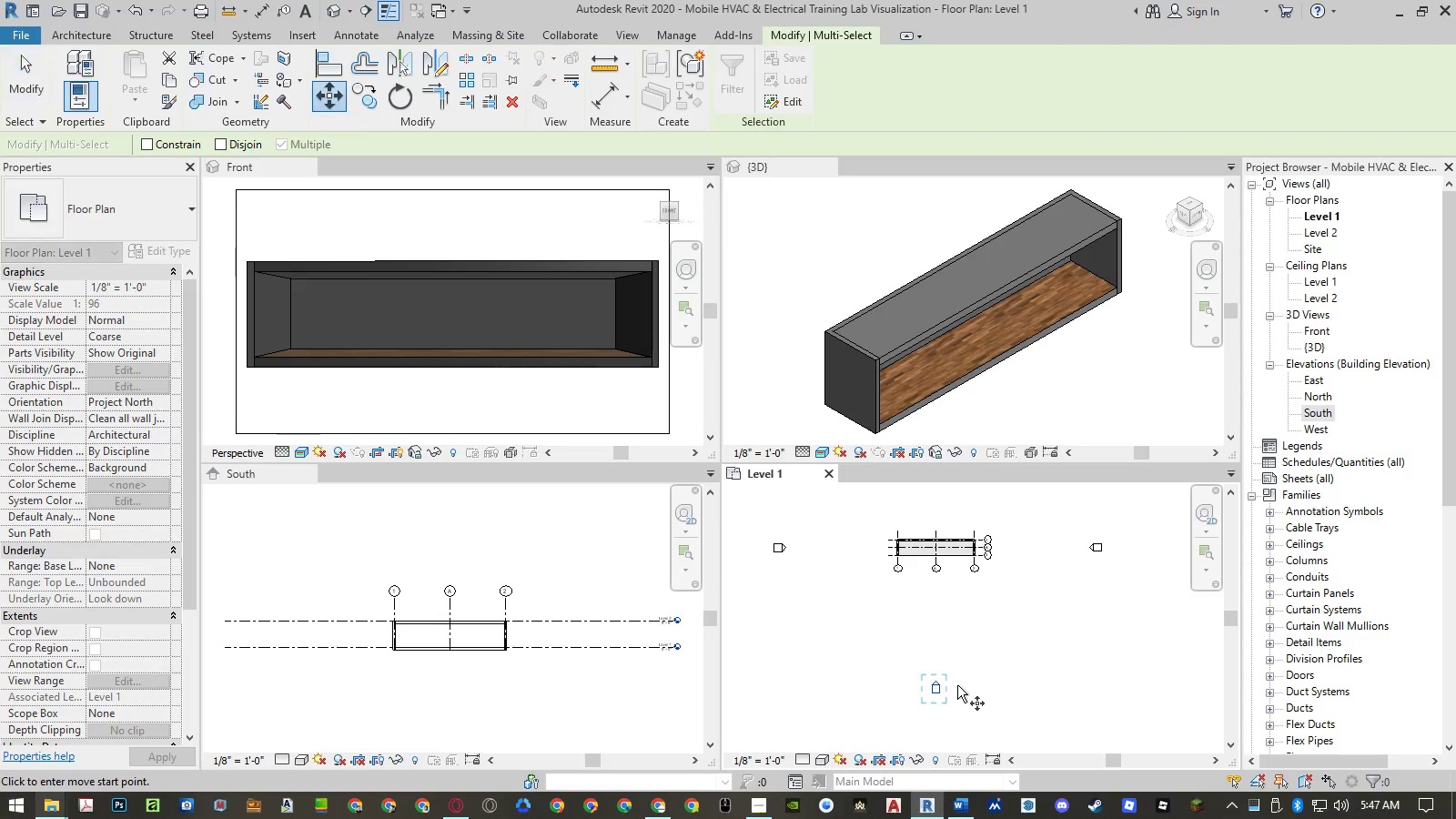 
left_click([958, 685])
 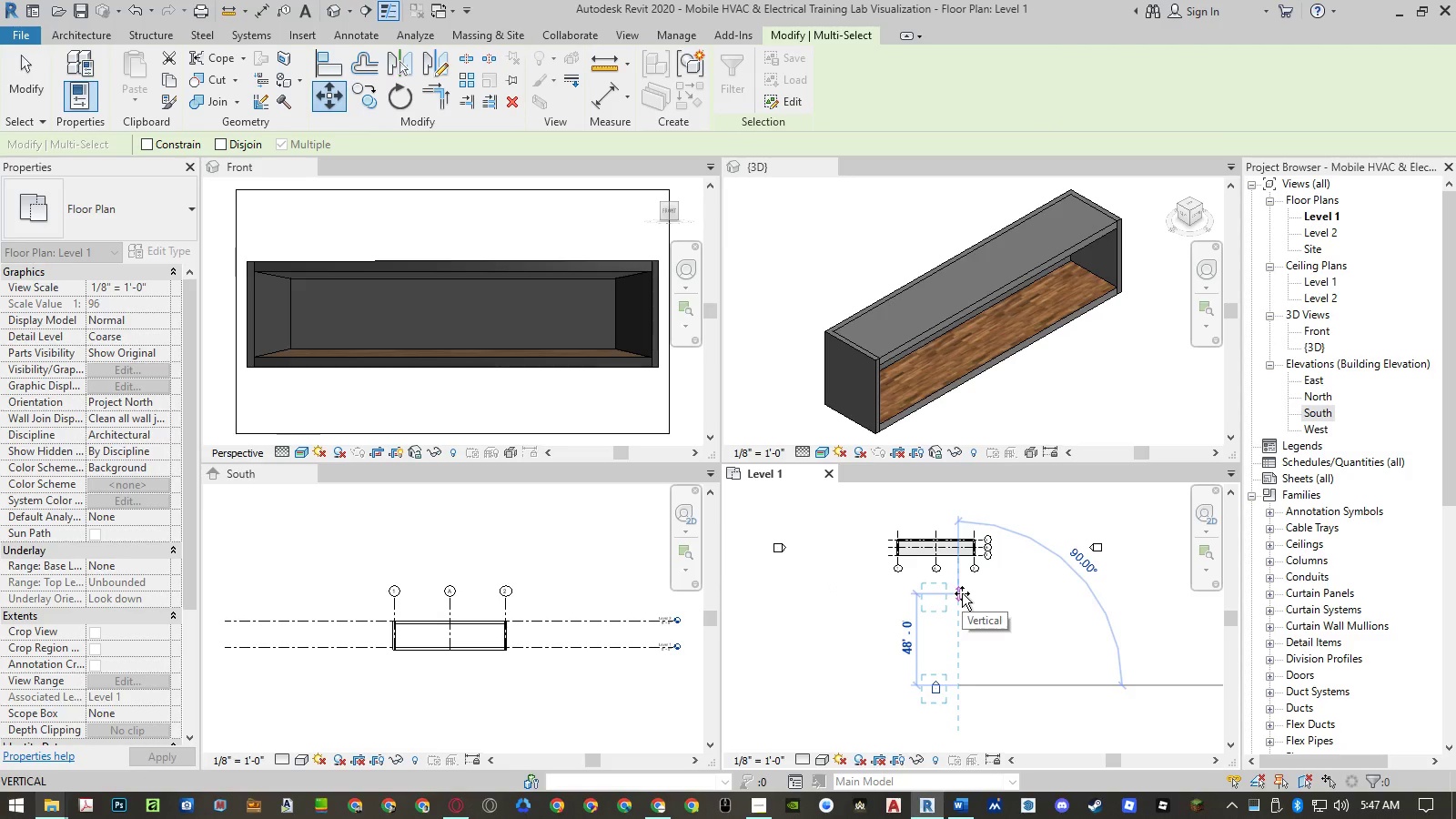 
wait(5.28)
 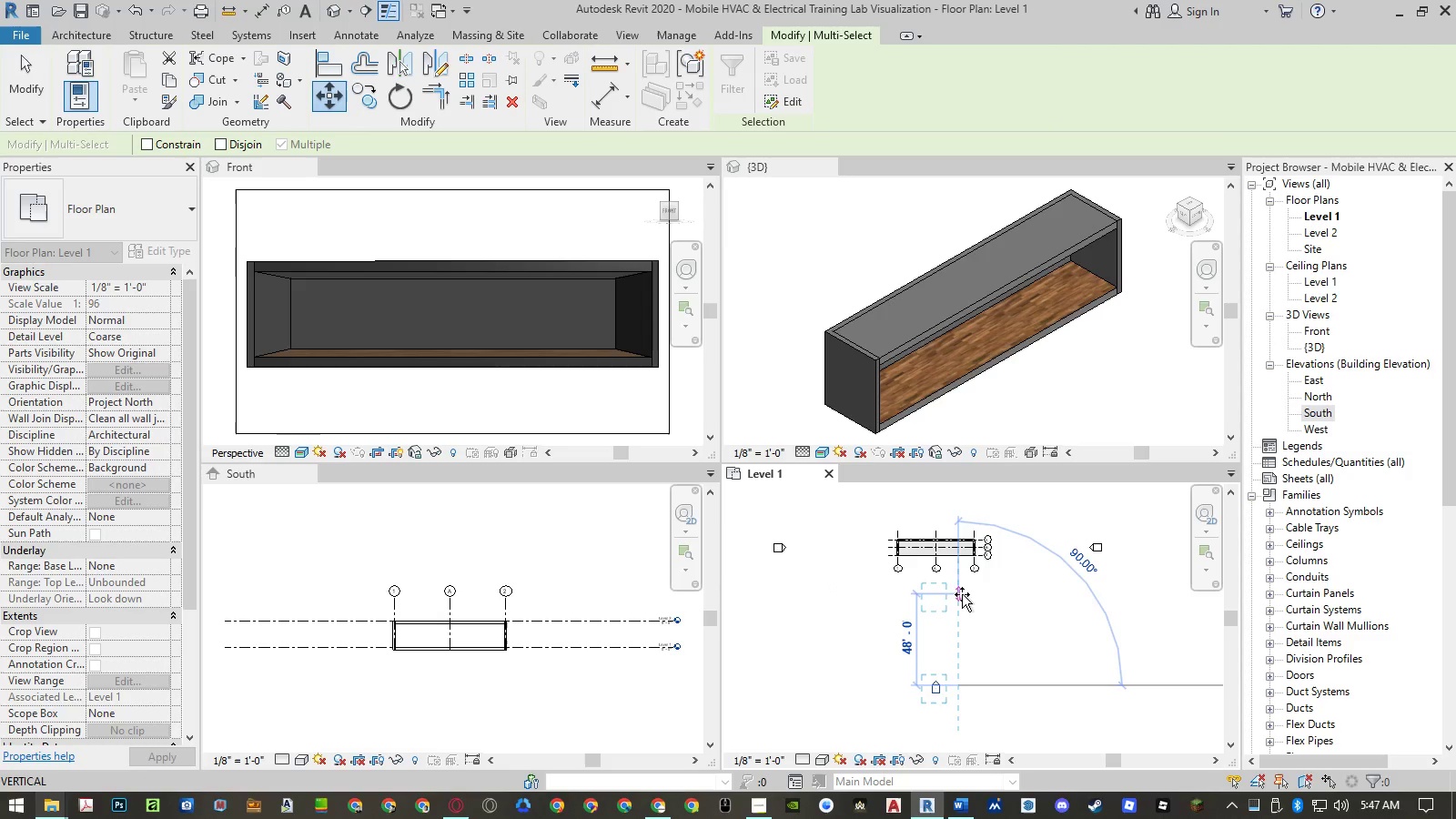 
key(Numpad4)
 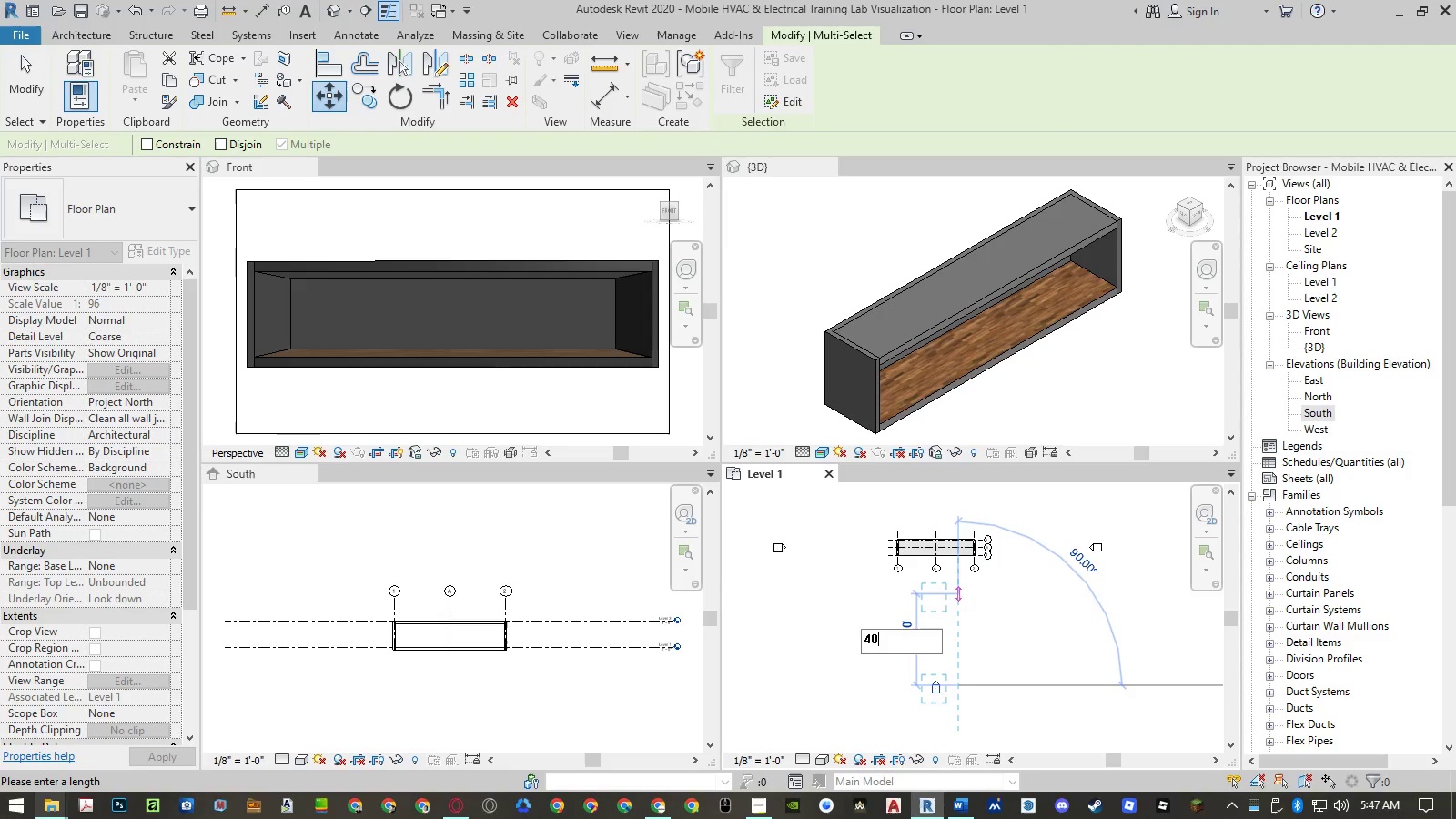 
key(Numpad0)
 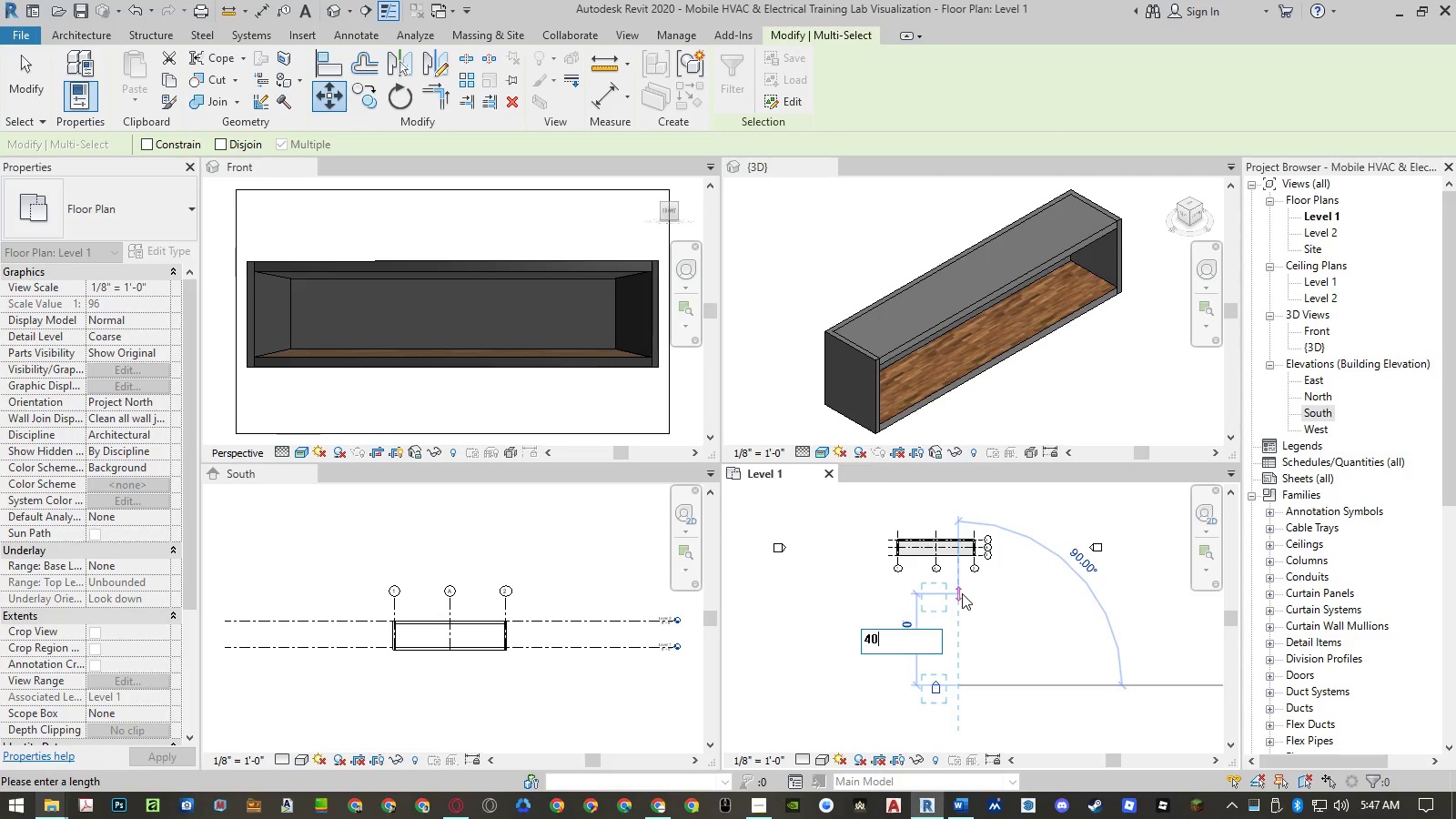 
key(NumpadEnter)
 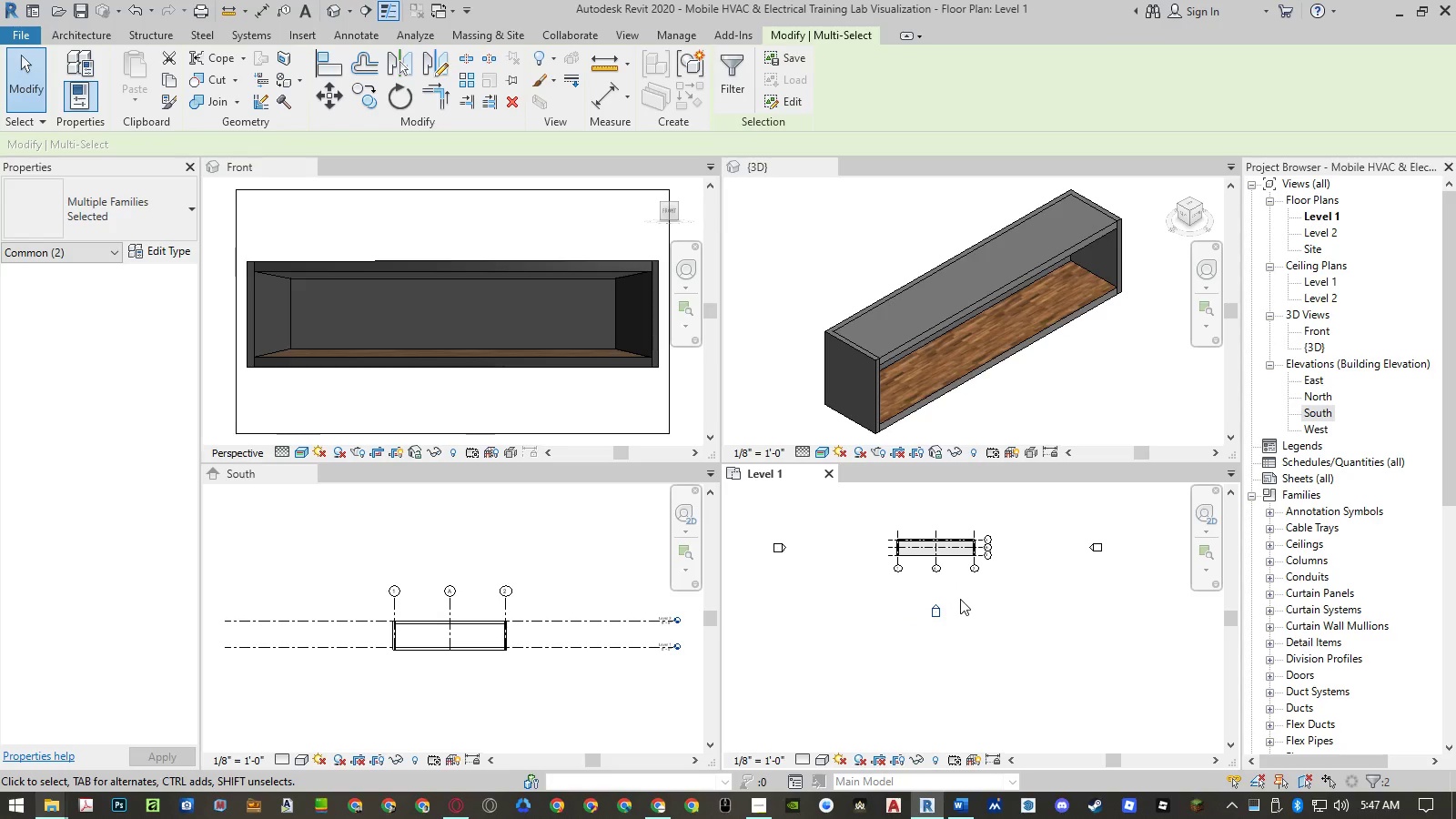 
scroll: coordinate [956, 606], scroll_direction: down, amount: 4.0
 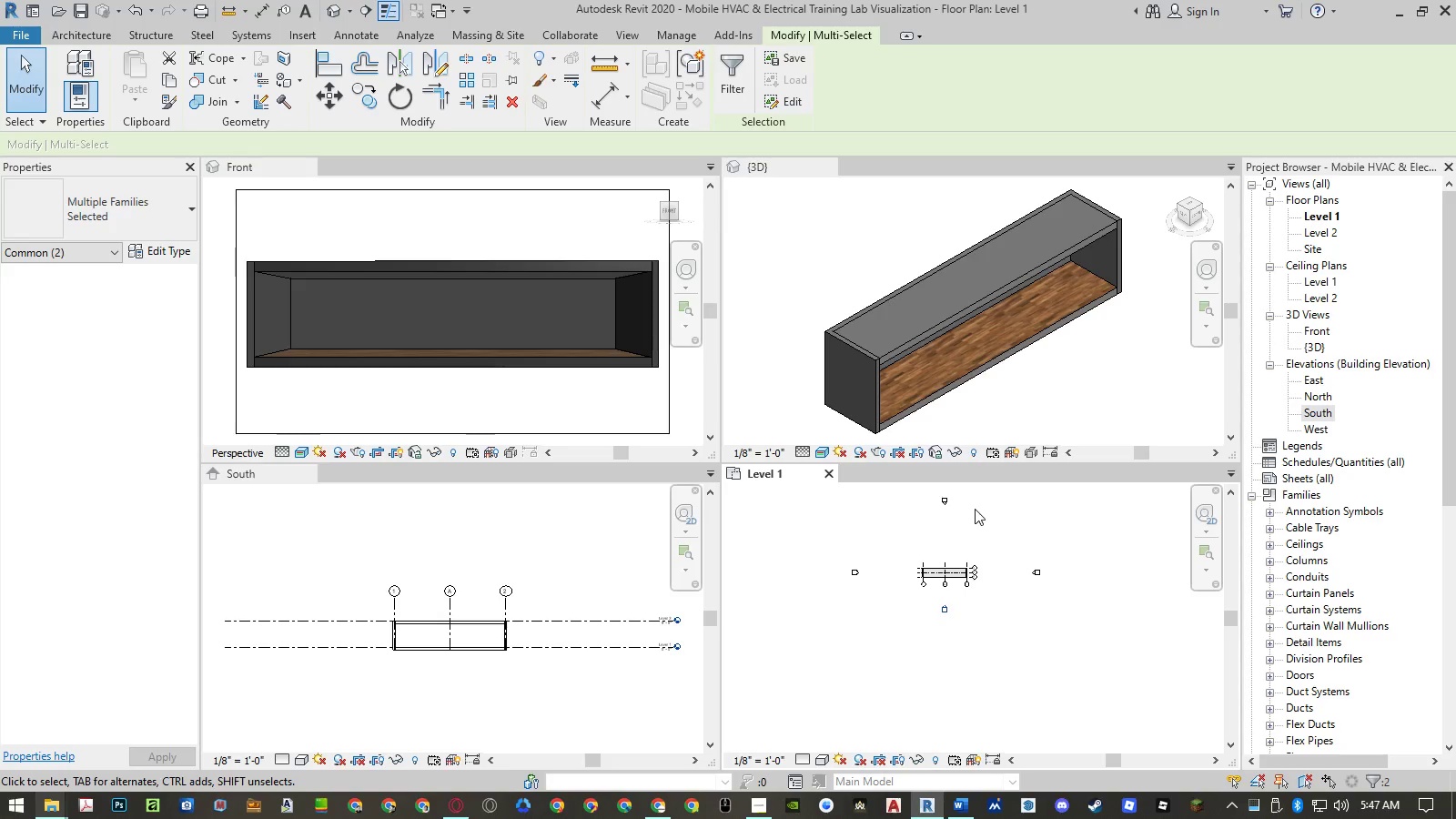 
left_click_drag(start_coordinate=[977, 497], to_coordinate=[901, 514])
 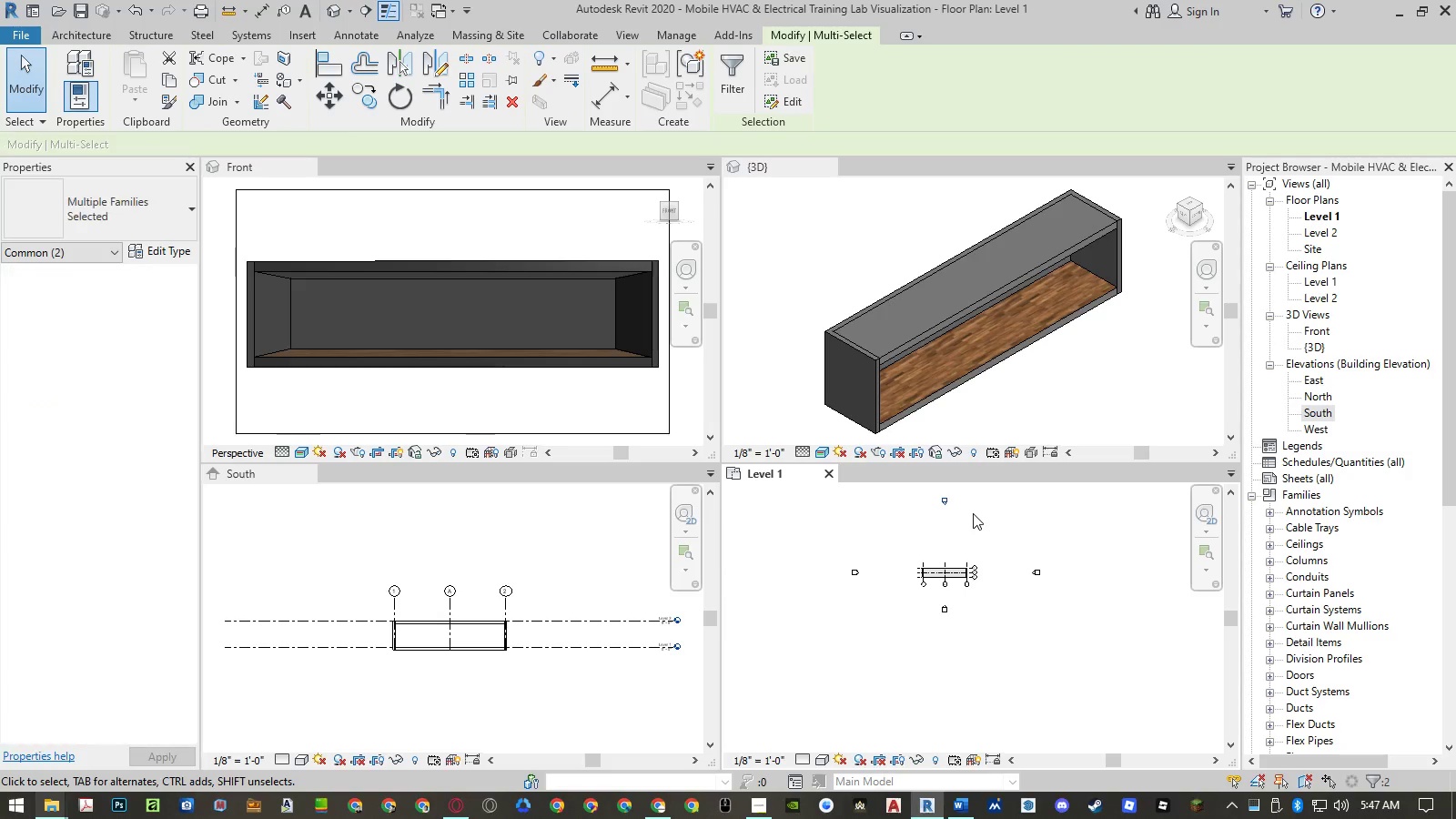 
type(mv)
 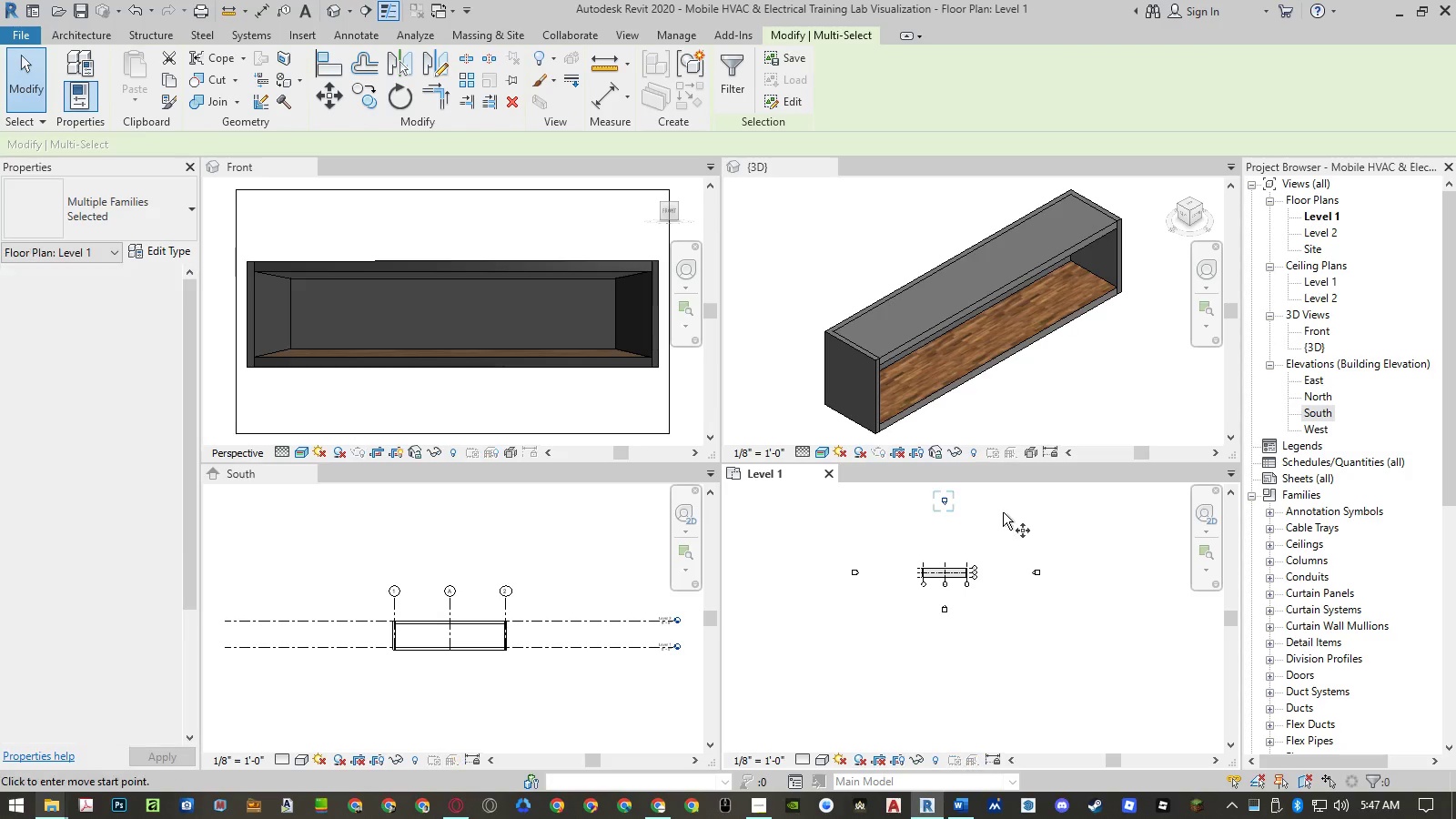 
left_click([1003, 512])
 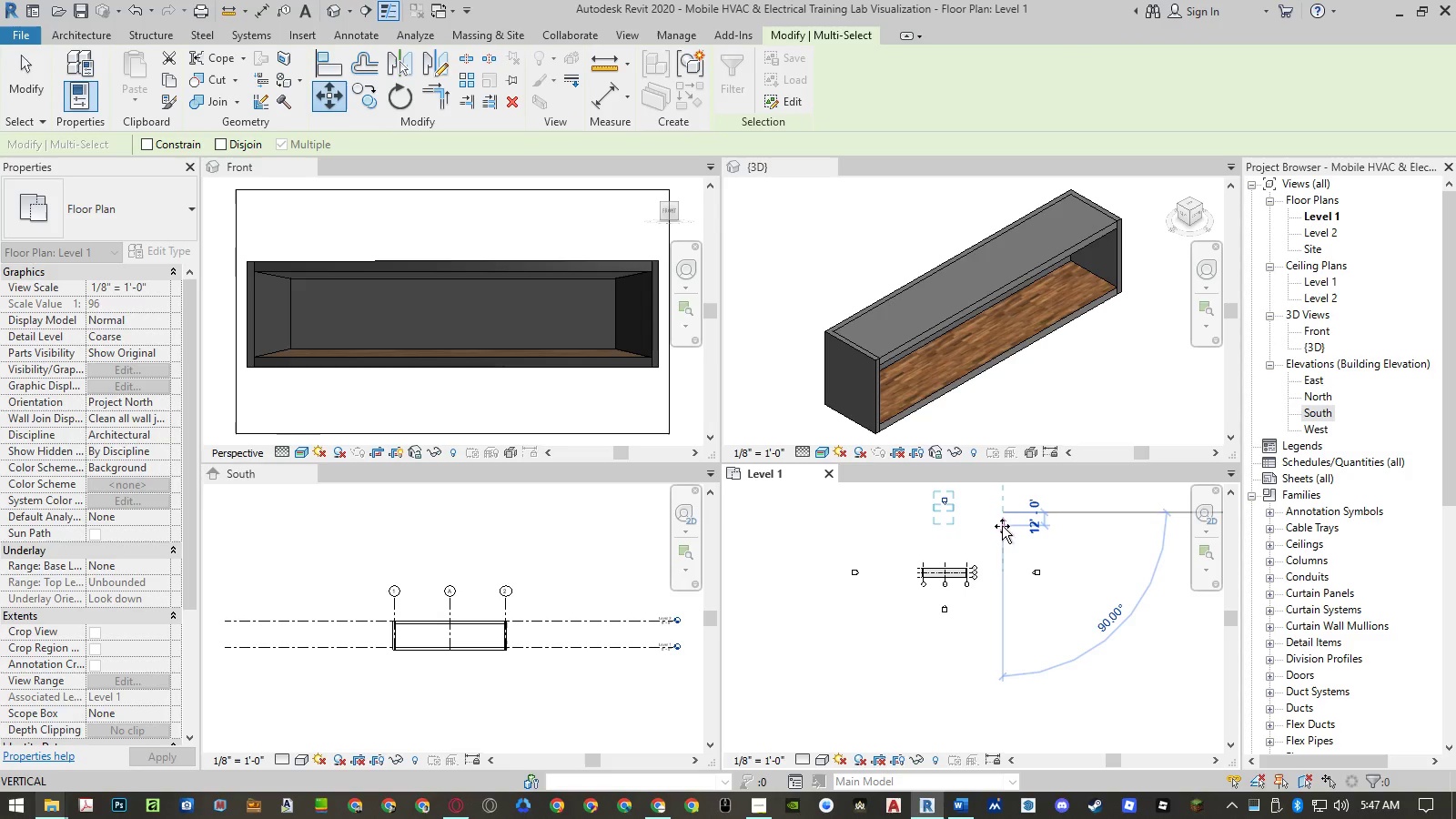 
key(Numpad4)
 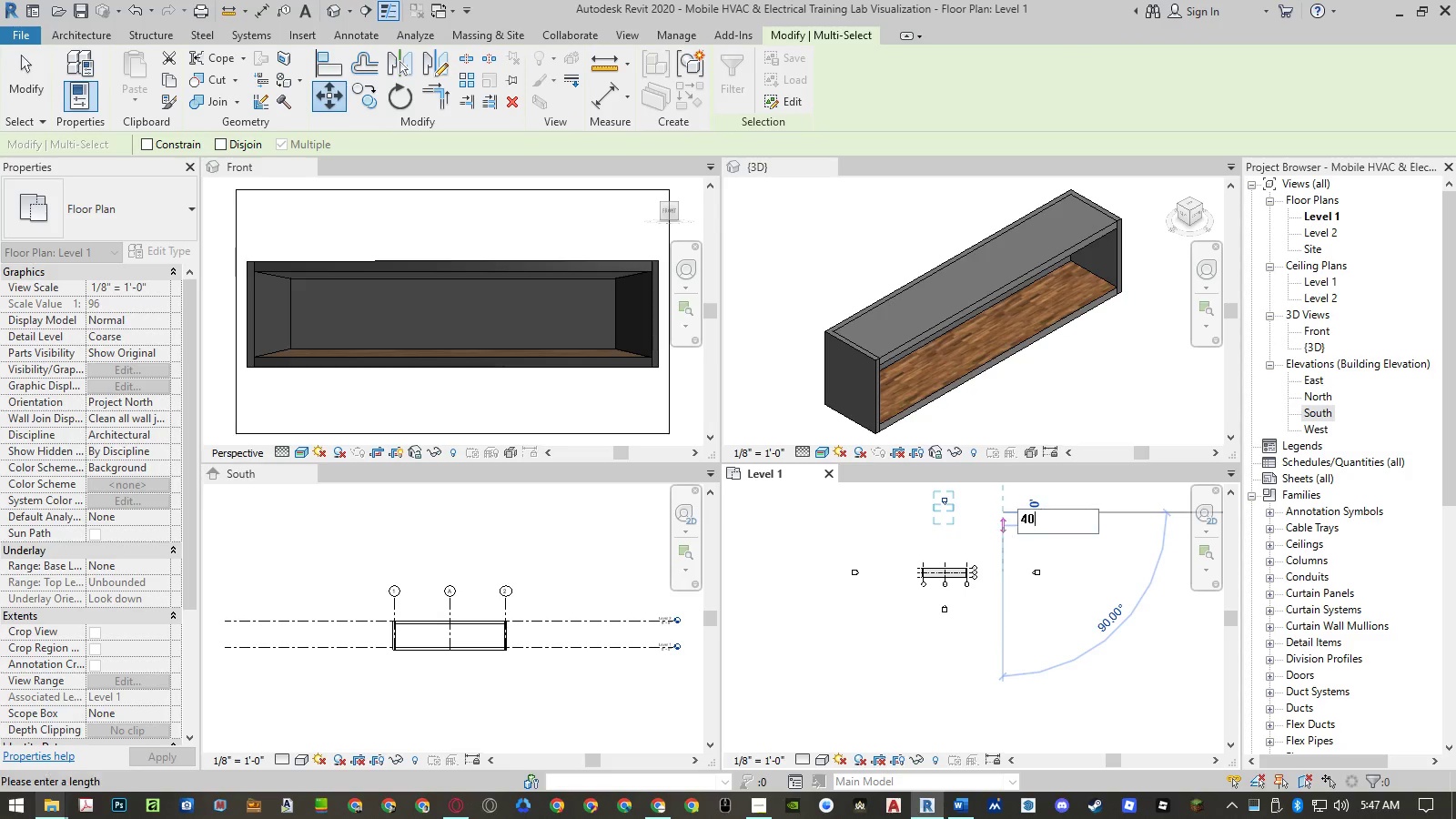 
key(Numpad0)
 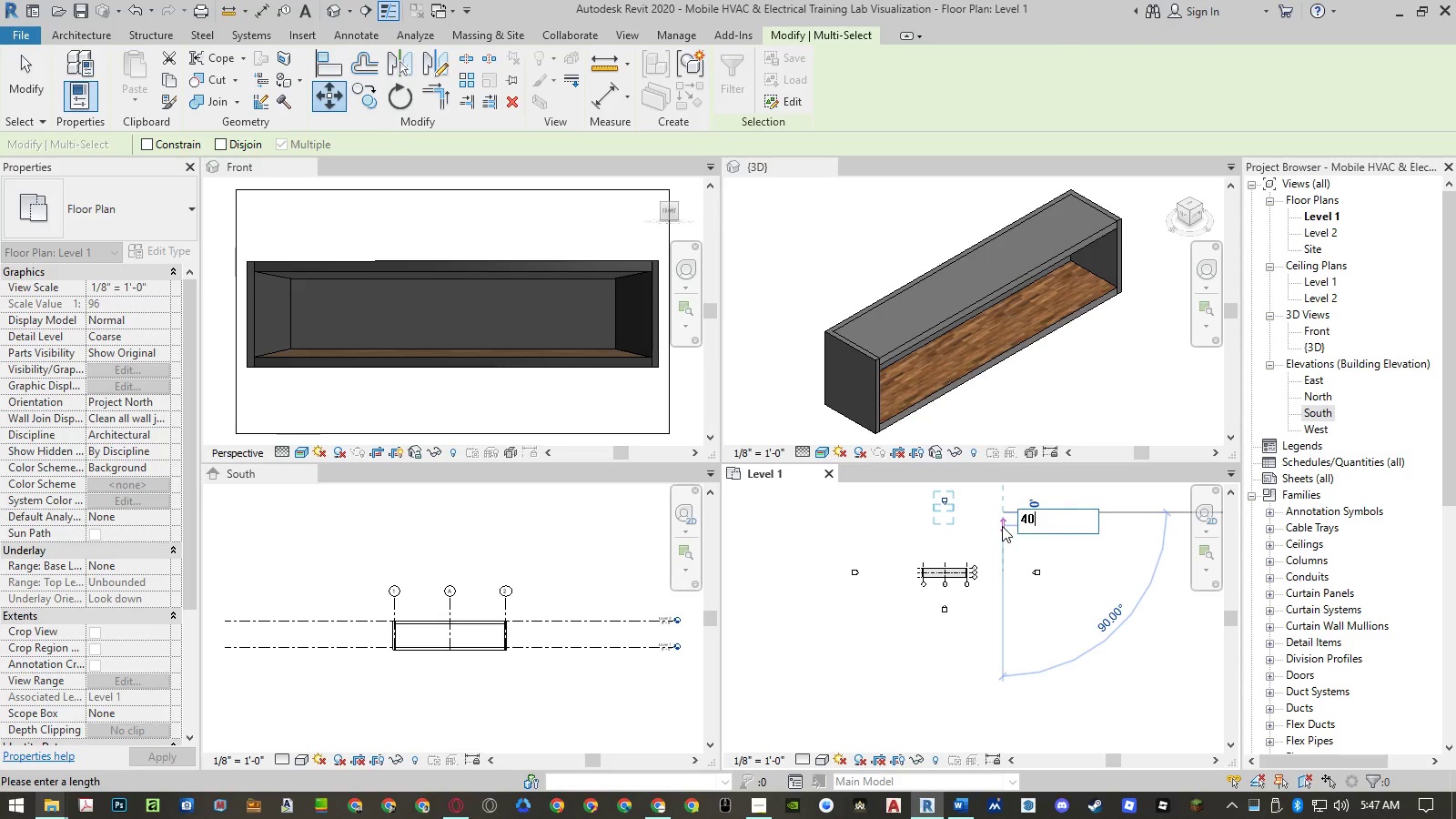 
key(NumpadEnter)
 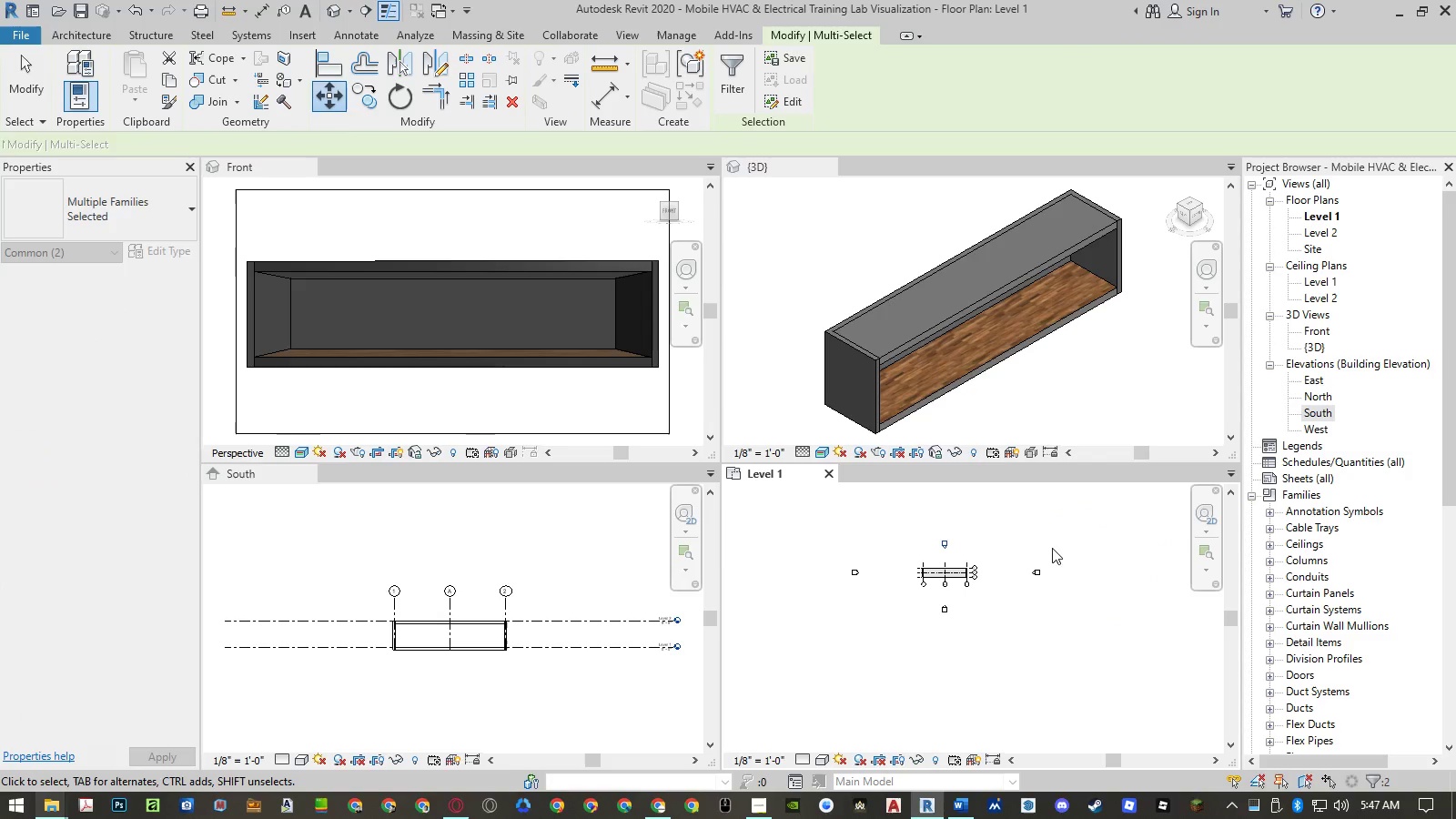 
left_click_drag(start_coordinate=[1069, 548], to_coordinate=[1022, 591])
 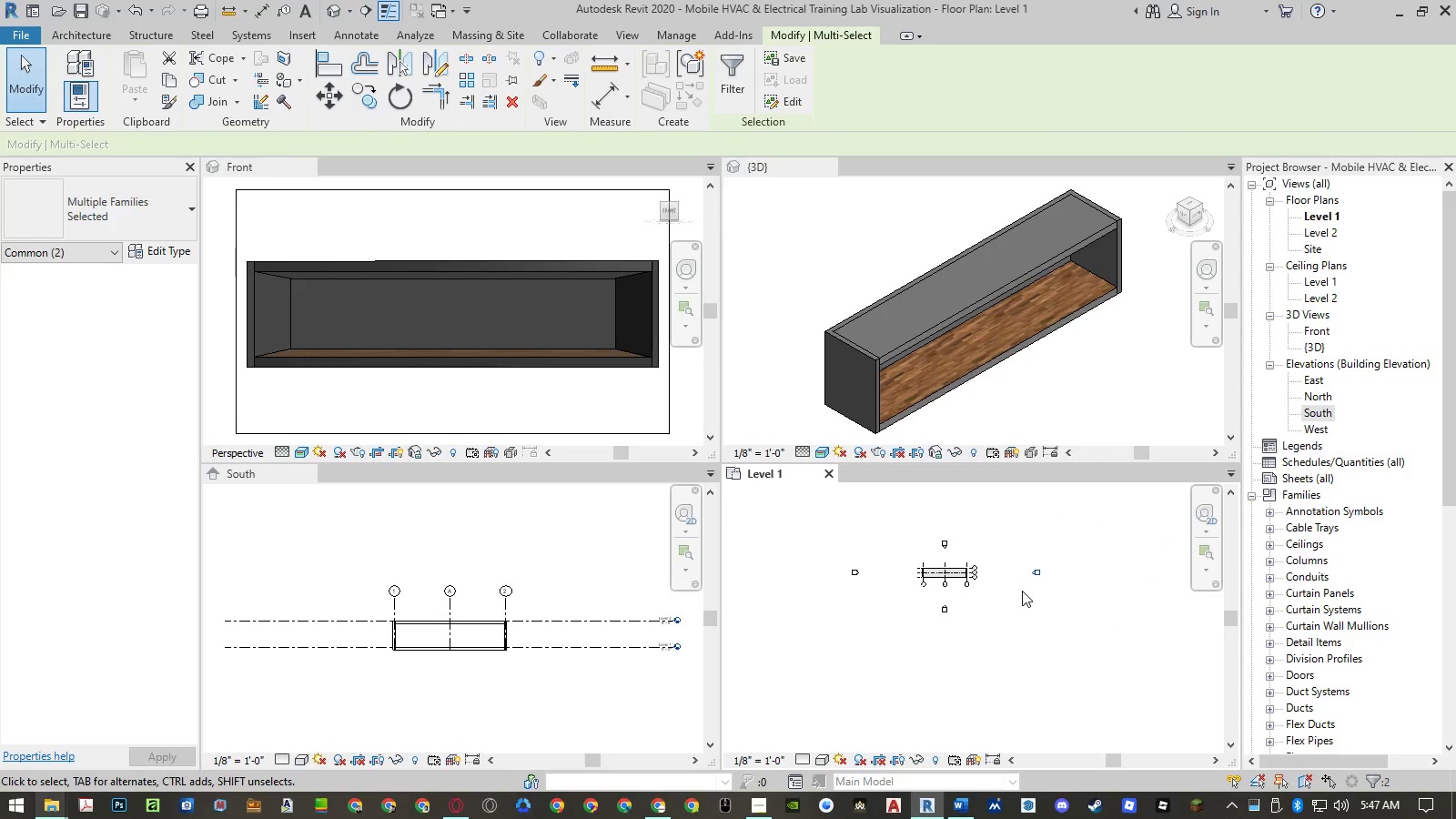 
type(mv)
 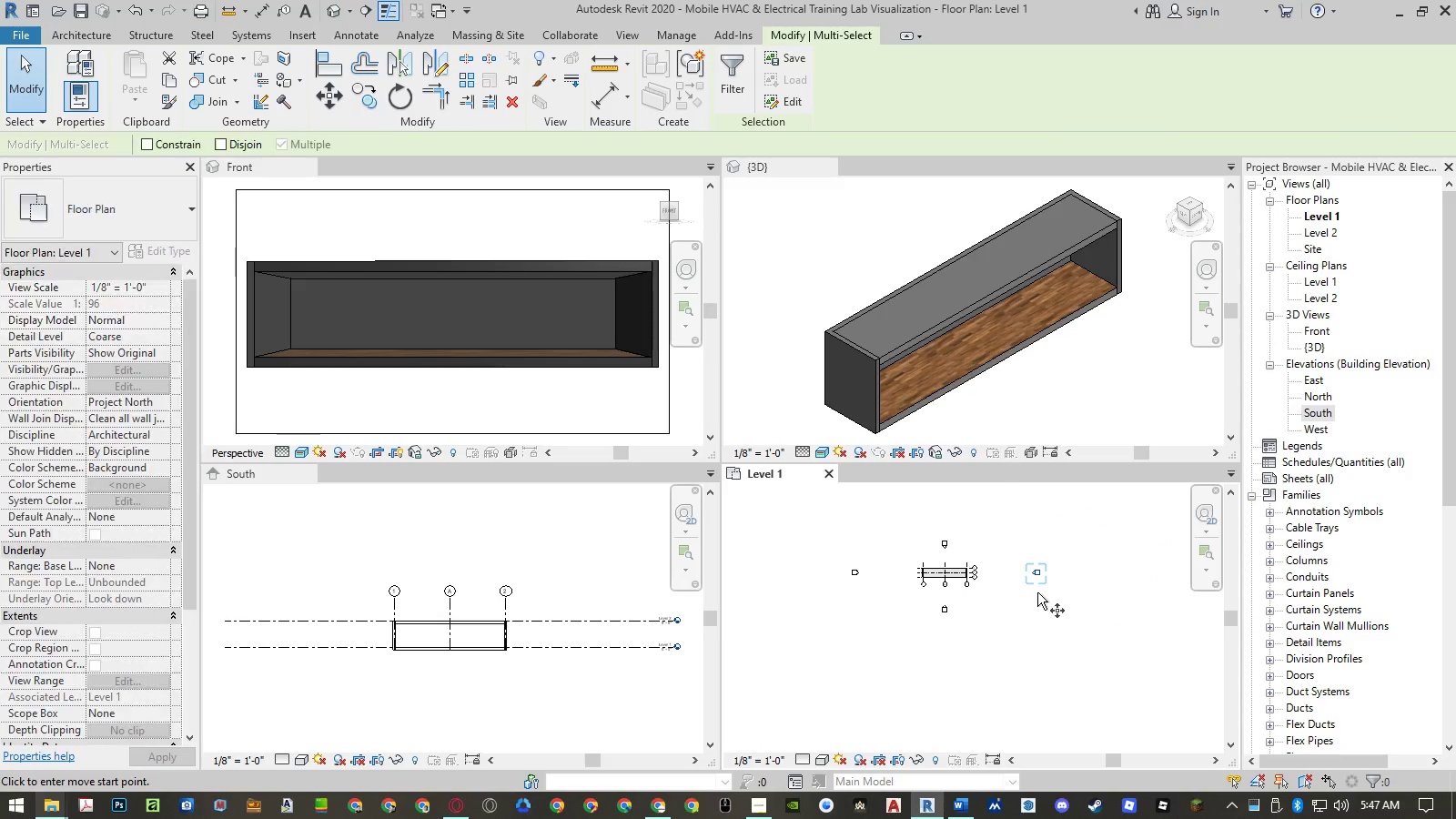 
left_click([1037, 592])
 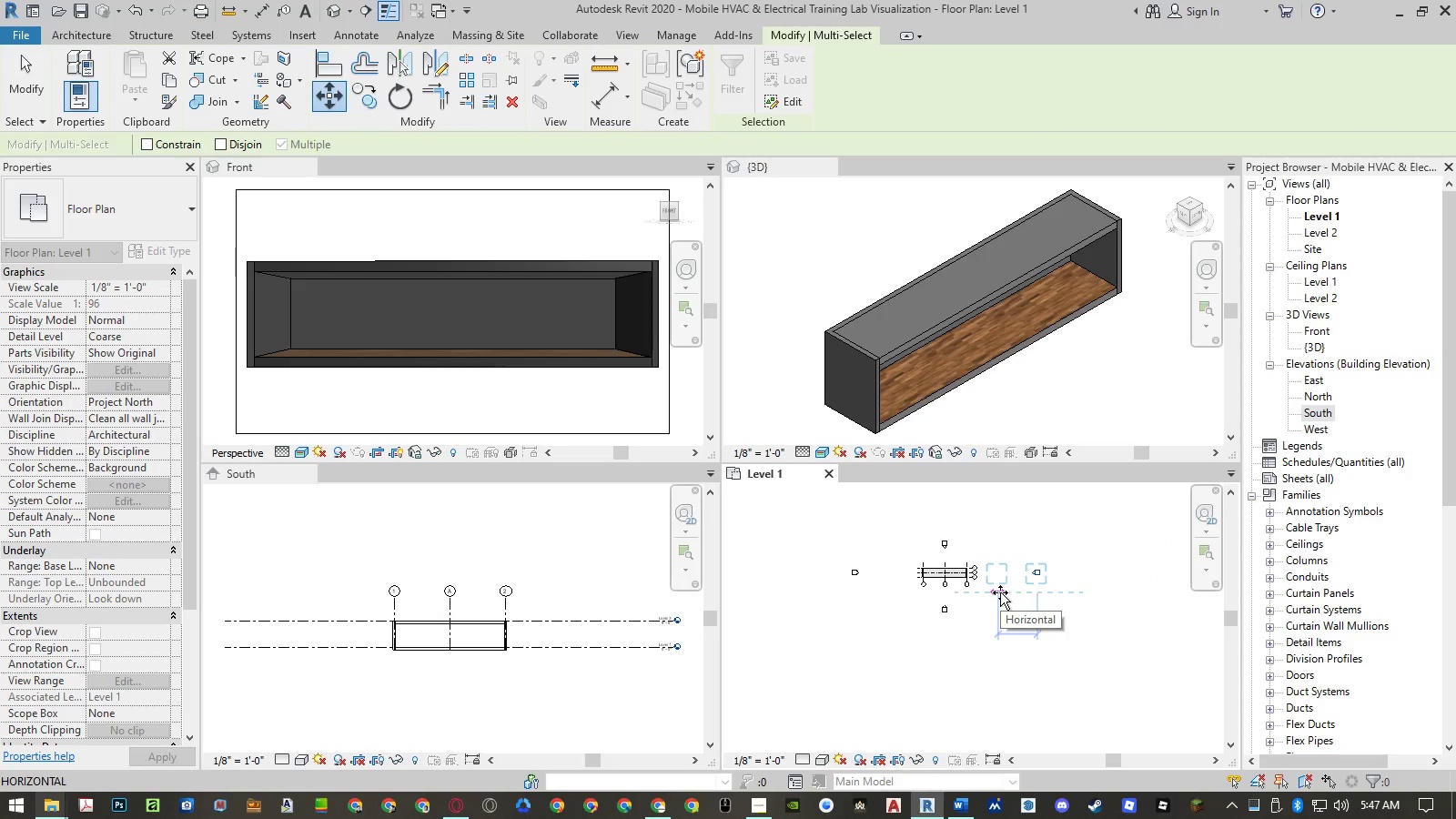 
key(Numpad4)
 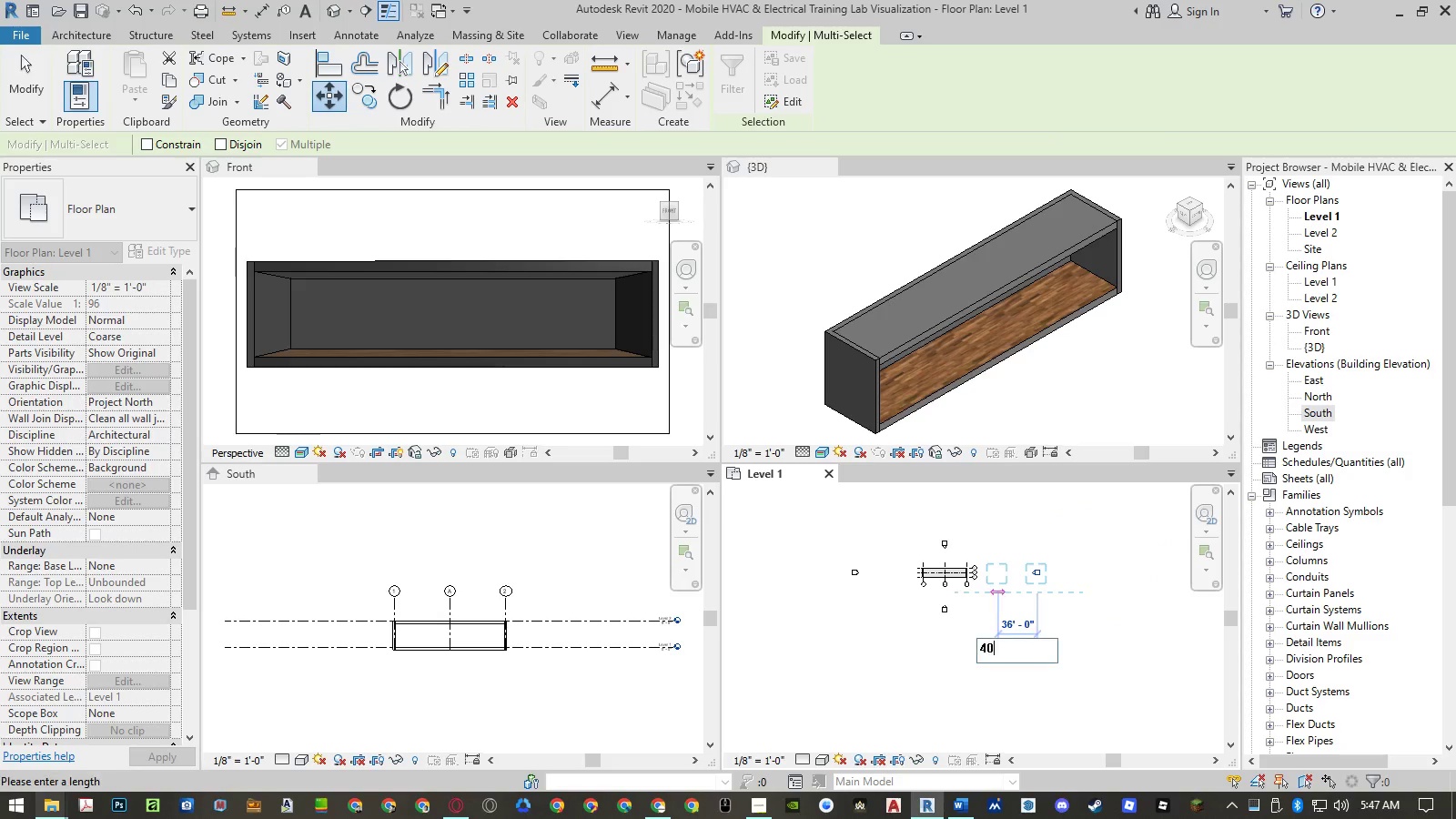 
key(Numpad0)
 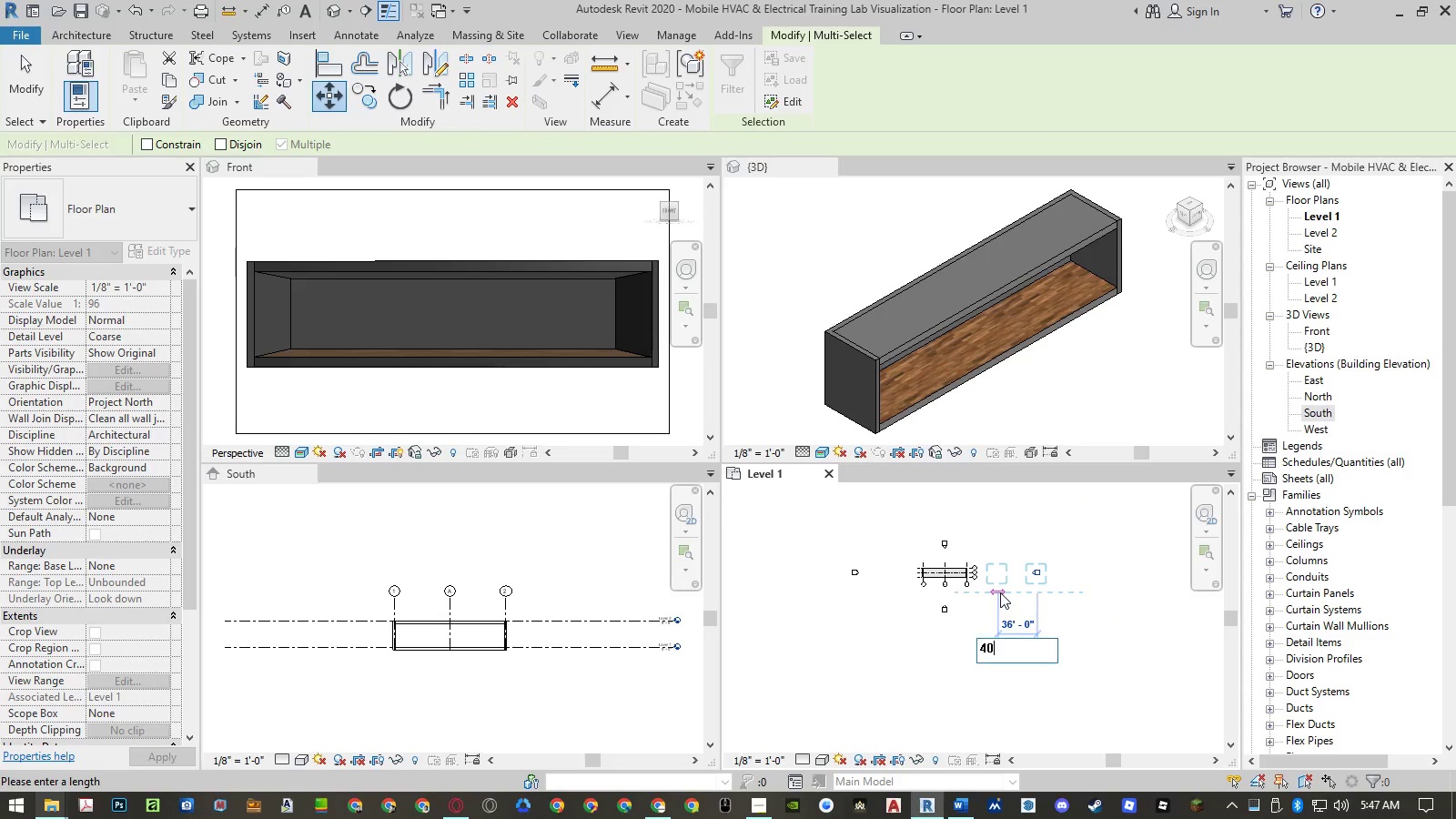 
key(NumpadEnter)
 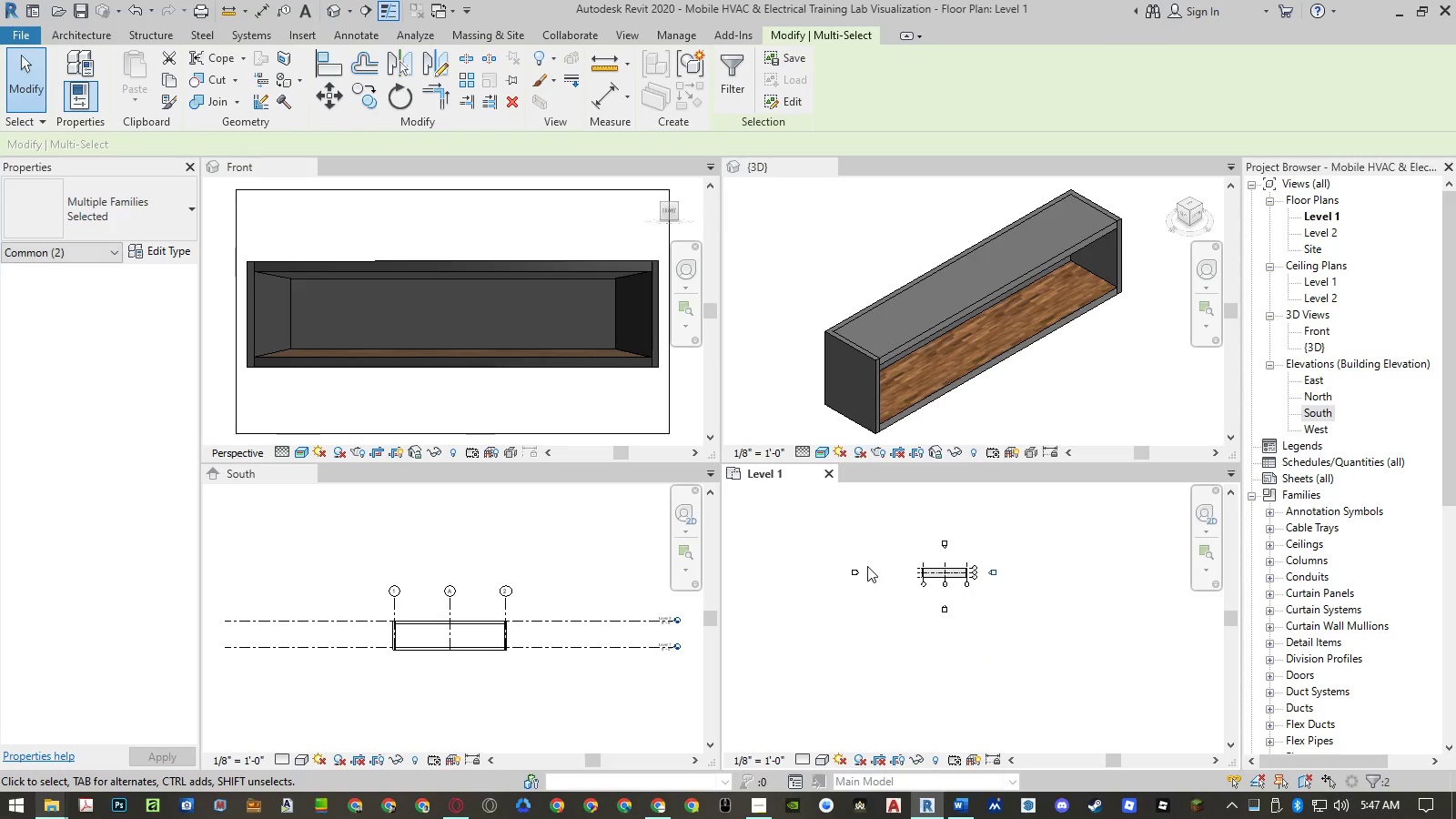 
left_click_drag(start_coordinate=[873, 558], to_coordinate=[845, 585])
 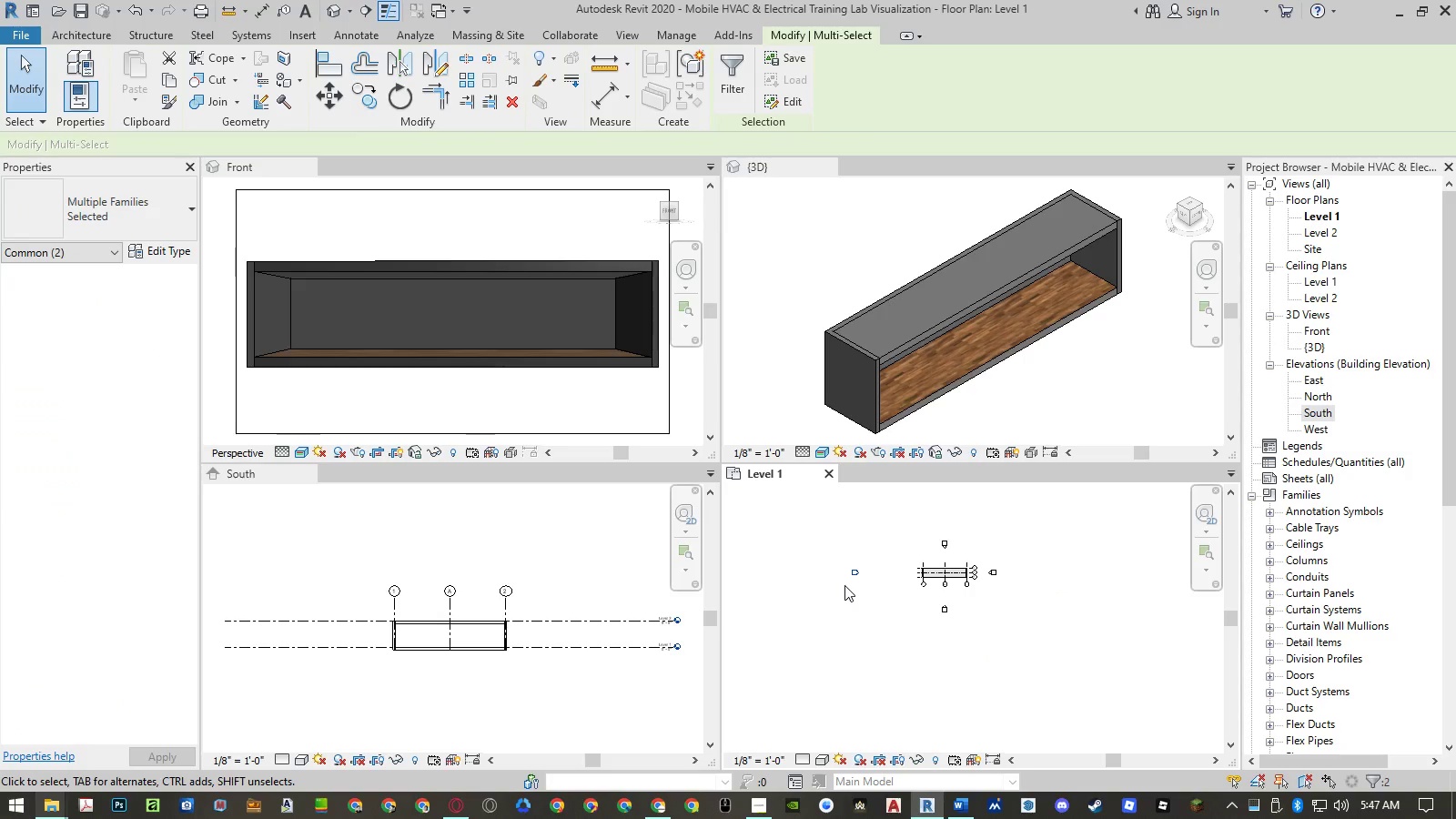 
type(mv)
 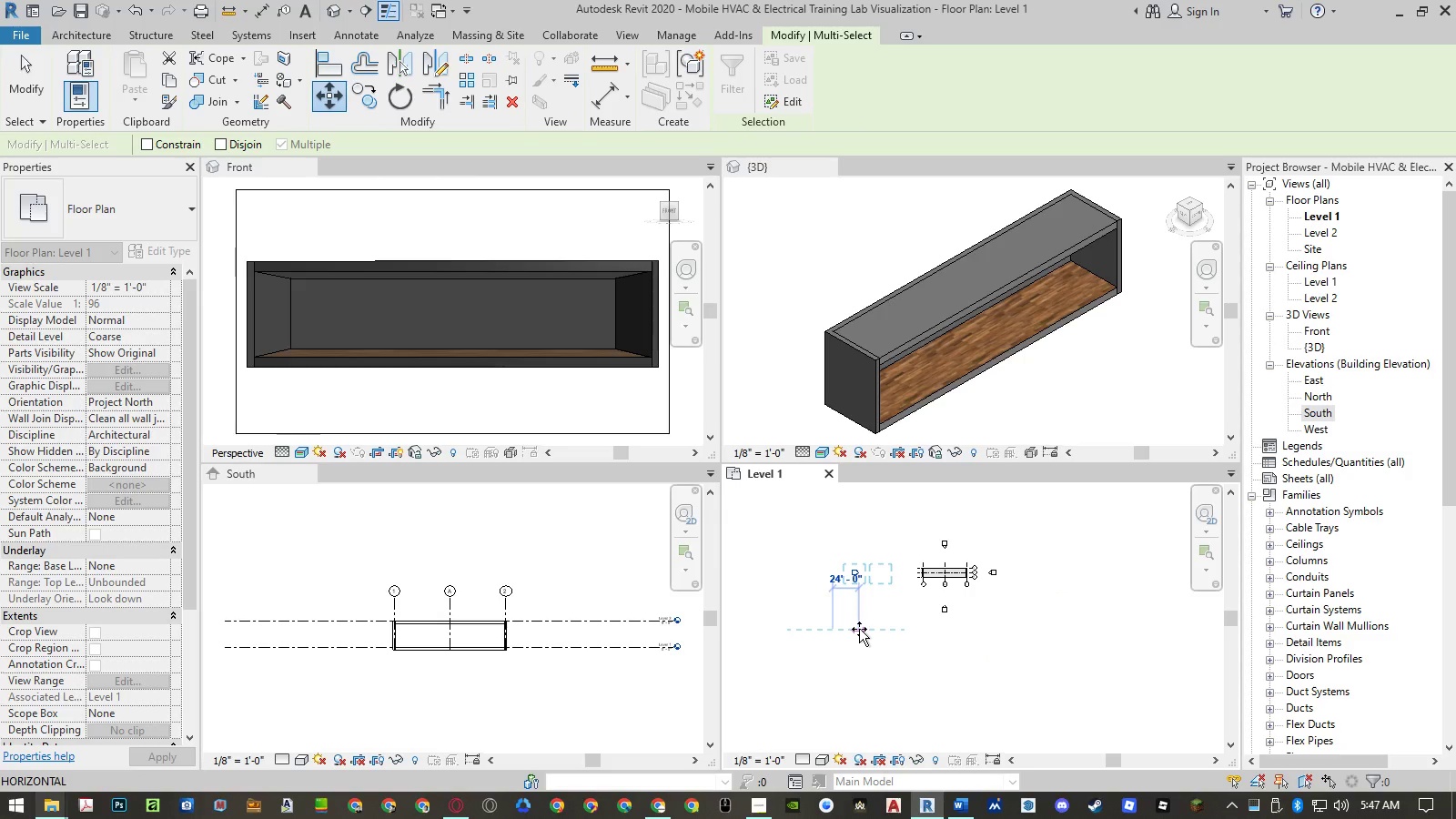 
key(Numpad4)
 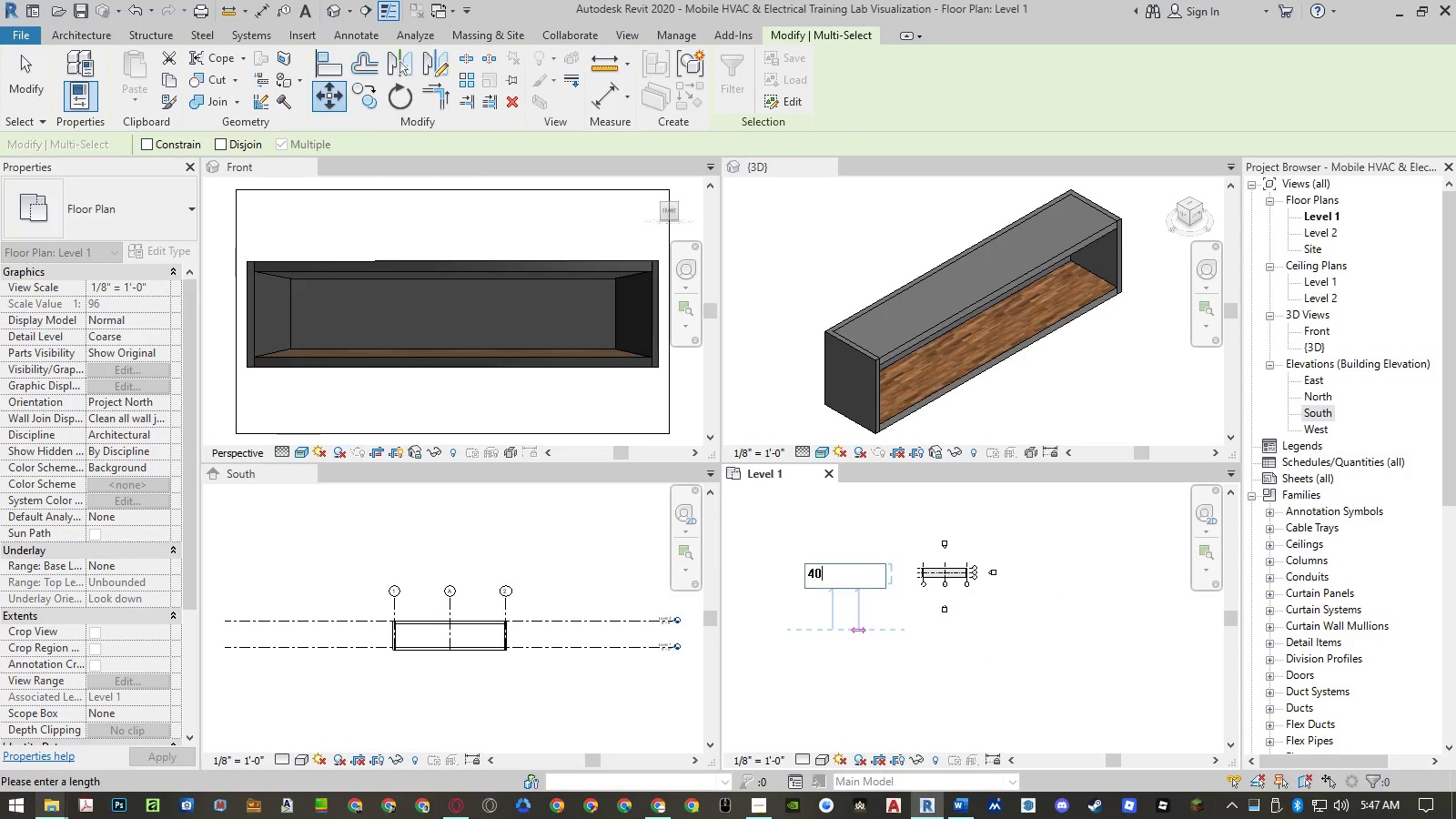 
key(Numpad0)
 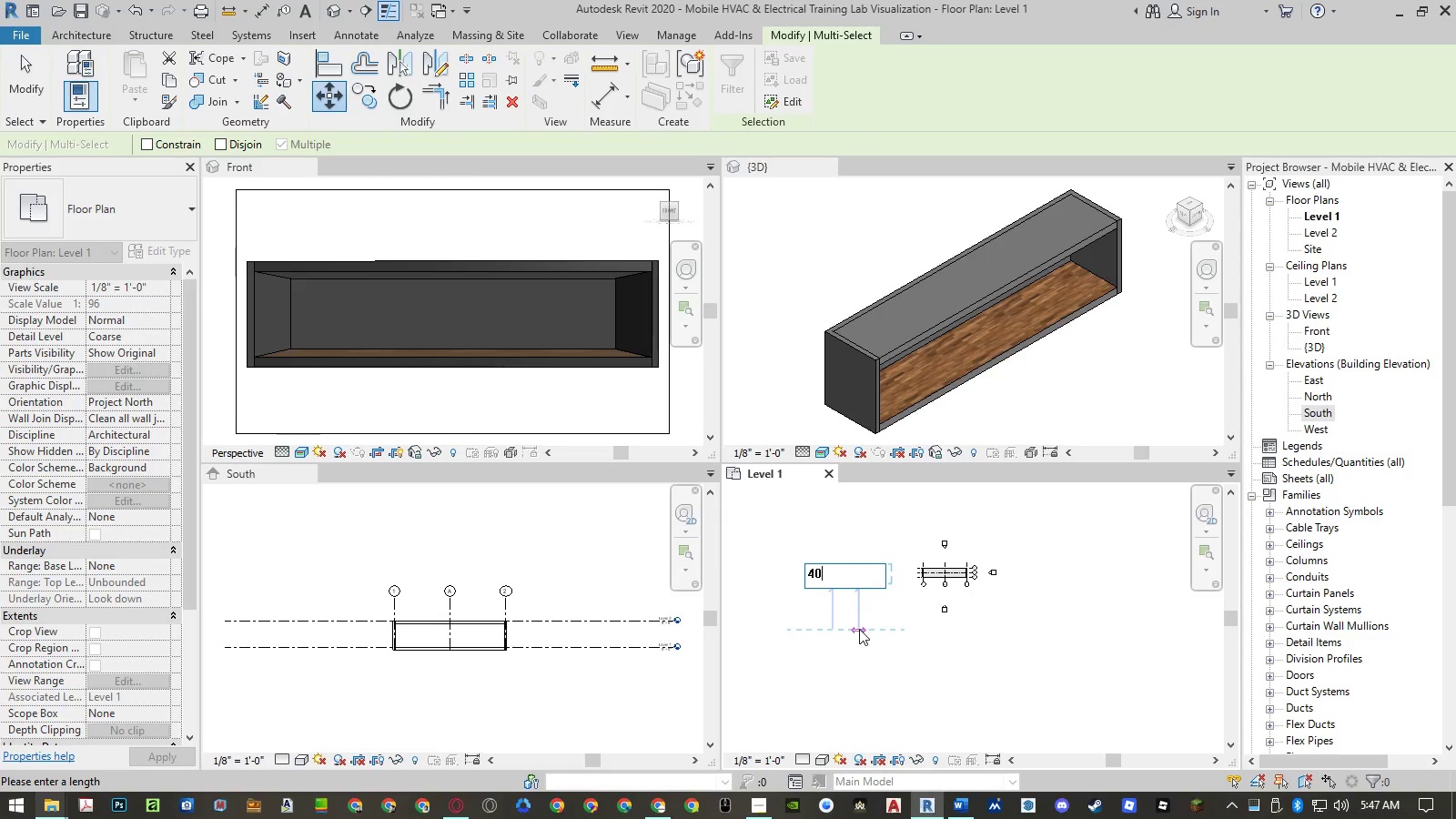 
key(NumpadEnter)
 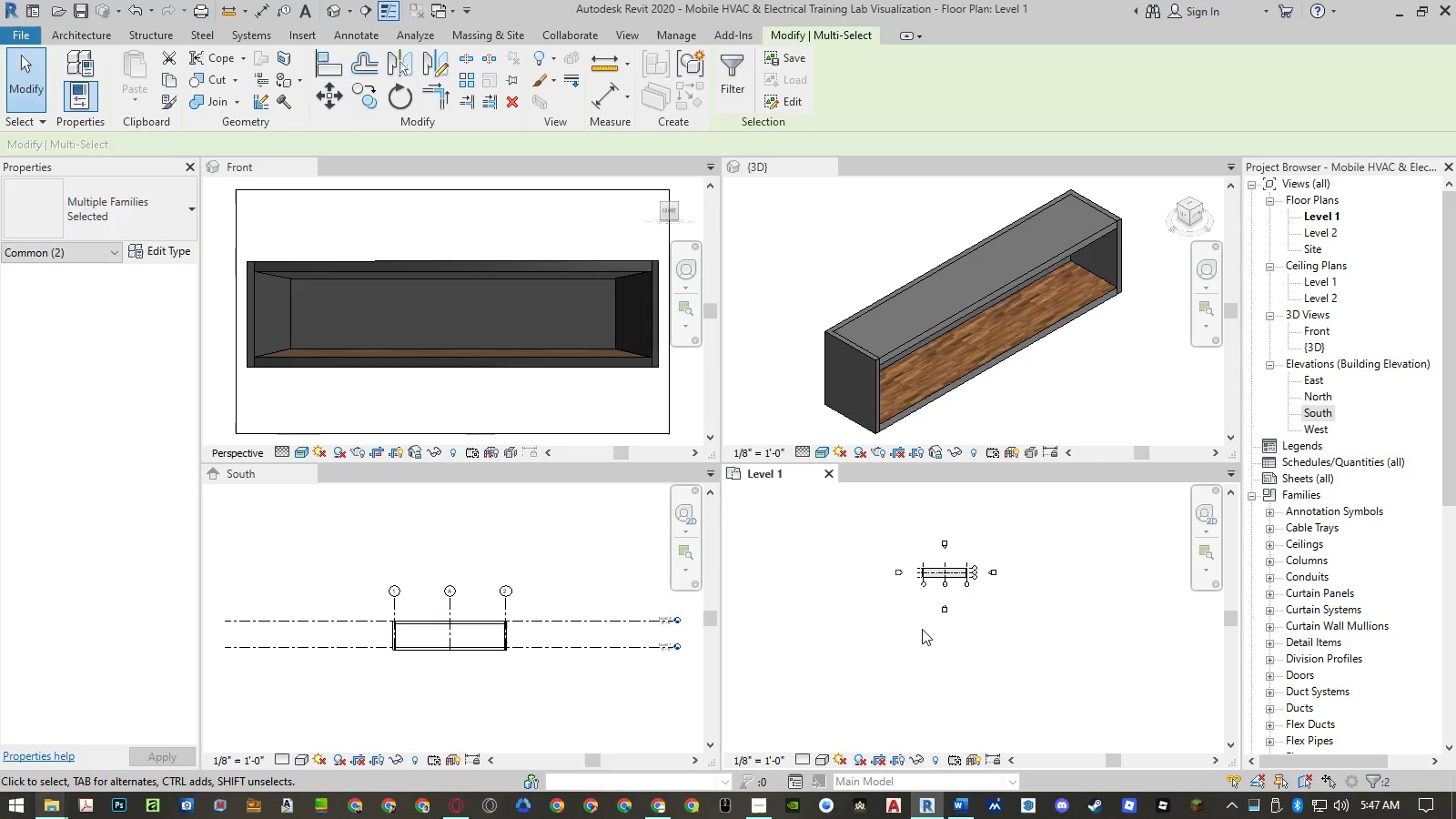 
double_click([922, 629])
 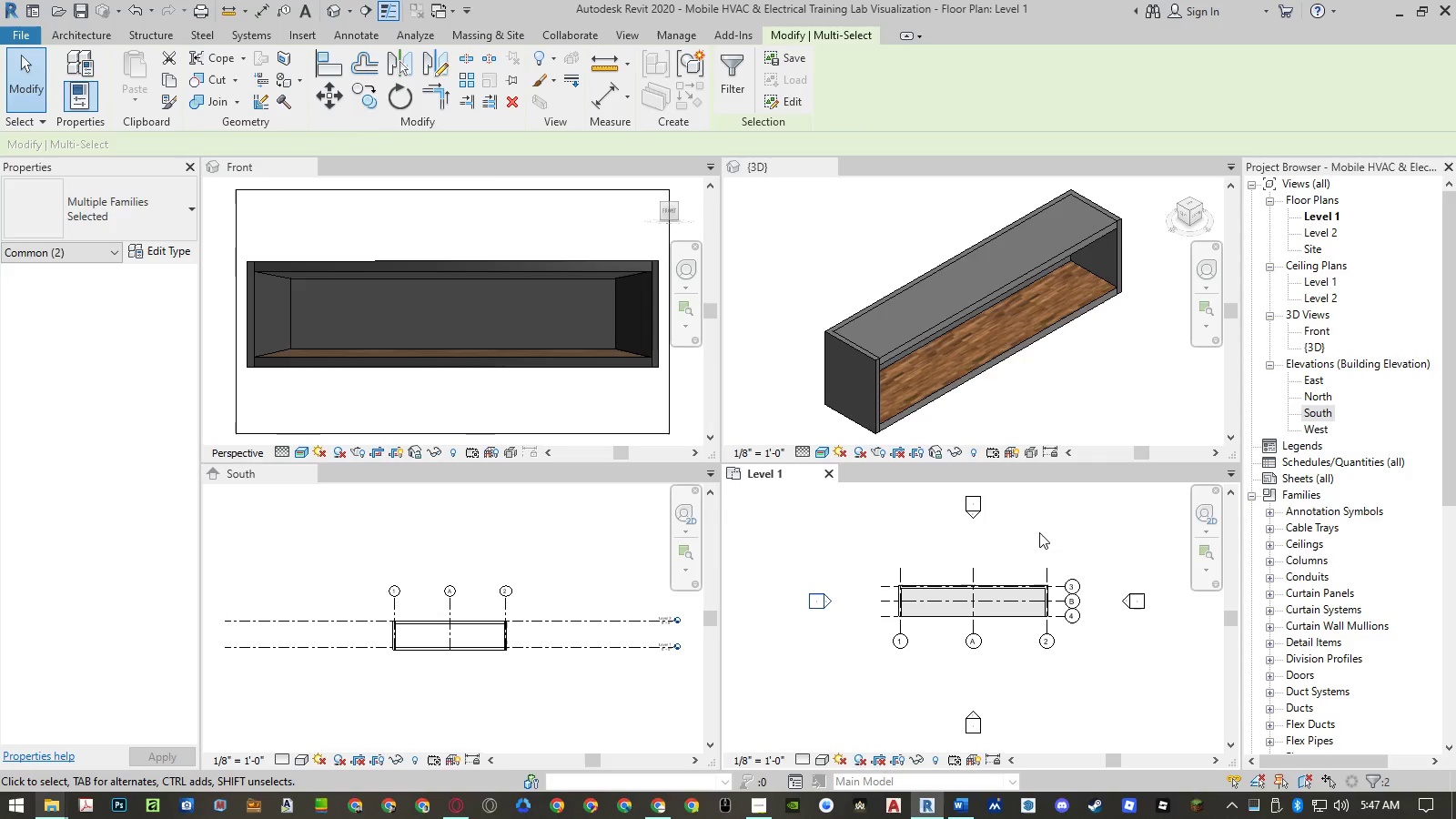 
hold_key(key=ControlLeft, duration=1.5)
 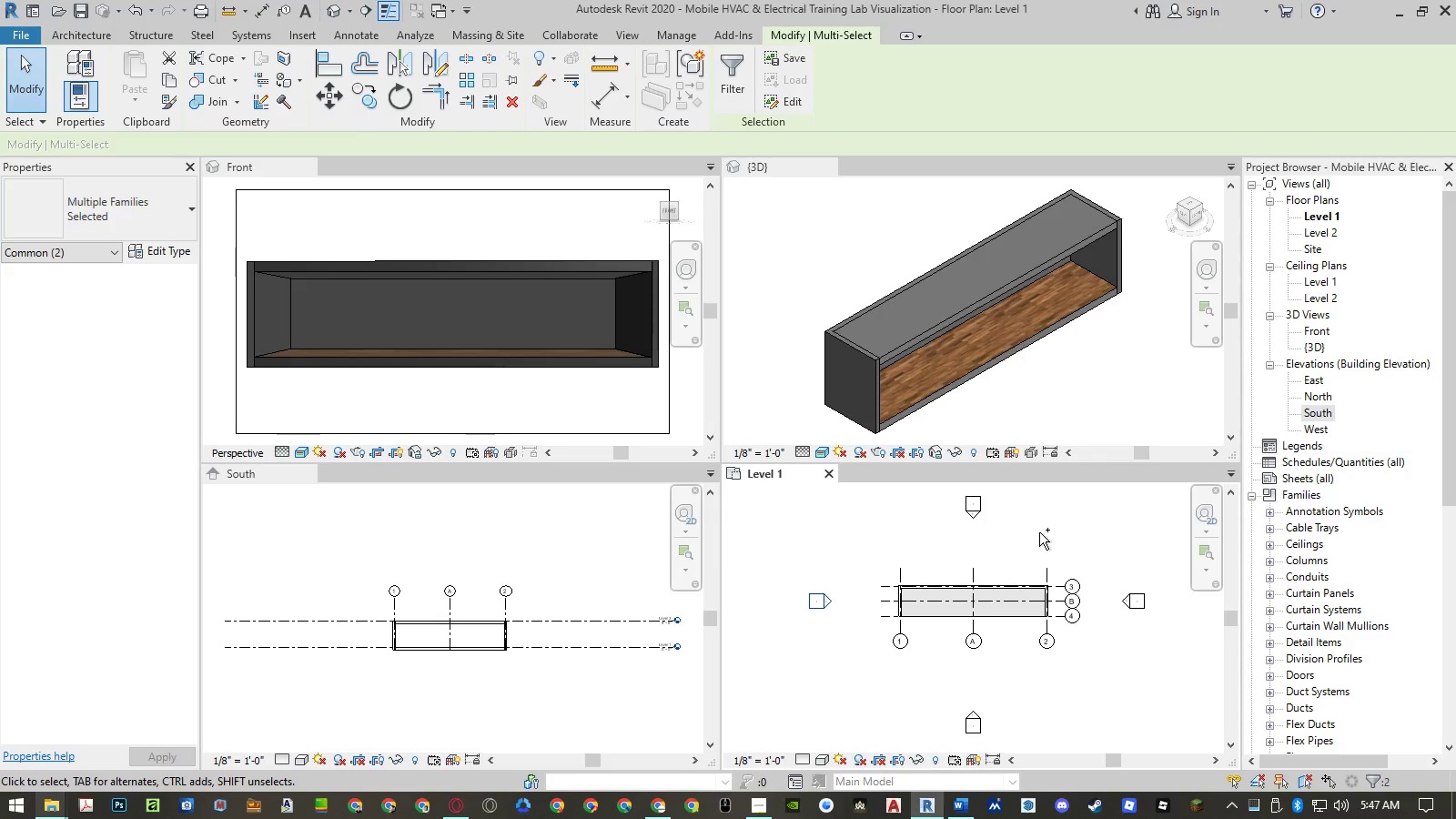 
key(Control+ControlLeft)
 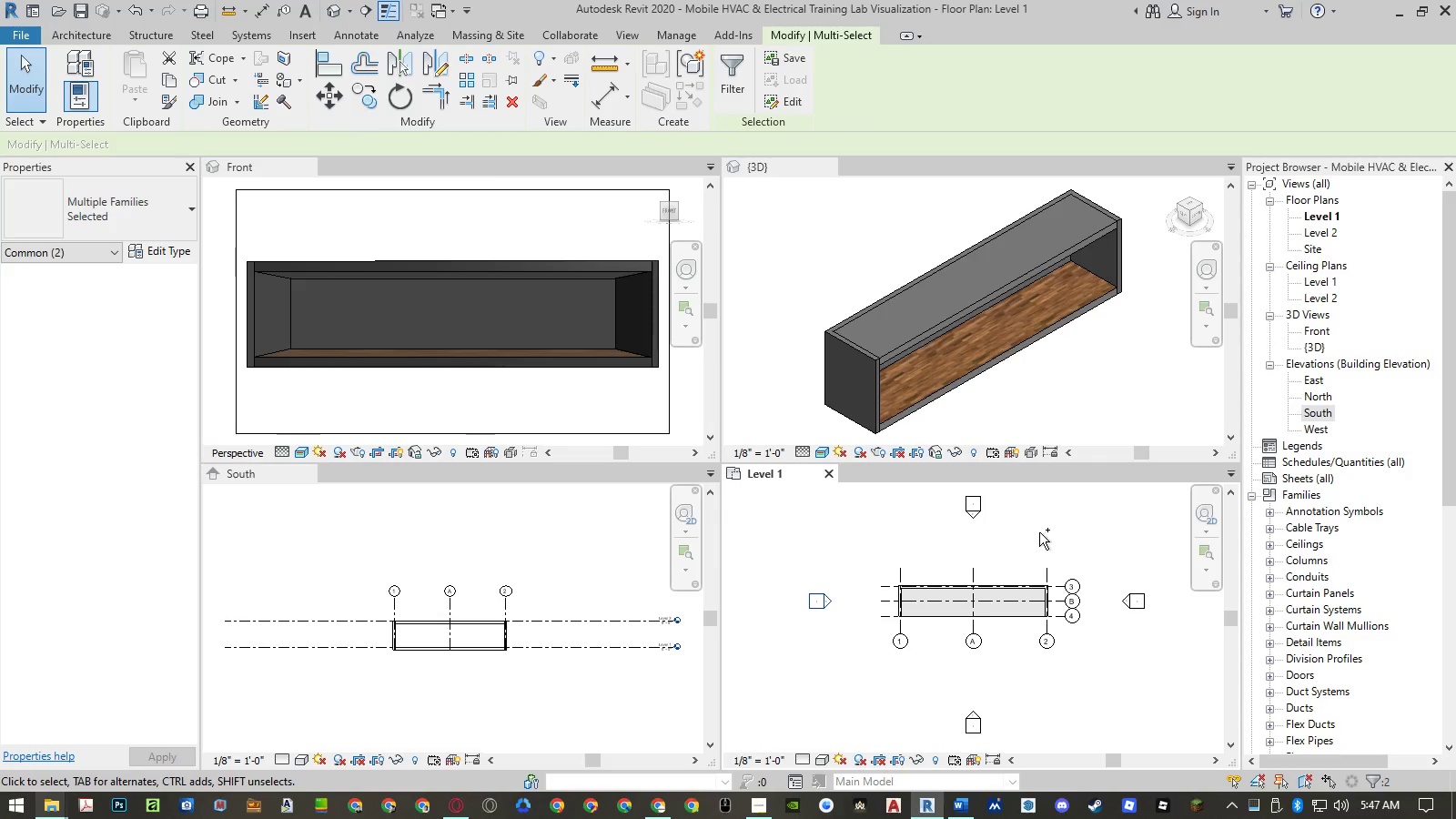 
key(Control+ControlLeft)
 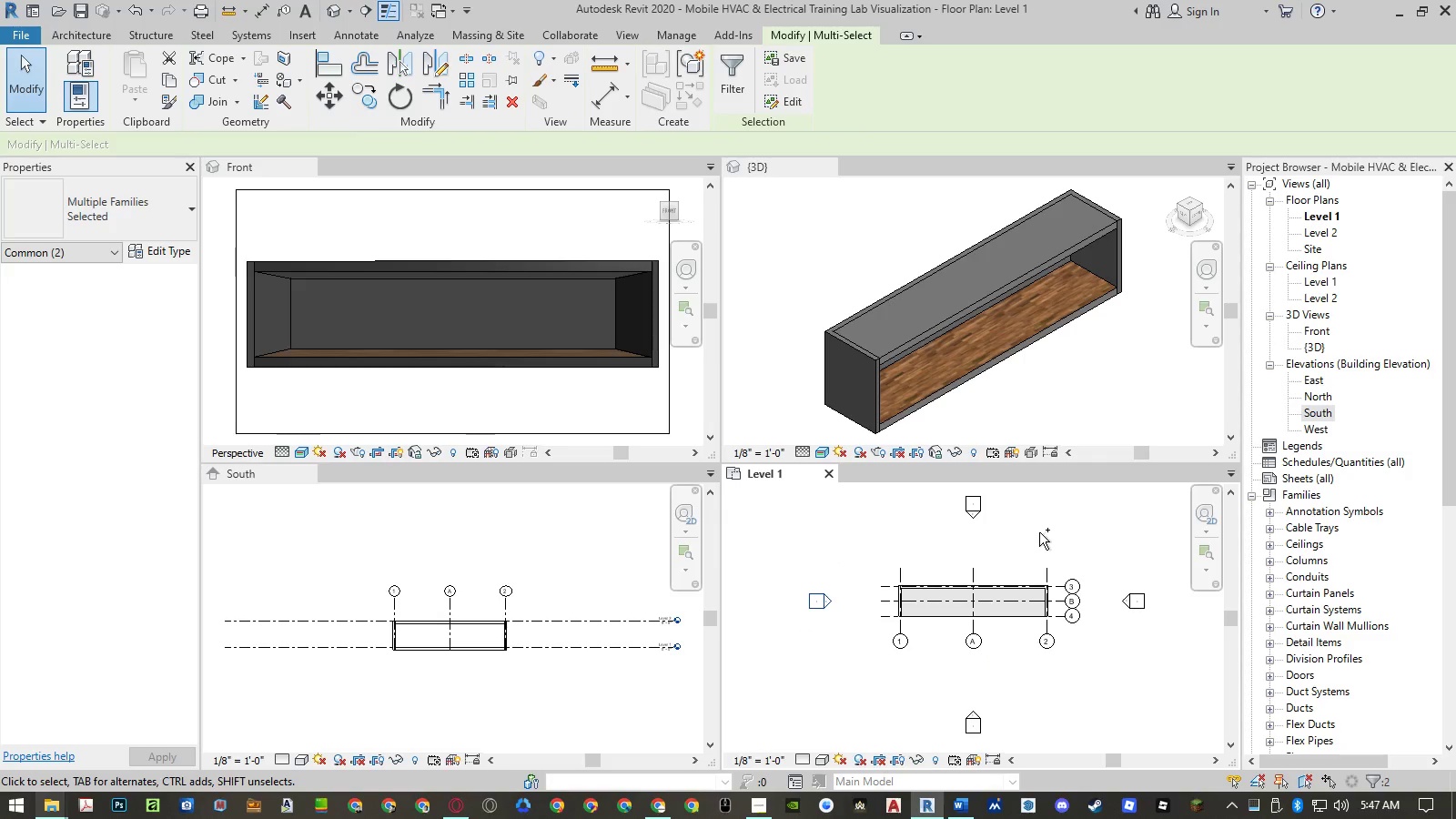 
key(Control+ControlLeft)
 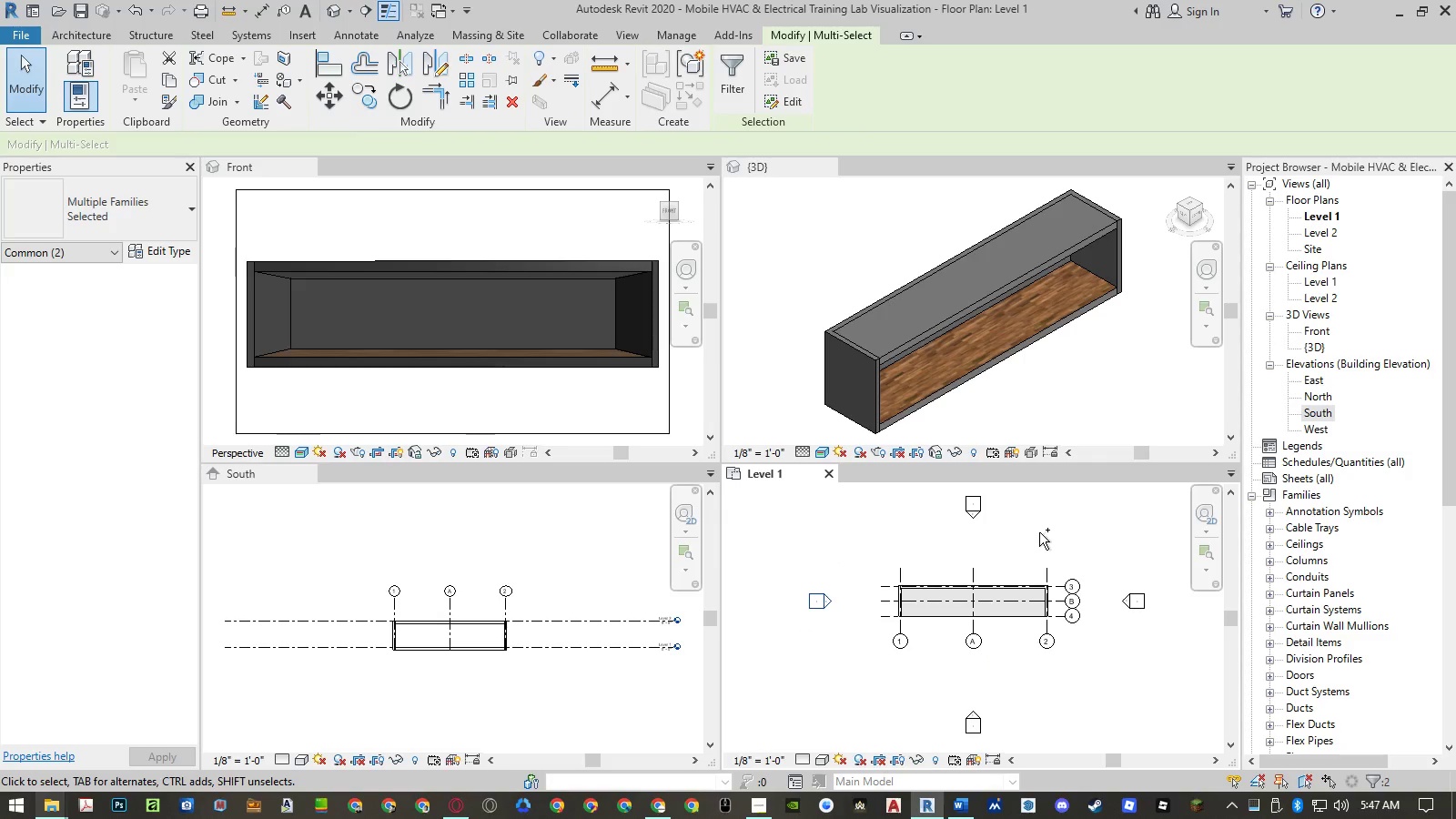 
key(Control+ControlLeft)
 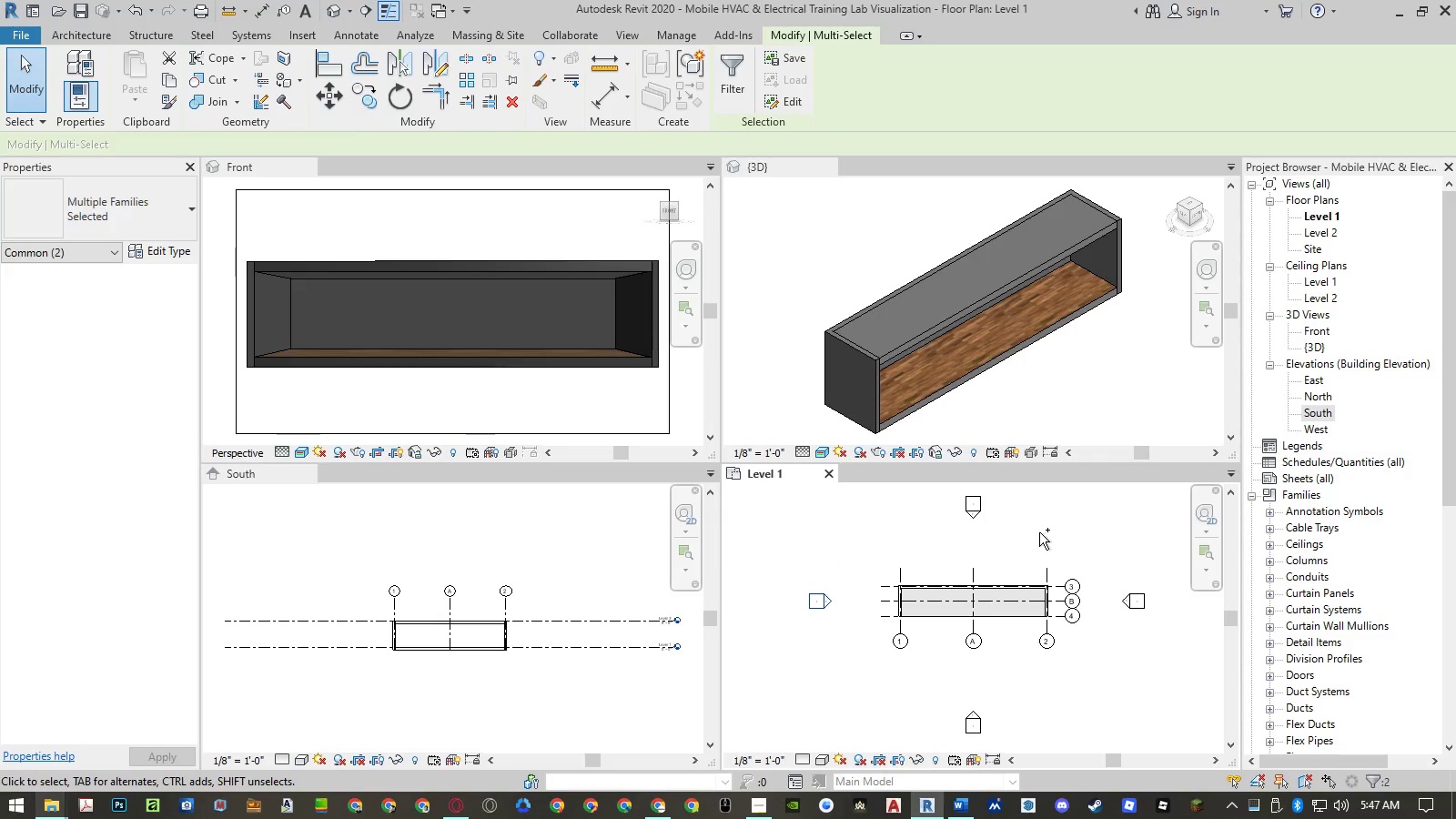 
key(Control+ControlLeft)
 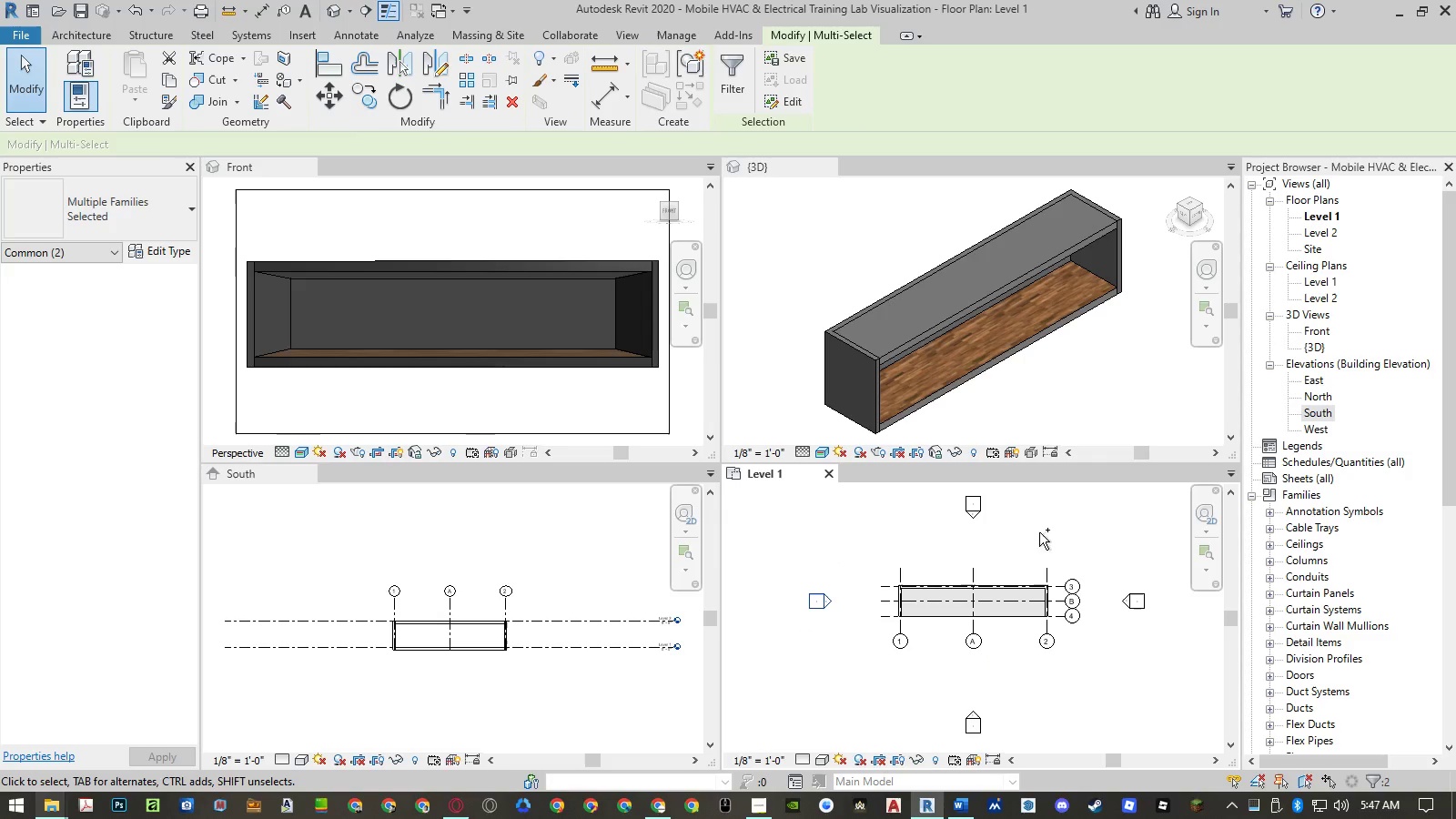 
key(Control+ControlLeft)
 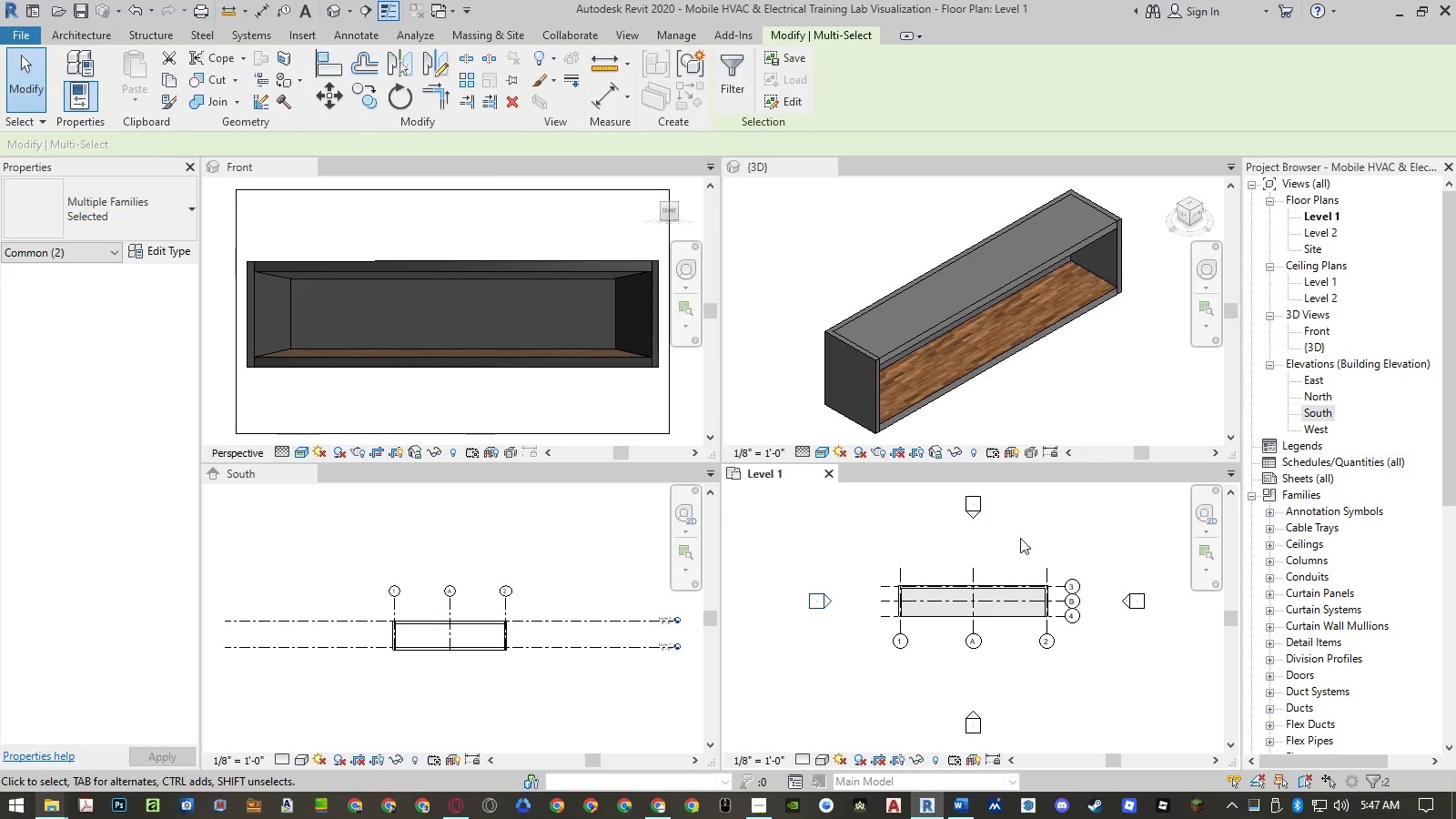 
key(Control+ControlLeft)
 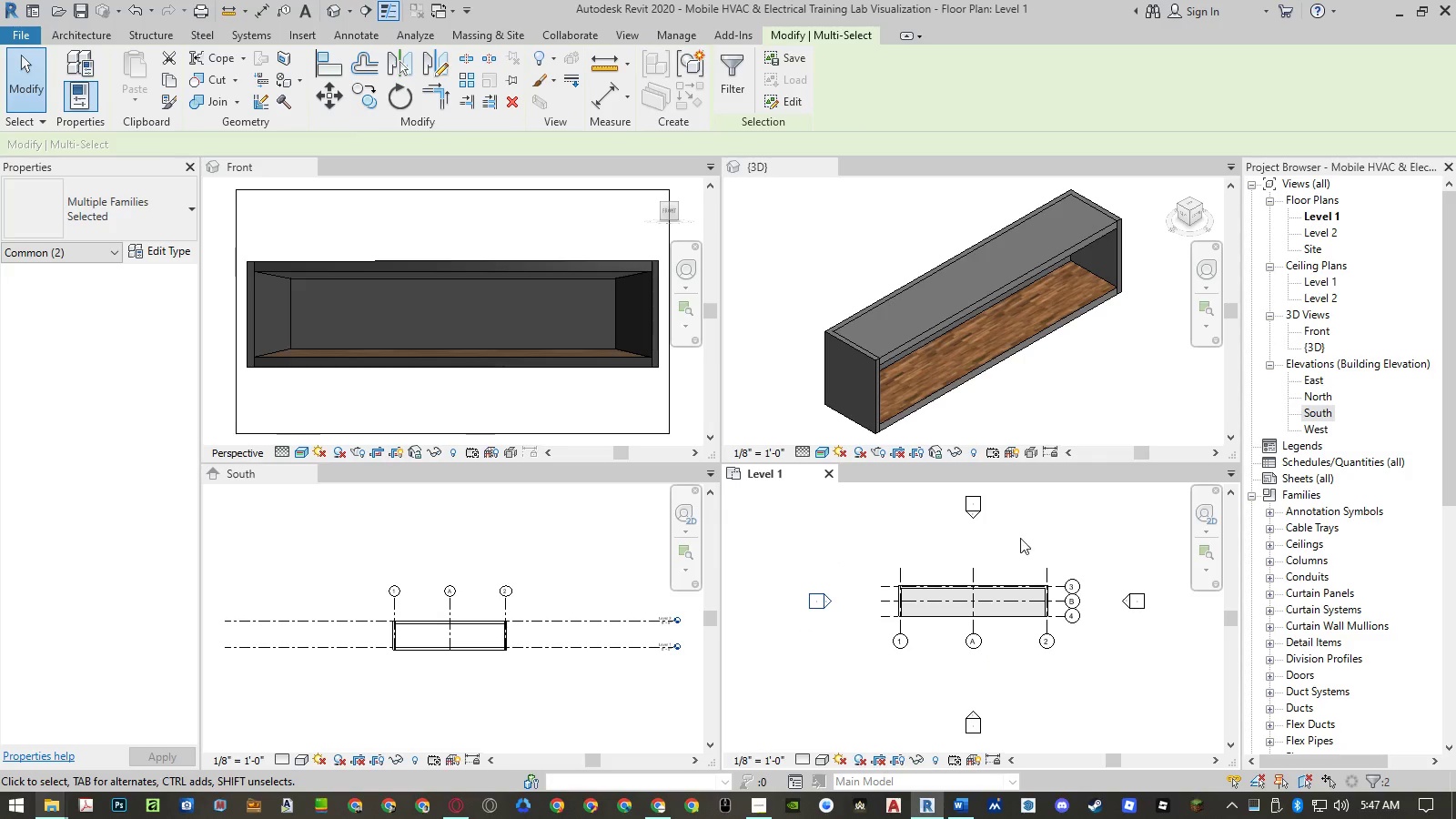 
key(Control+ControlLeft)
 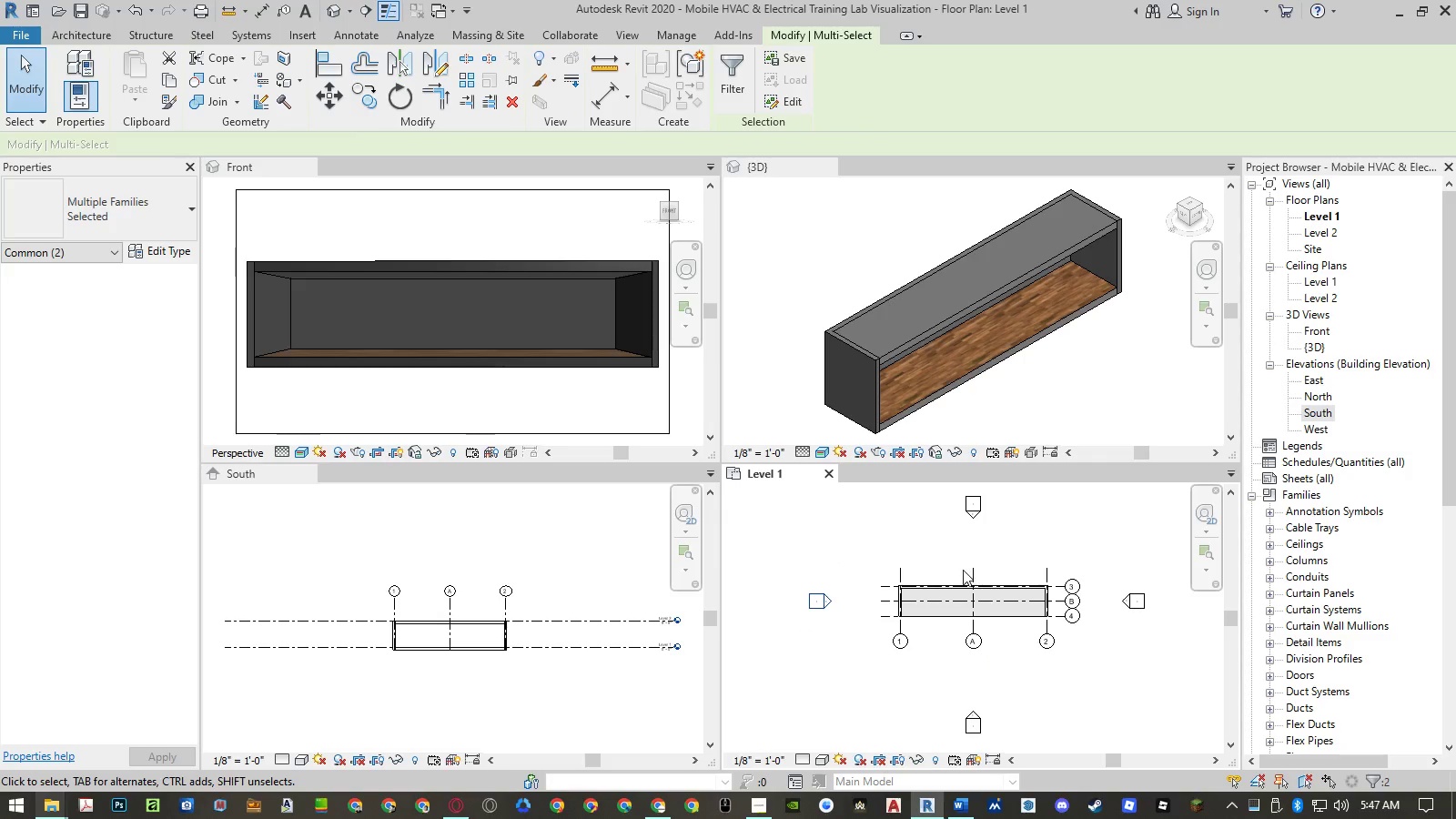 
left_click_drag(start_coordinate=[997, 655], to_coordinate=[954, 707])
 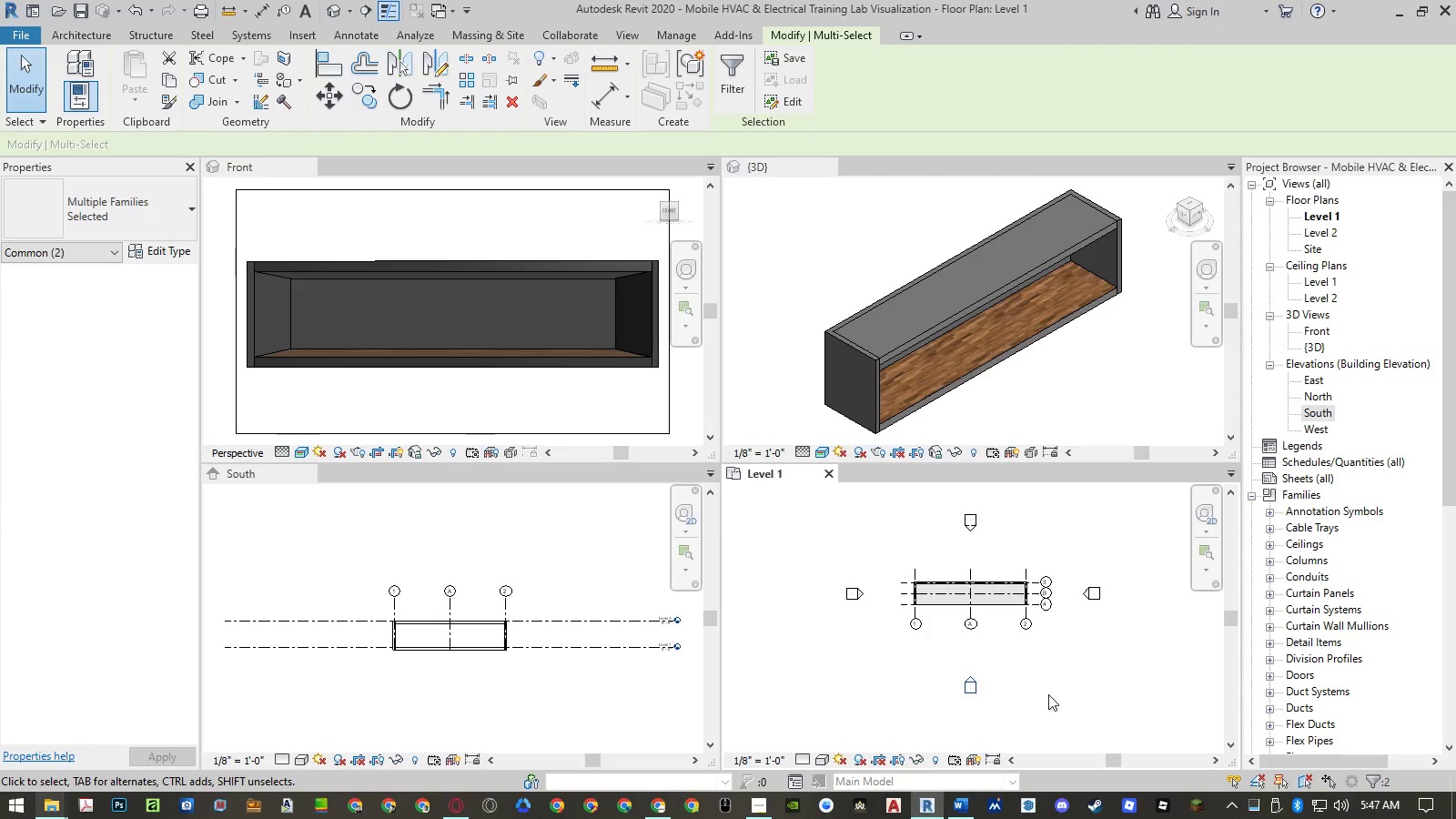 
scroll: coordinate [962, 570], scroll_direction: down, amount: 2.0
 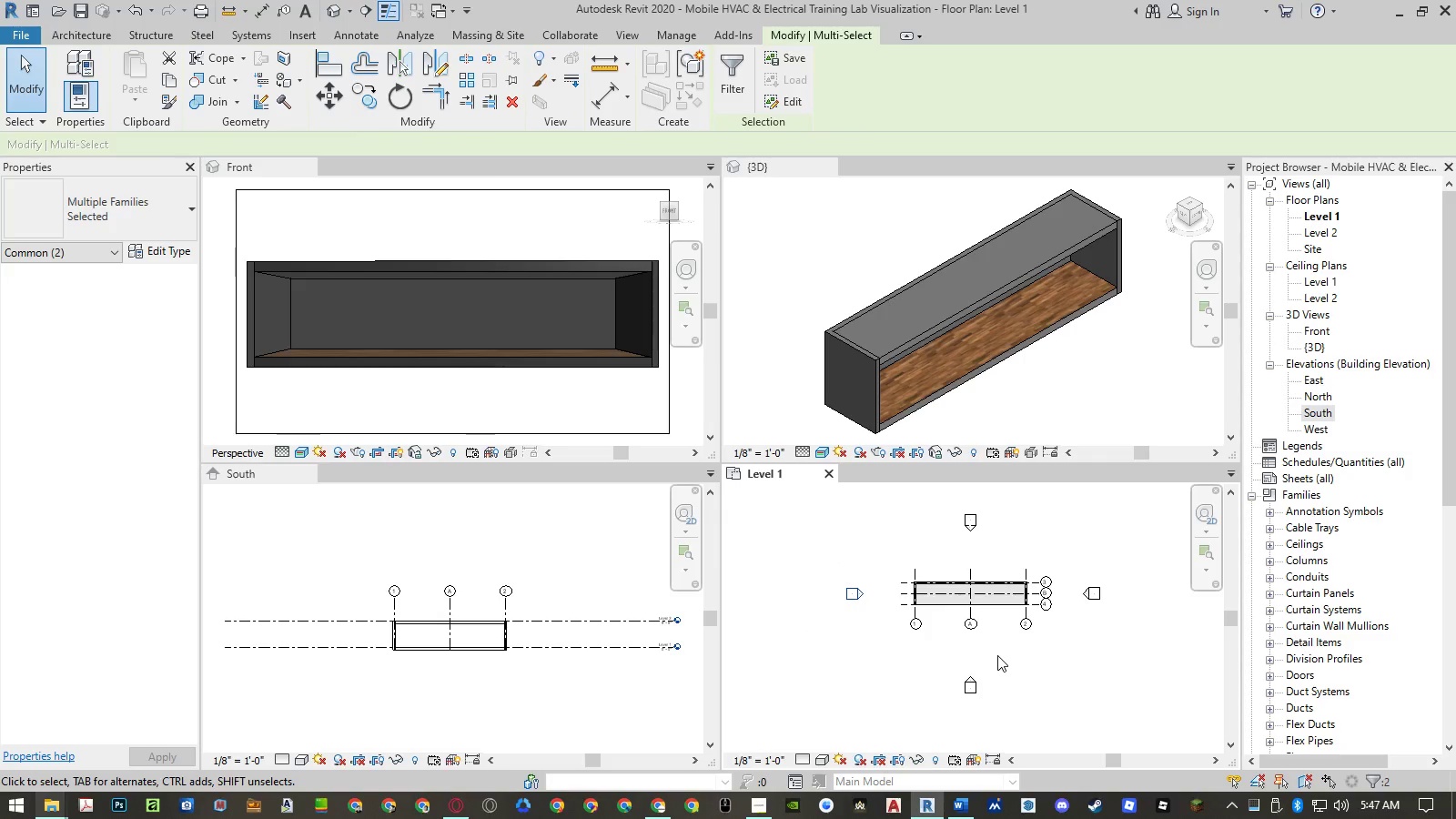 
type(mv)
 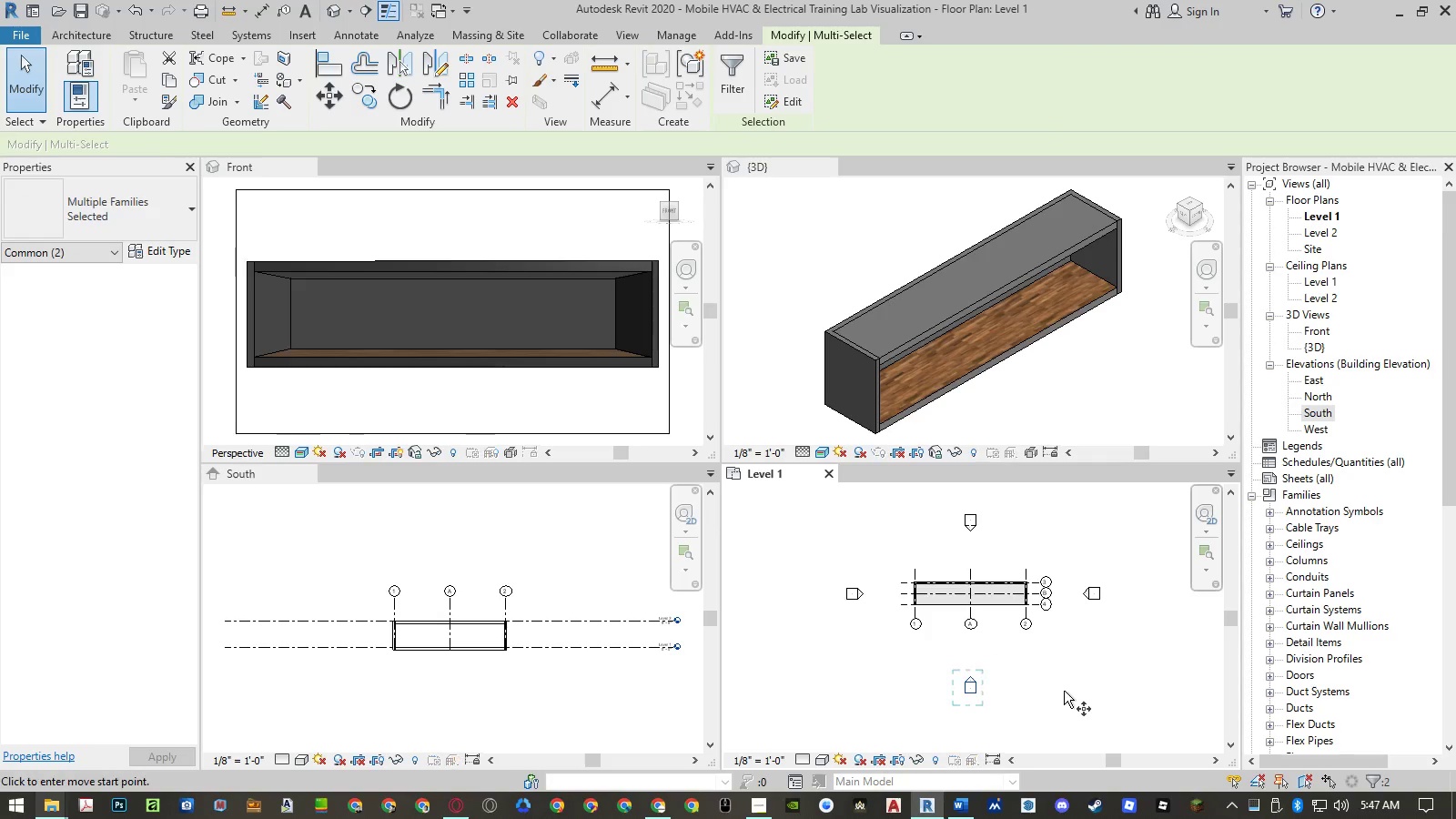 
left_click([1064, 691])
 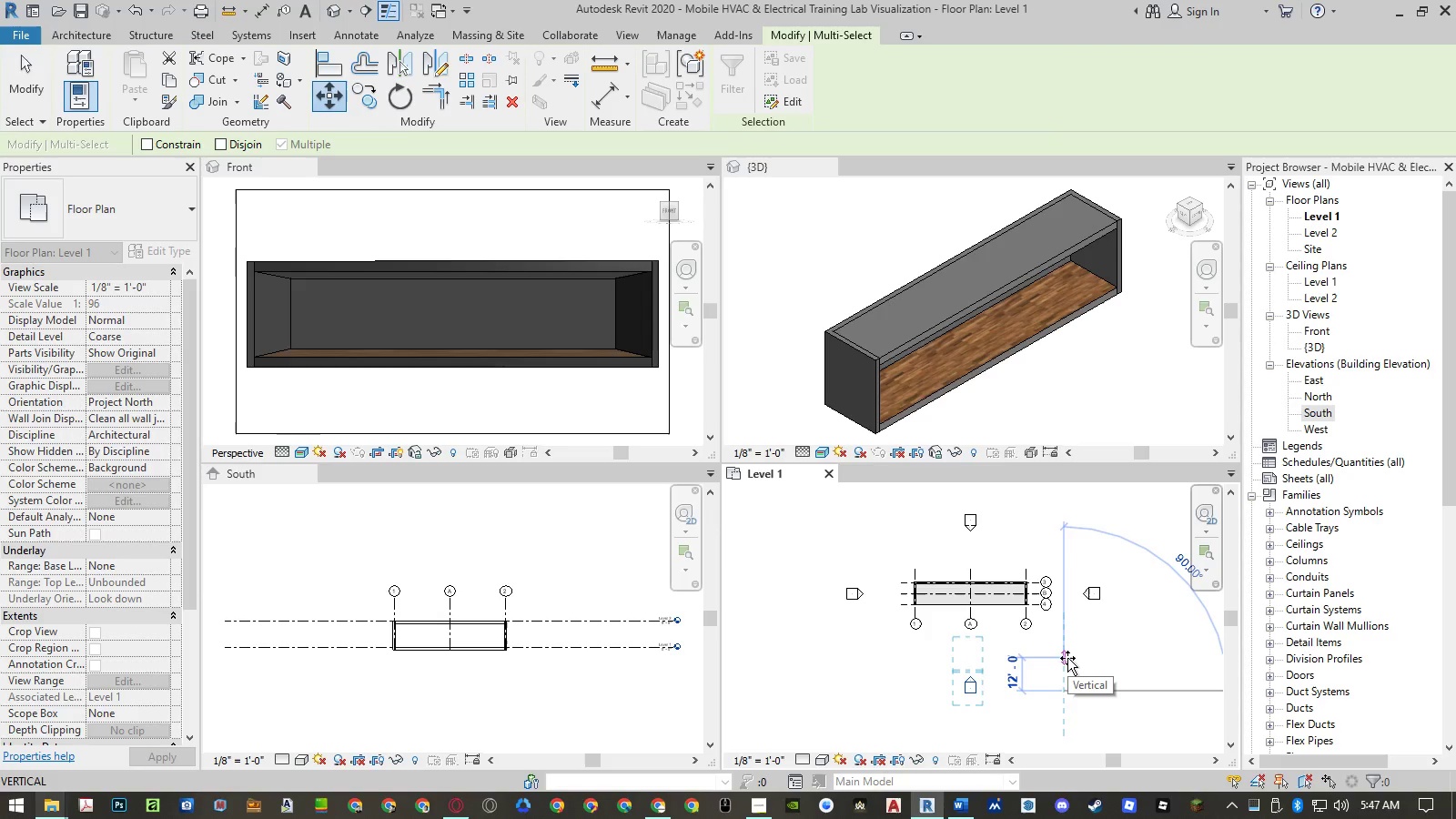 
key(Numpad1)
 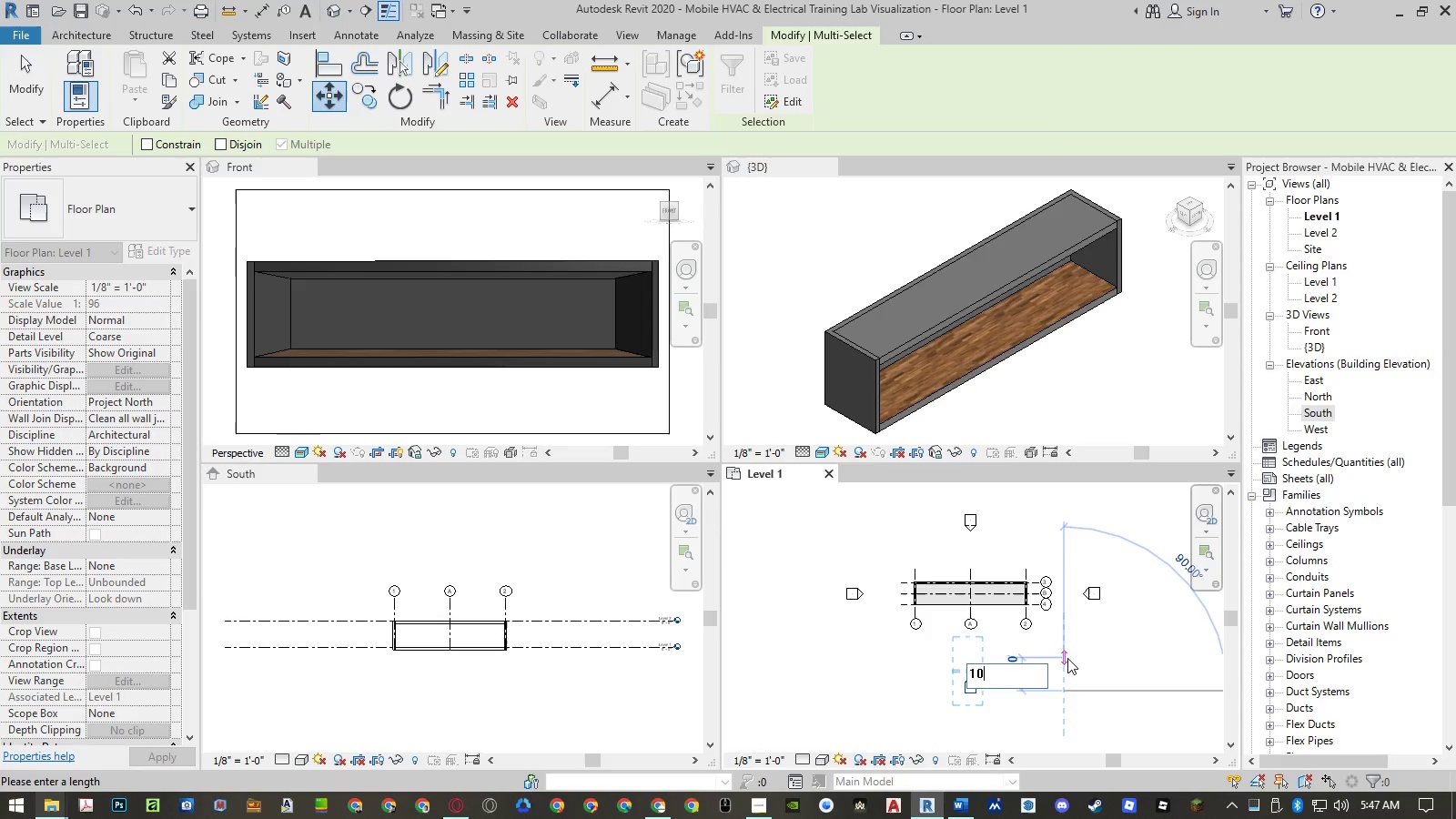 
key(Numpad0)
 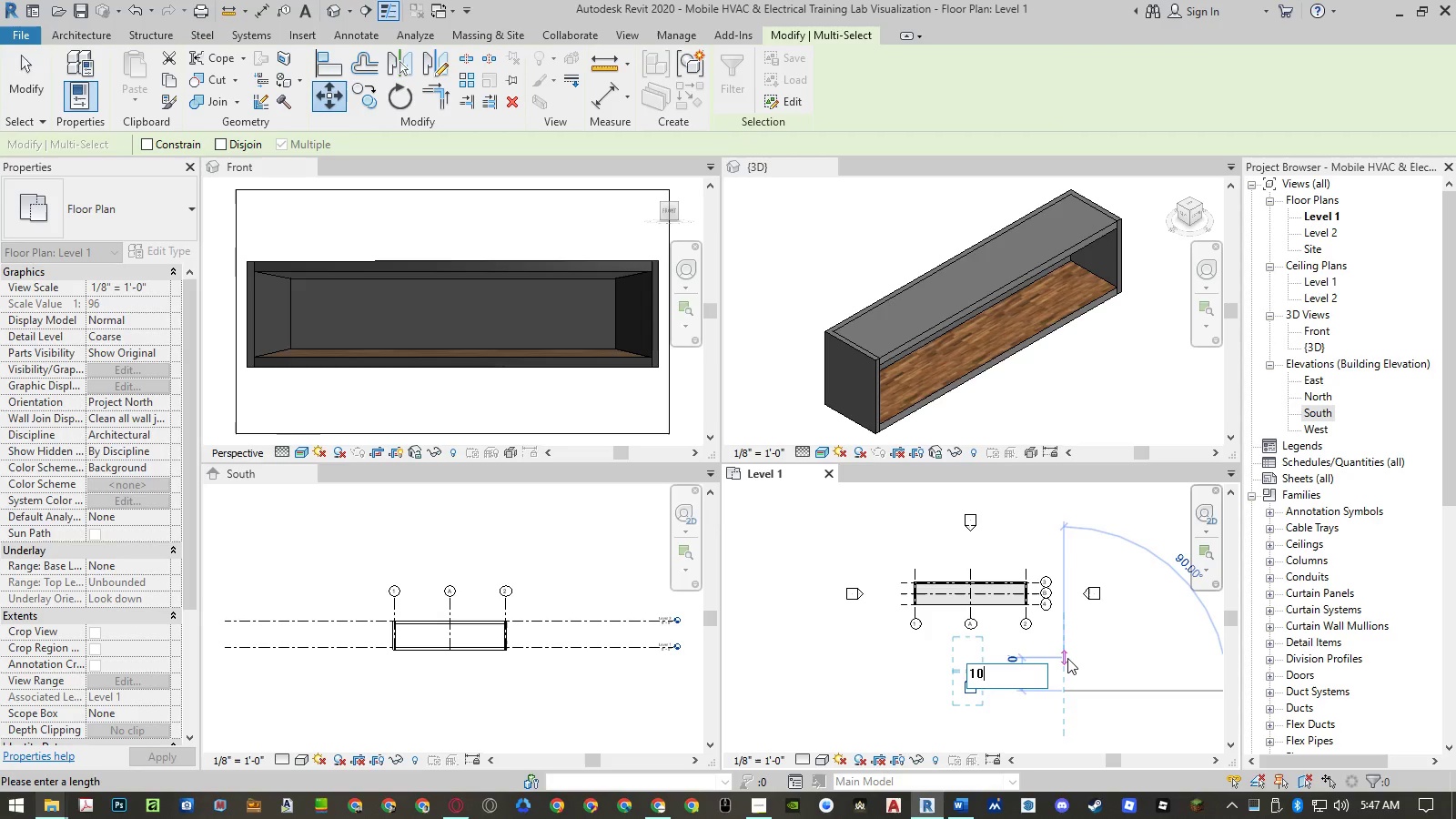 
key(NumpadEnter)
 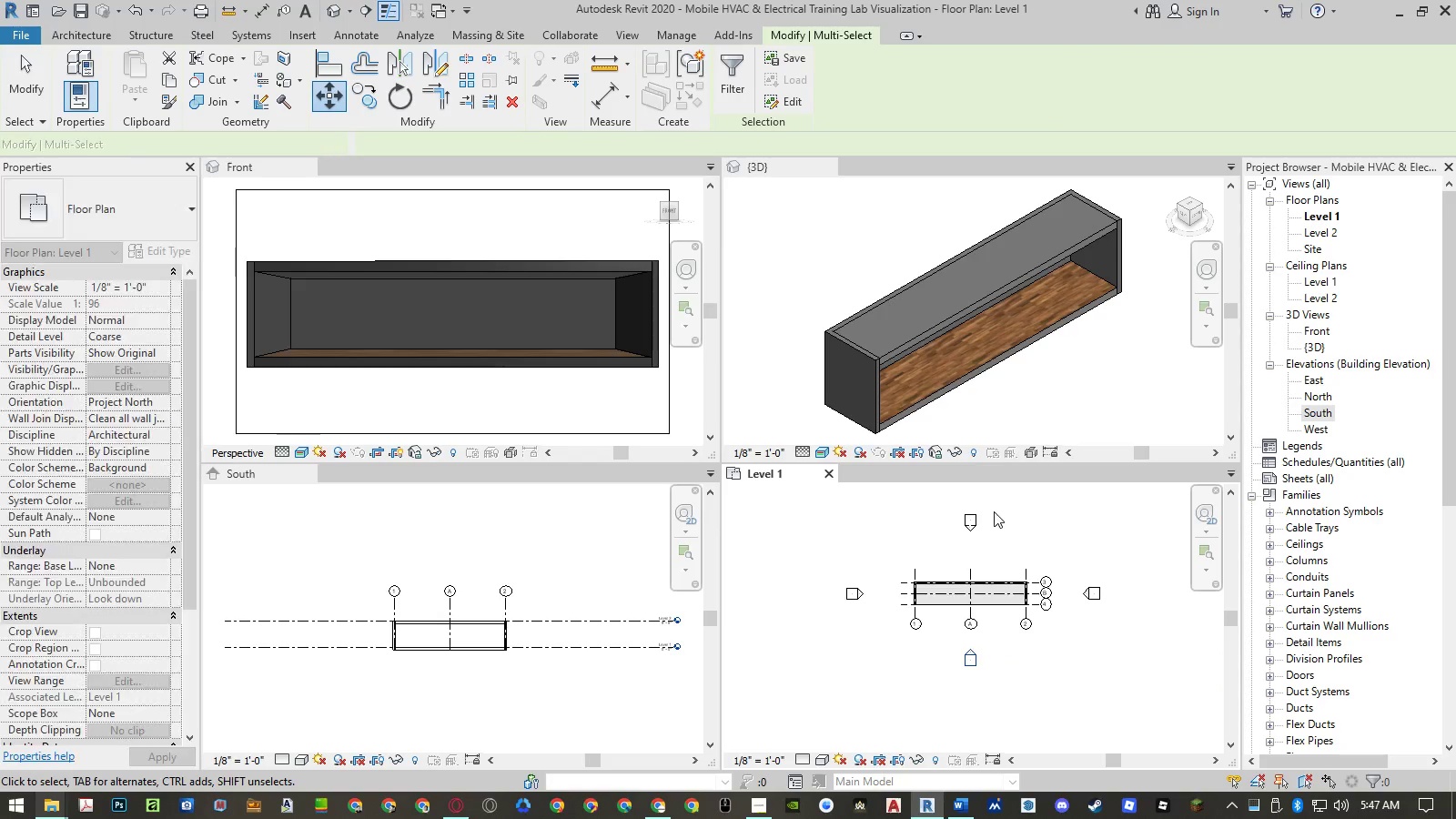 
left_click_drag(start_coordinate=[997, 502], to_coordinate=[945, 541])
 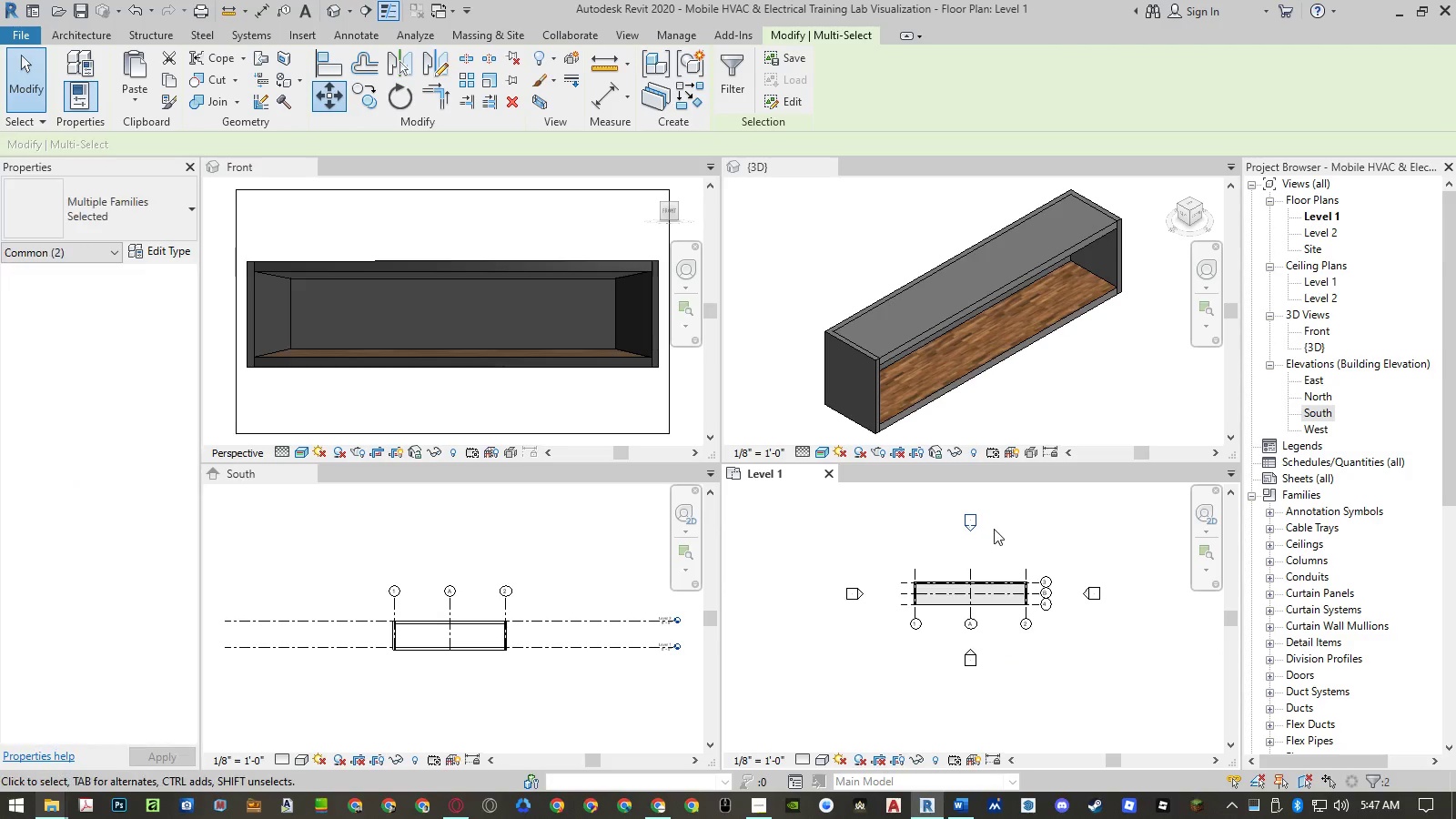 
type(mv)
 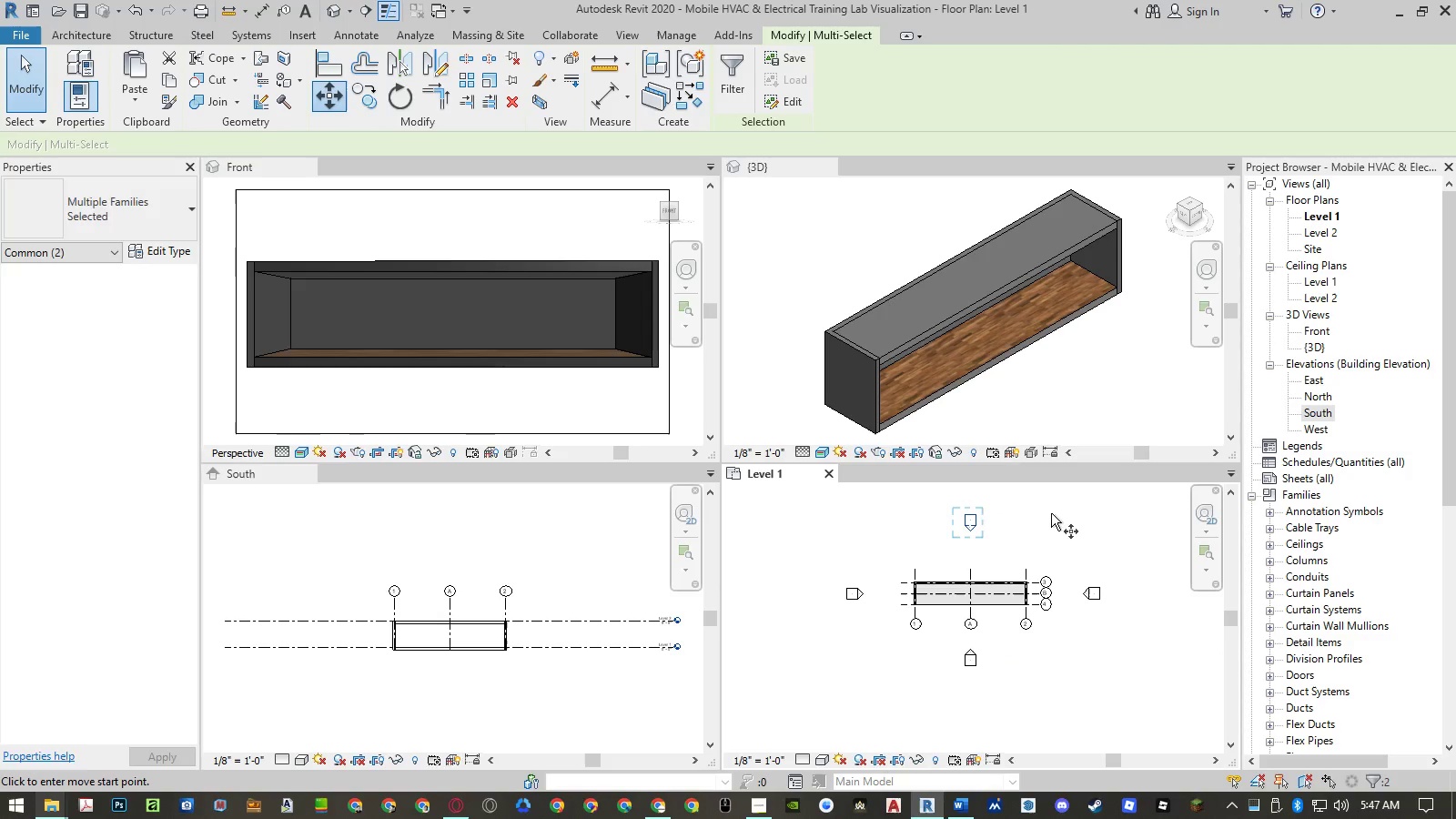 
left_click([1052, 511])
 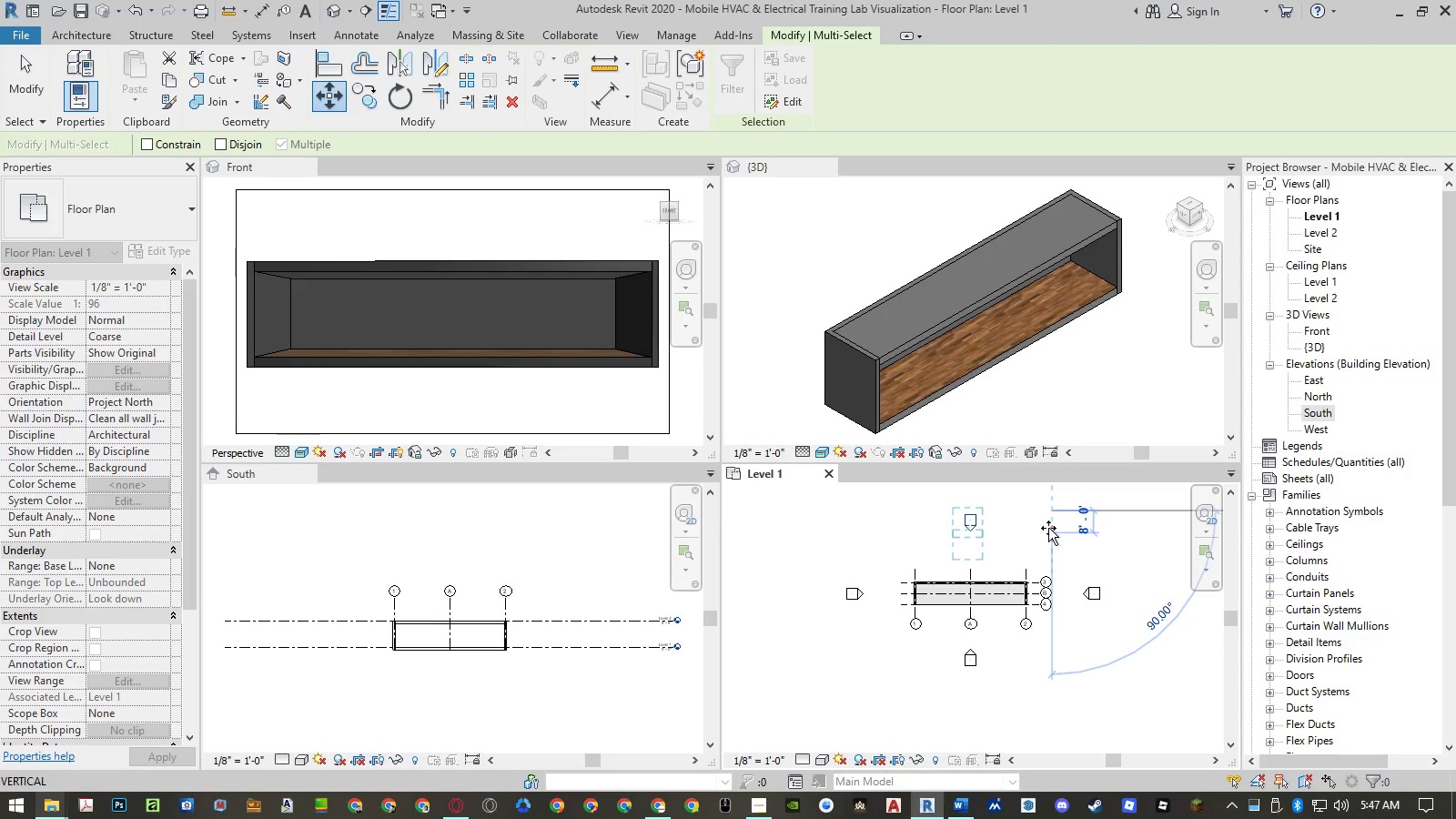 
key(Numpad1)
 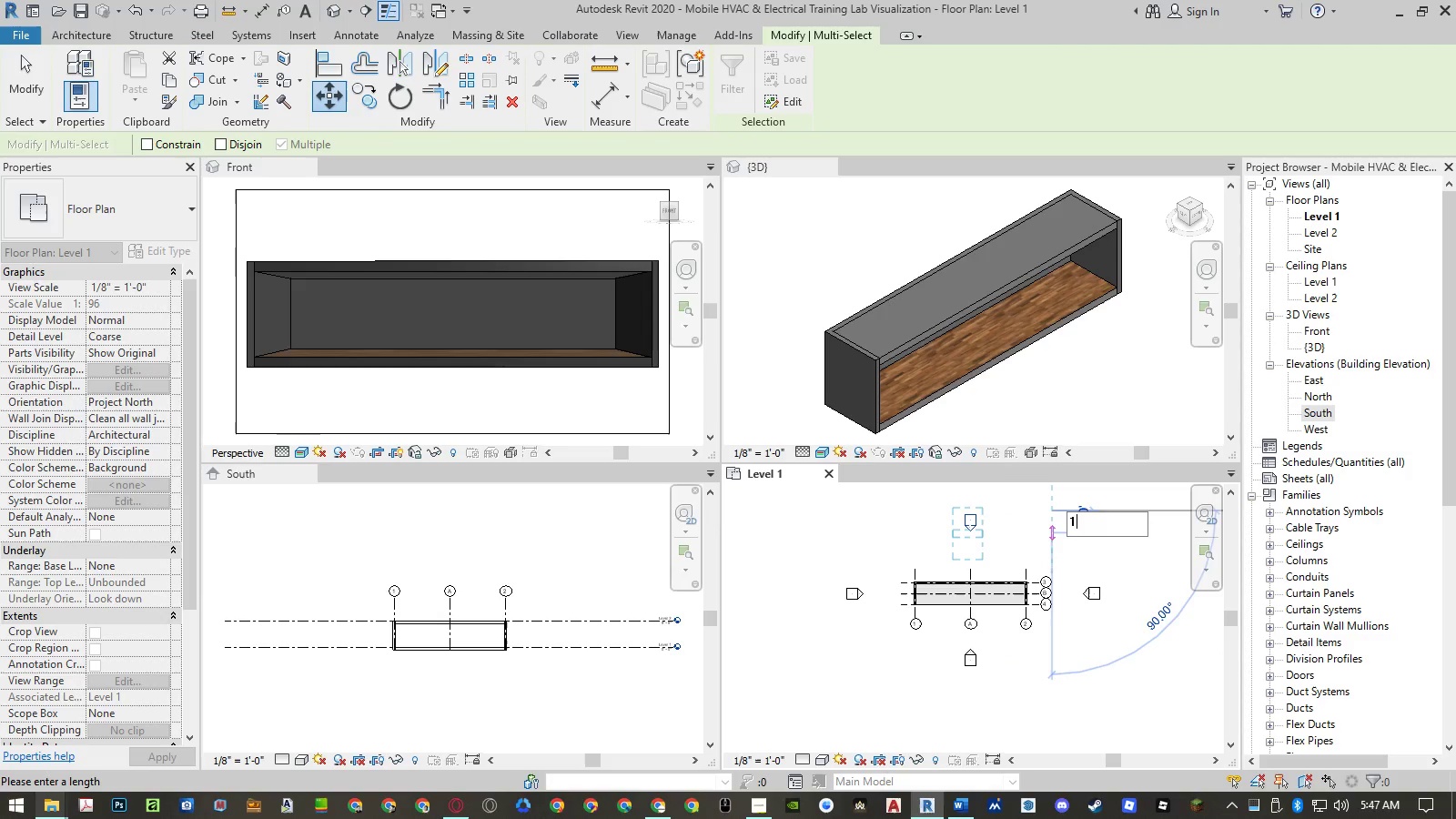 
key(Numpad0)
 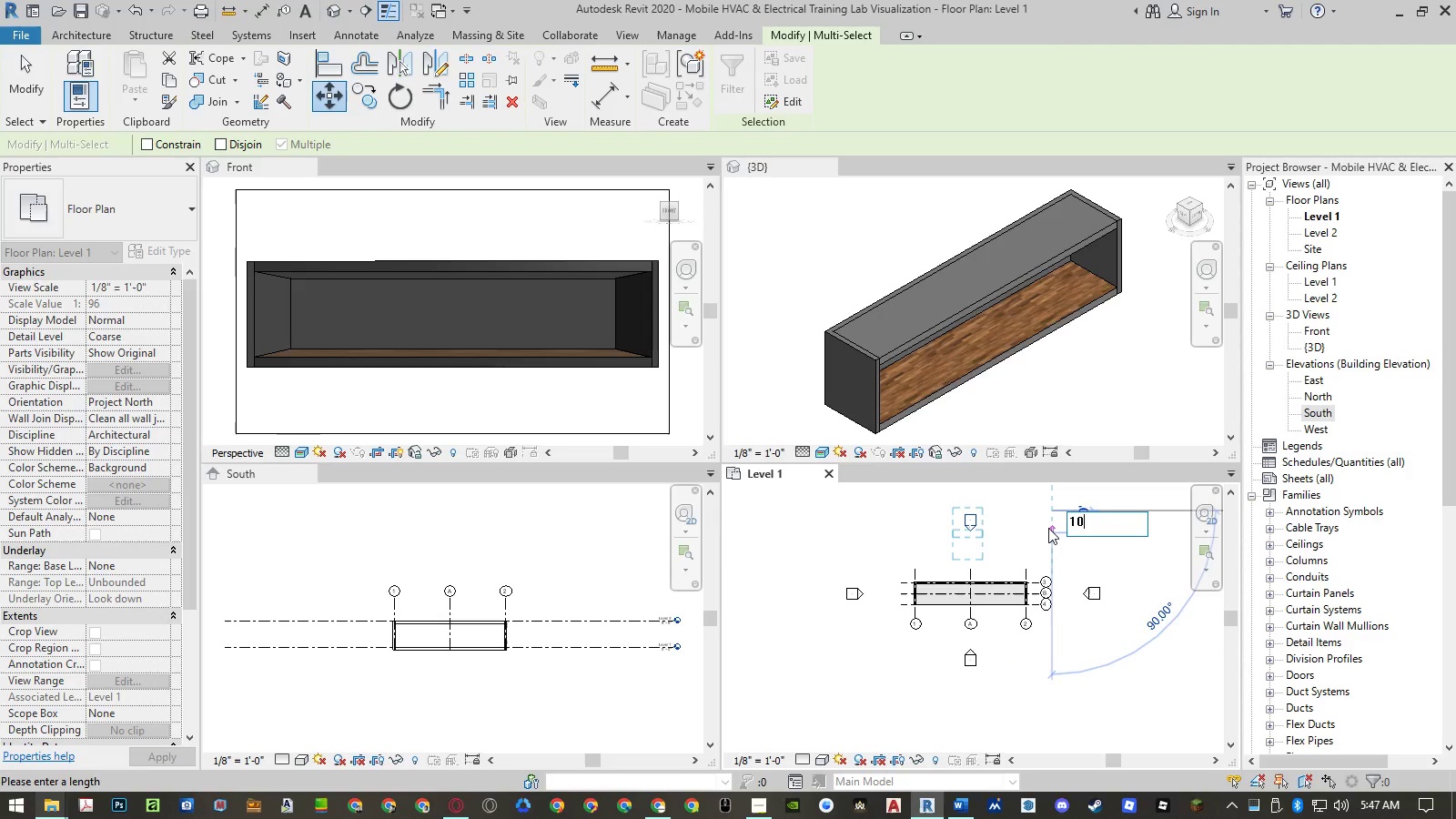 
key(NumpadEnter)
 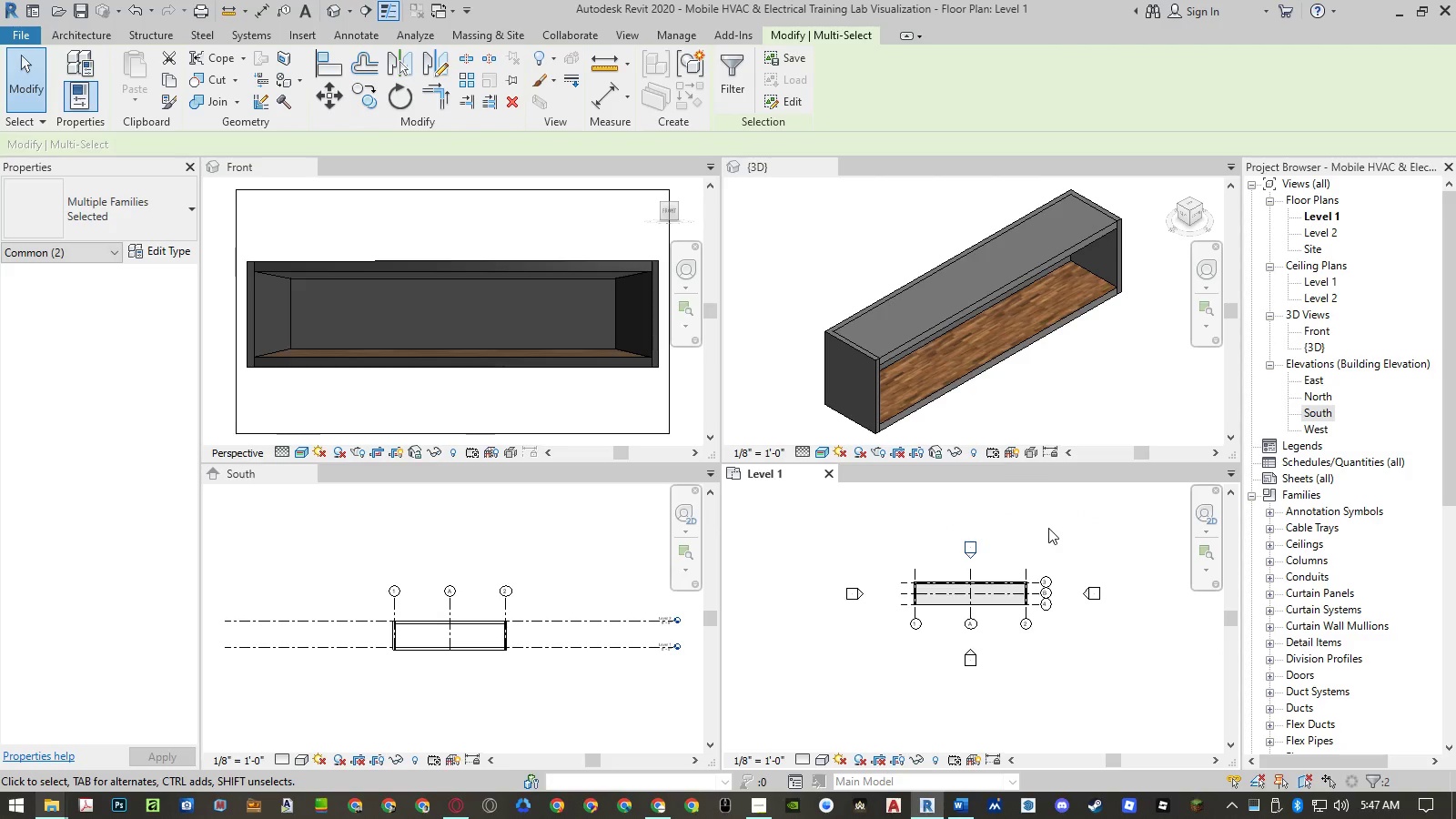 
double_click([1048, 528])
 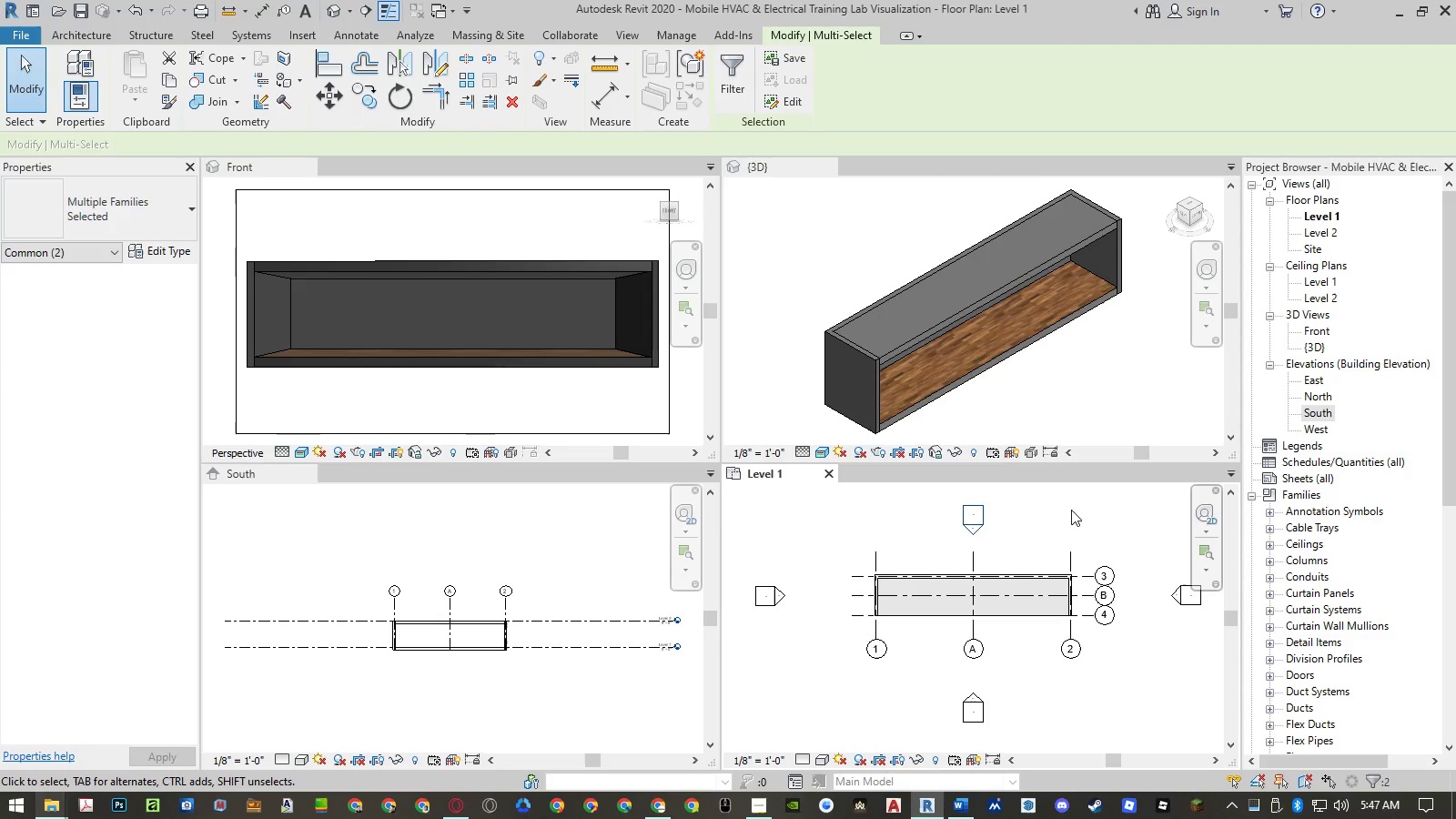 
key(Control+S)
 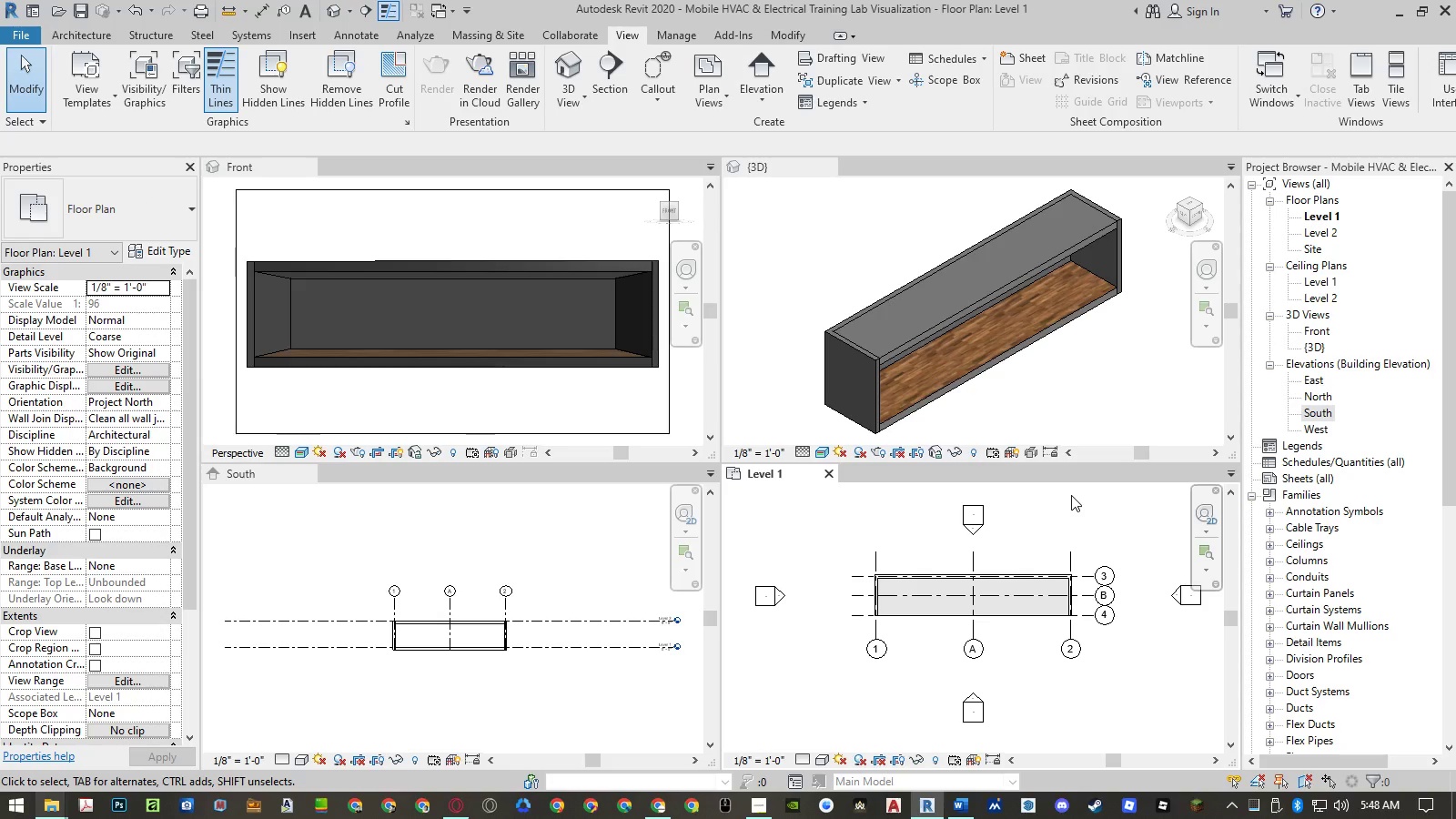 
wait(13.77)
 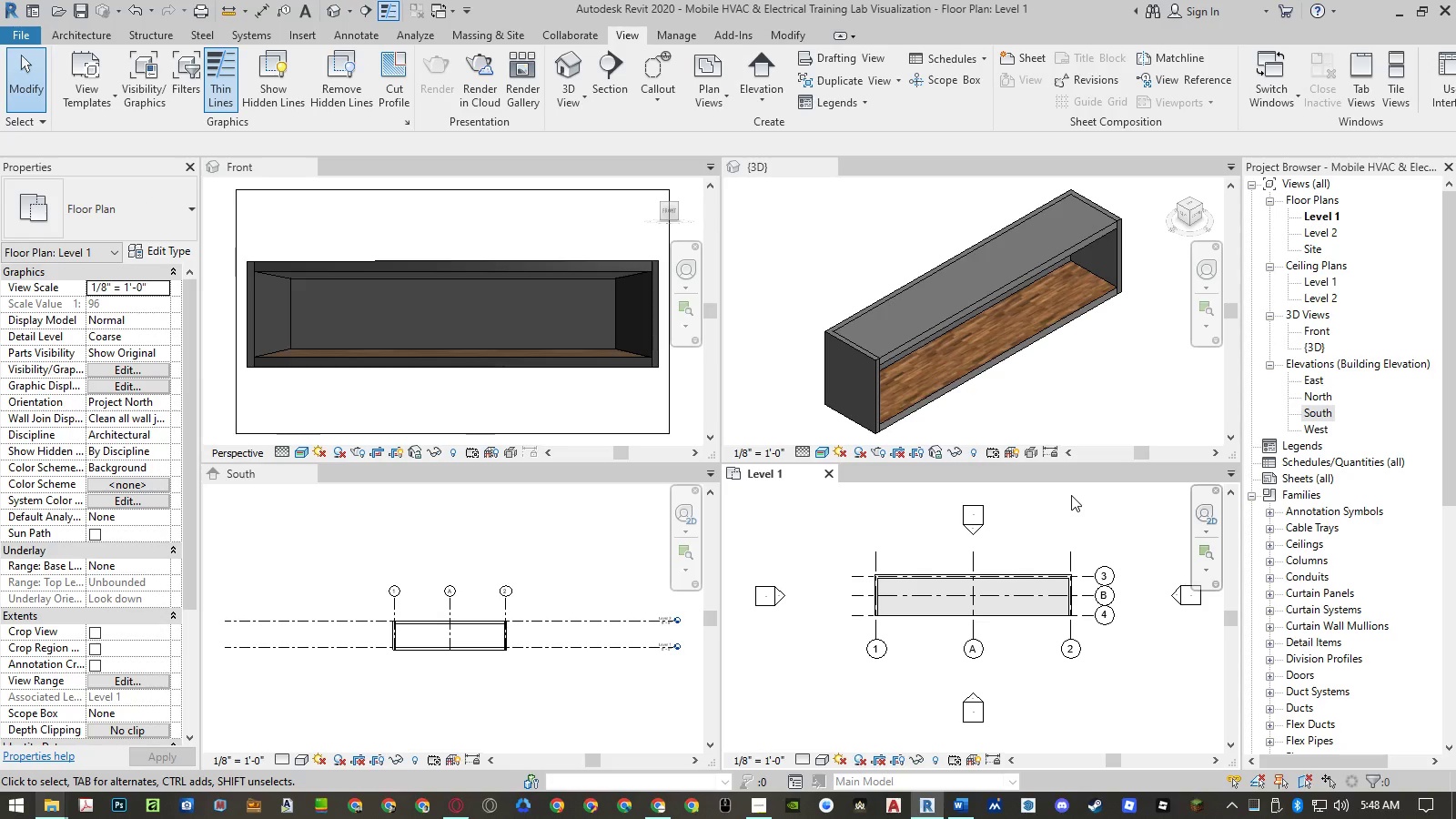 
left_click([69, 35])
 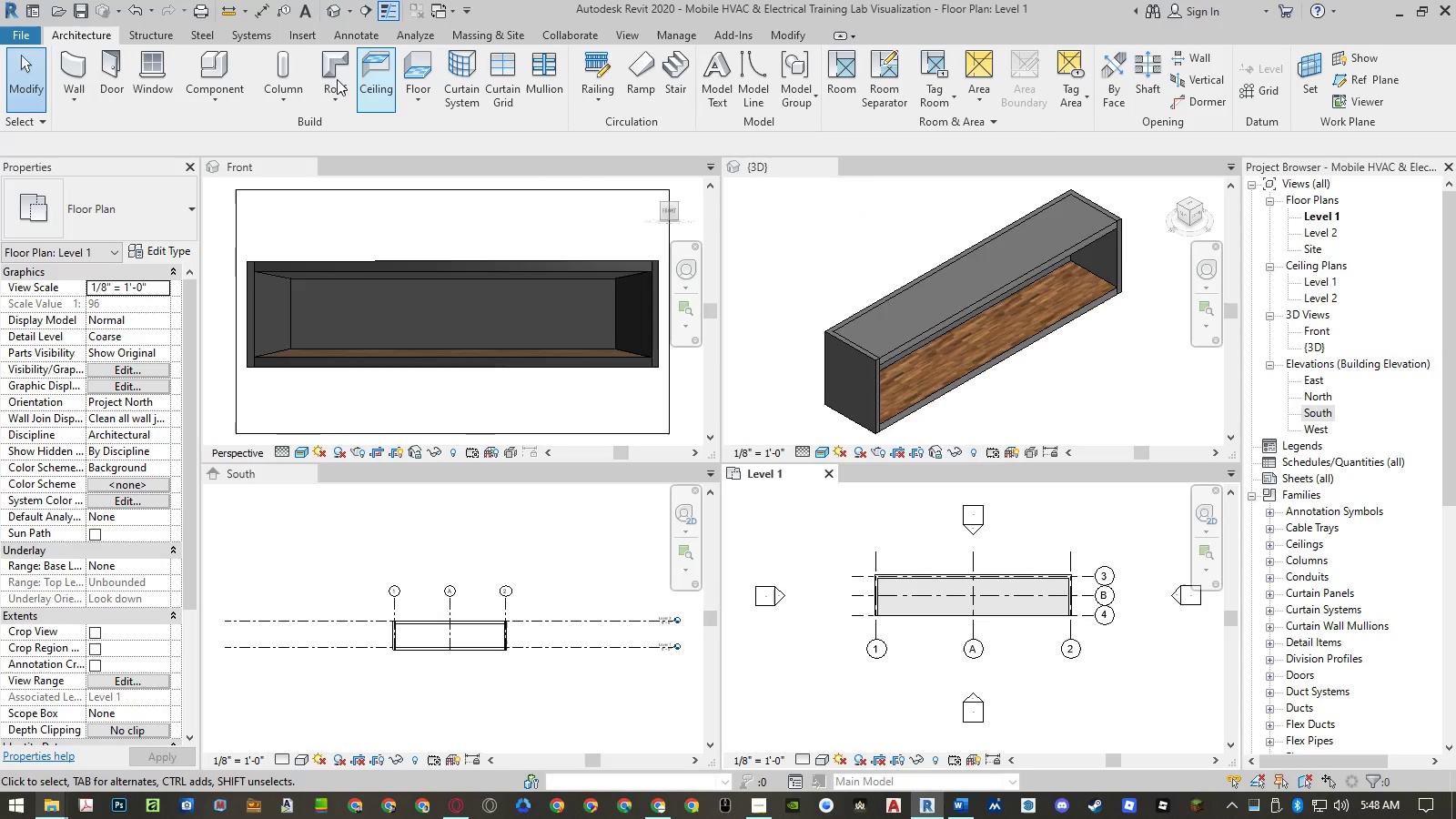 
left_click([221, 70])
 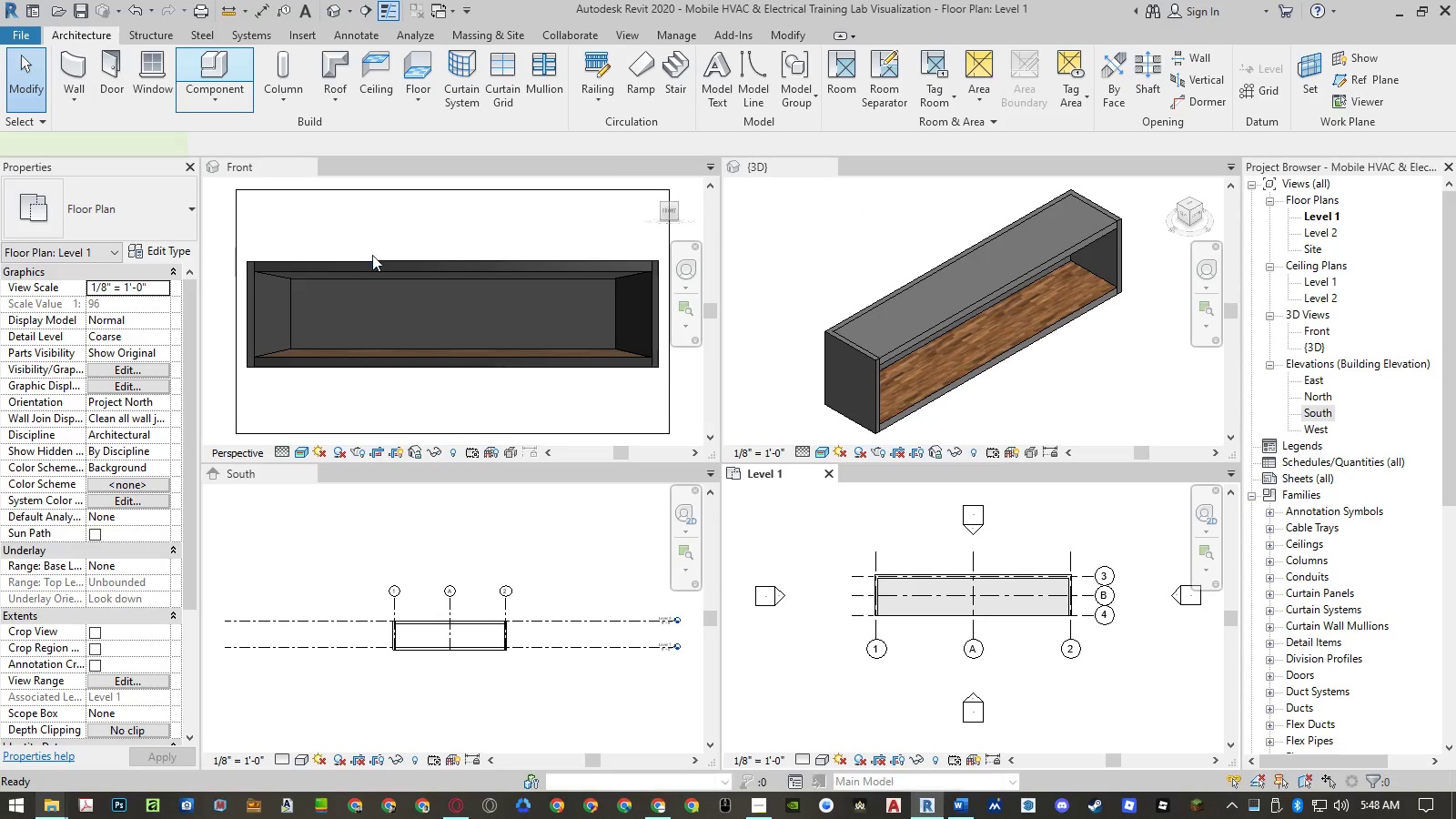 
wait(9.41)
 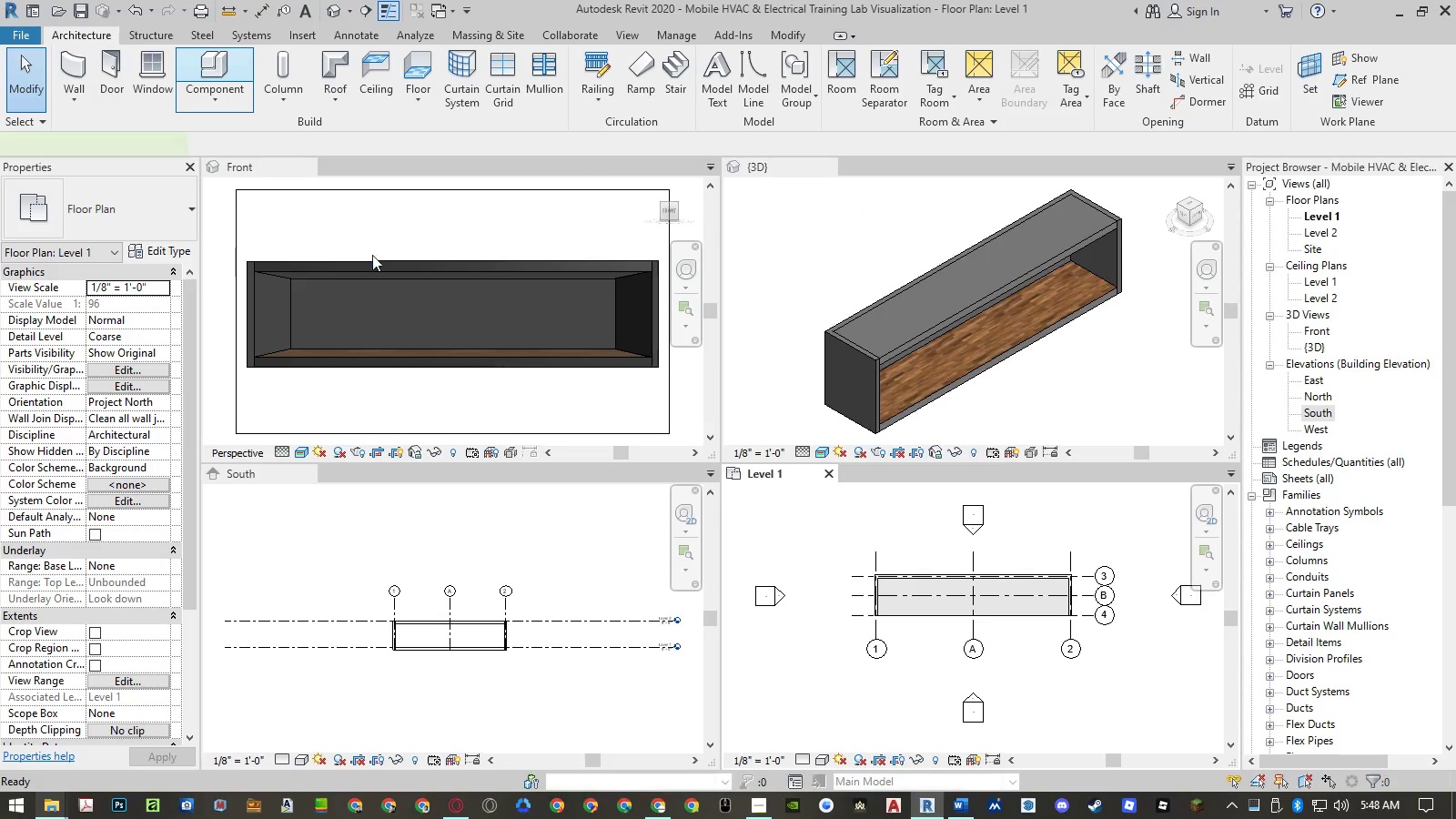 
left_click([1102, 686])
 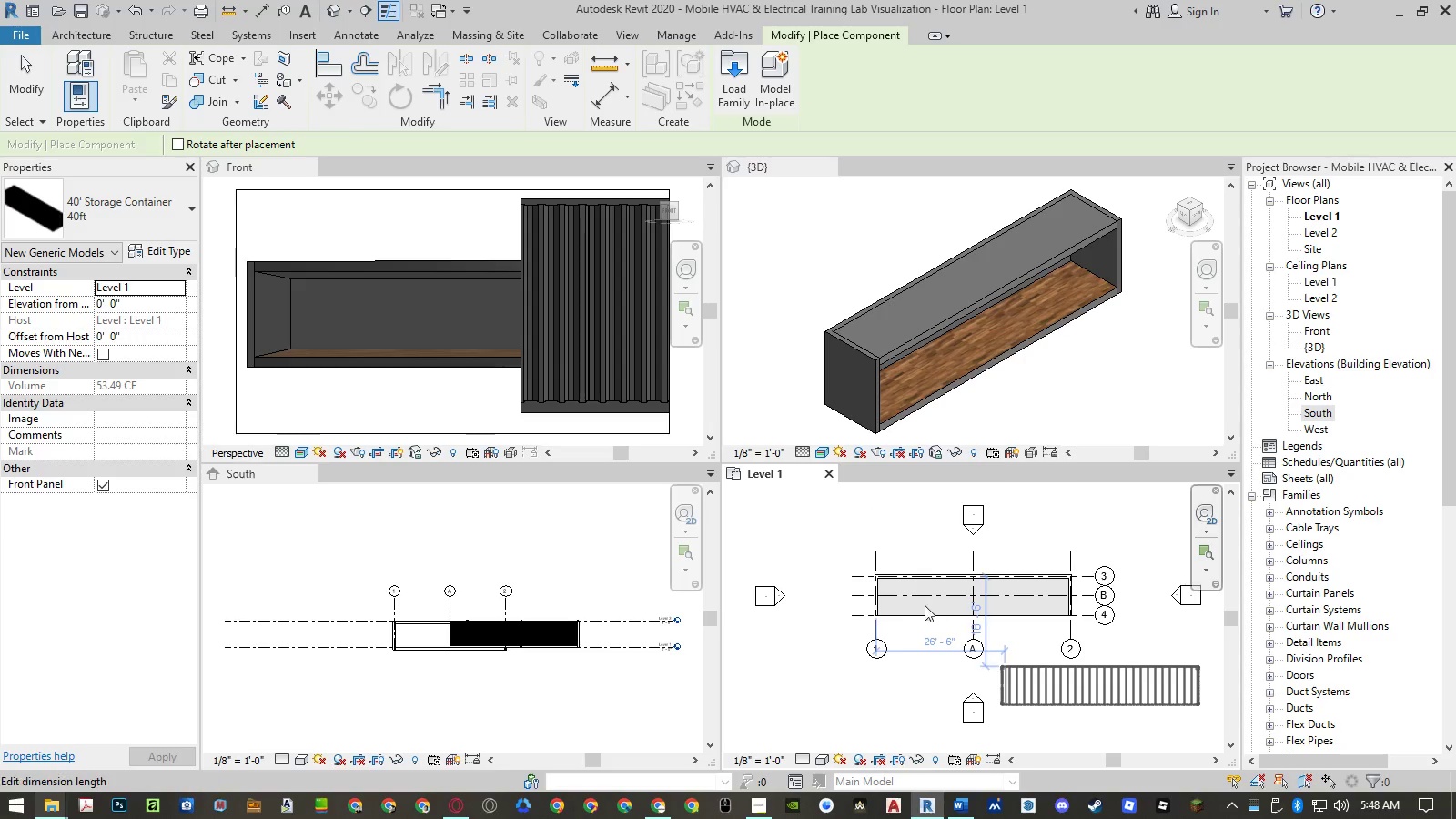 
key(Escape)
 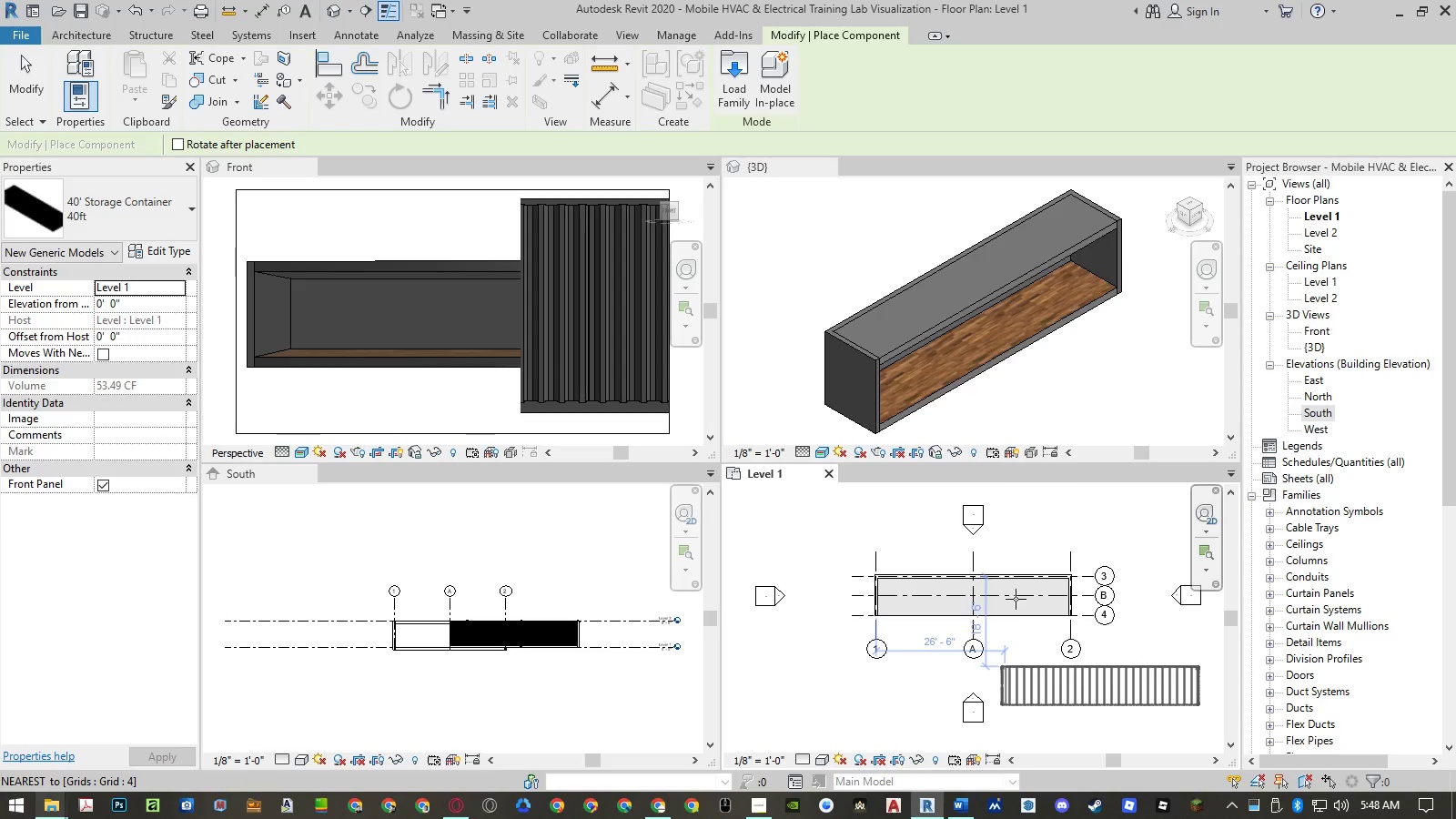 
key(Escape)
 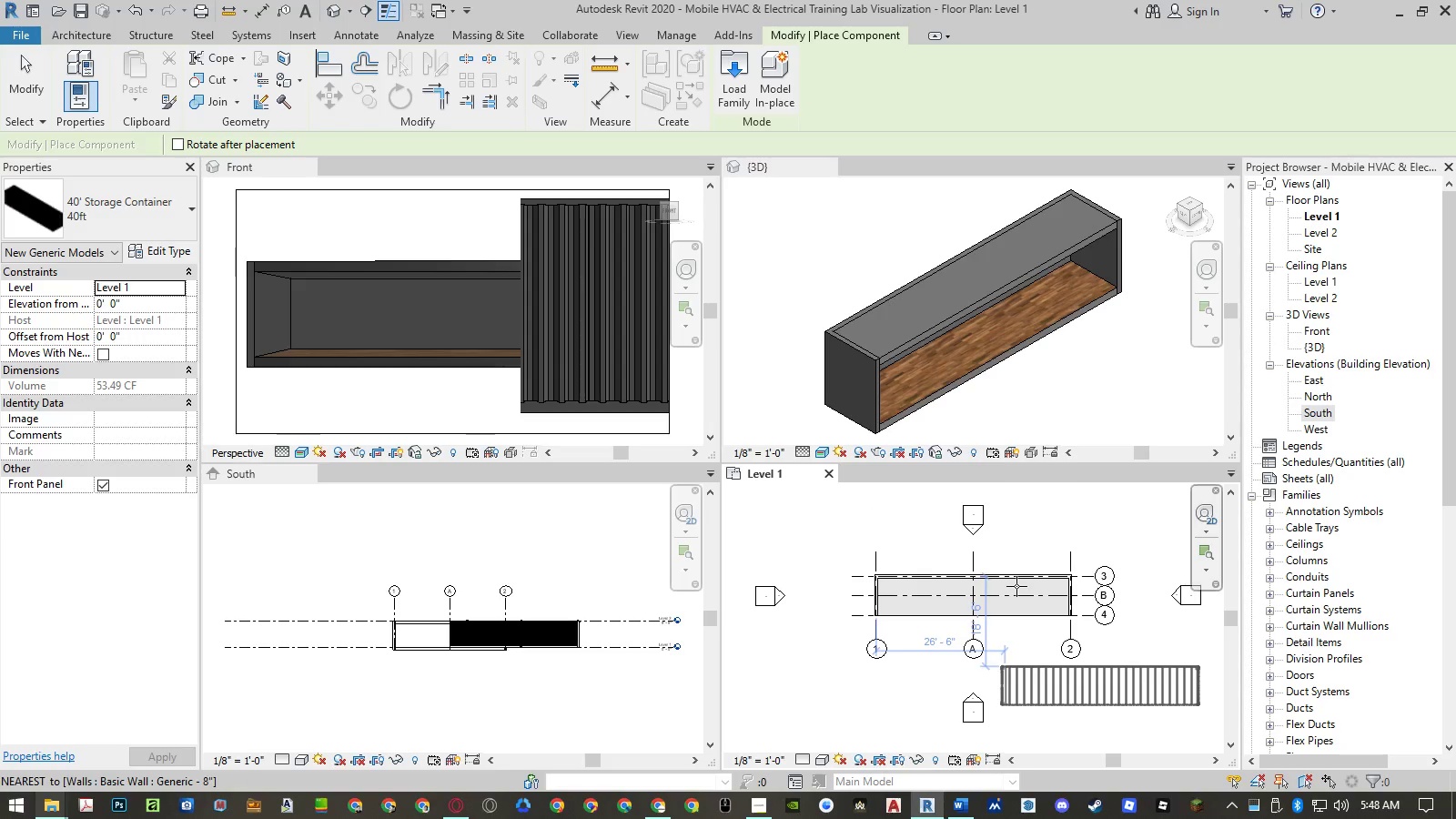 
key(Escape)
 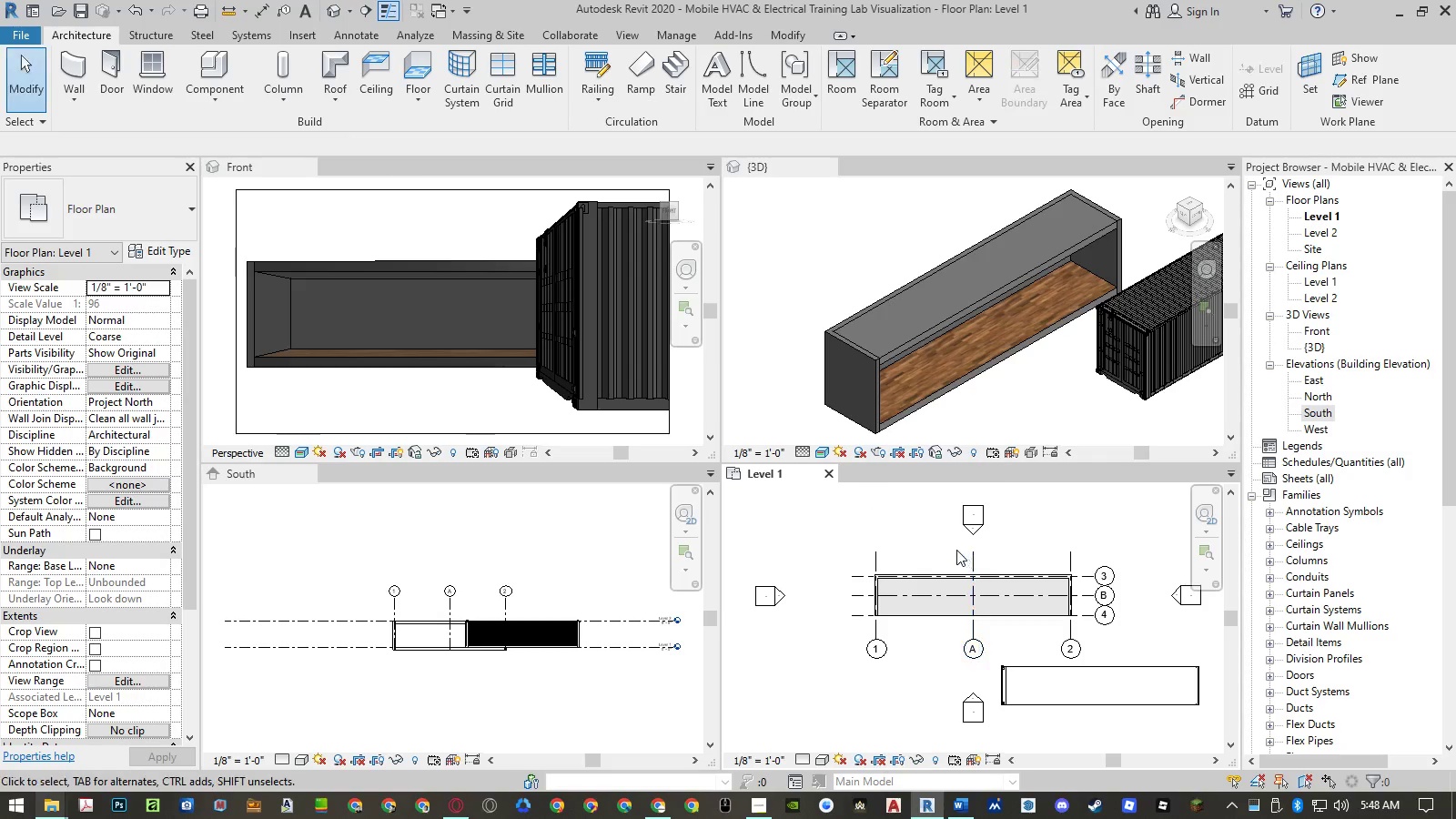 
scroll: coordinate [915, 537], scroll_direction: down, amount: 3.0
 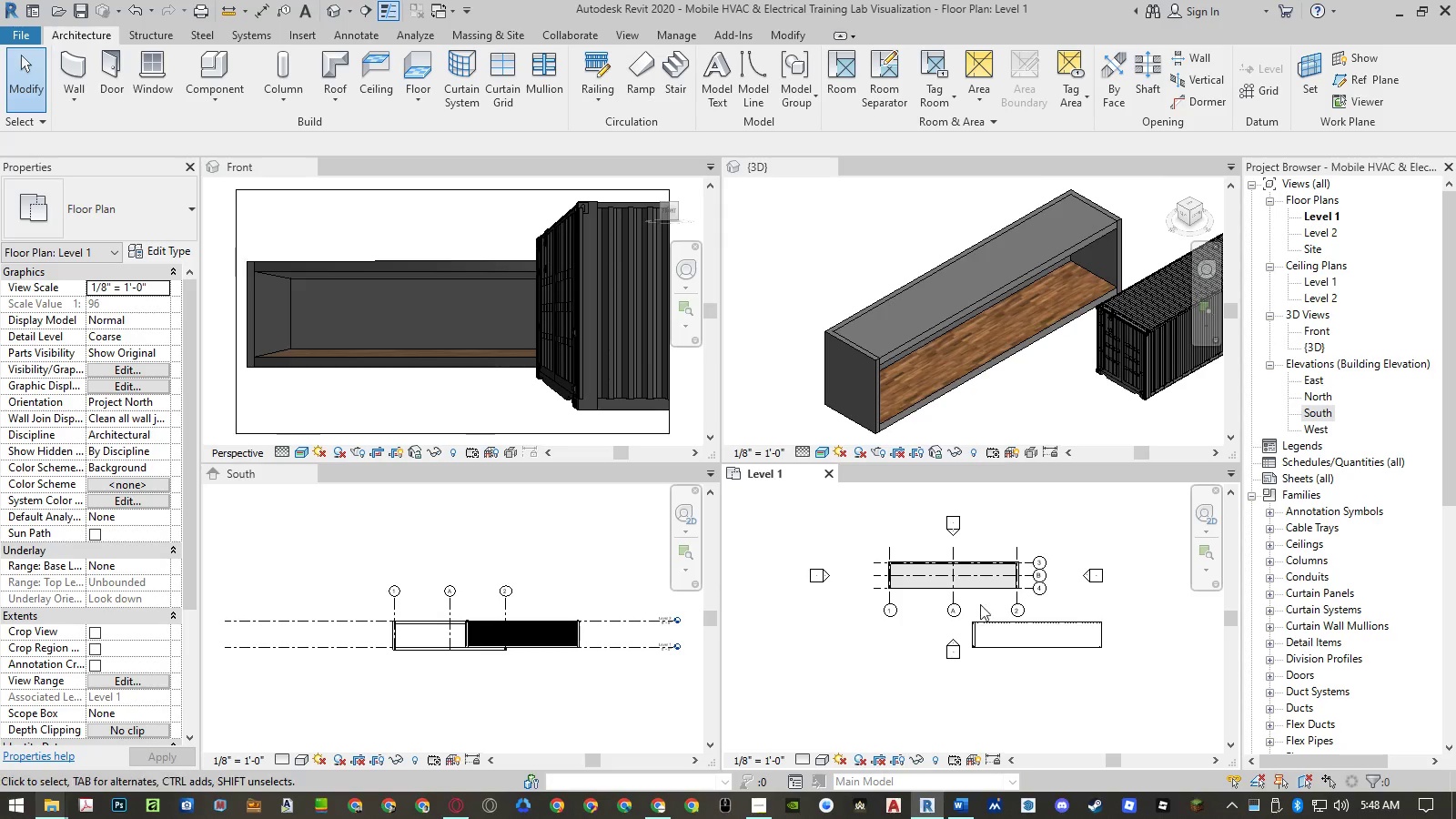 
scroll: coordinate [985, 605], scroll_direction: up, amount: 3.0
 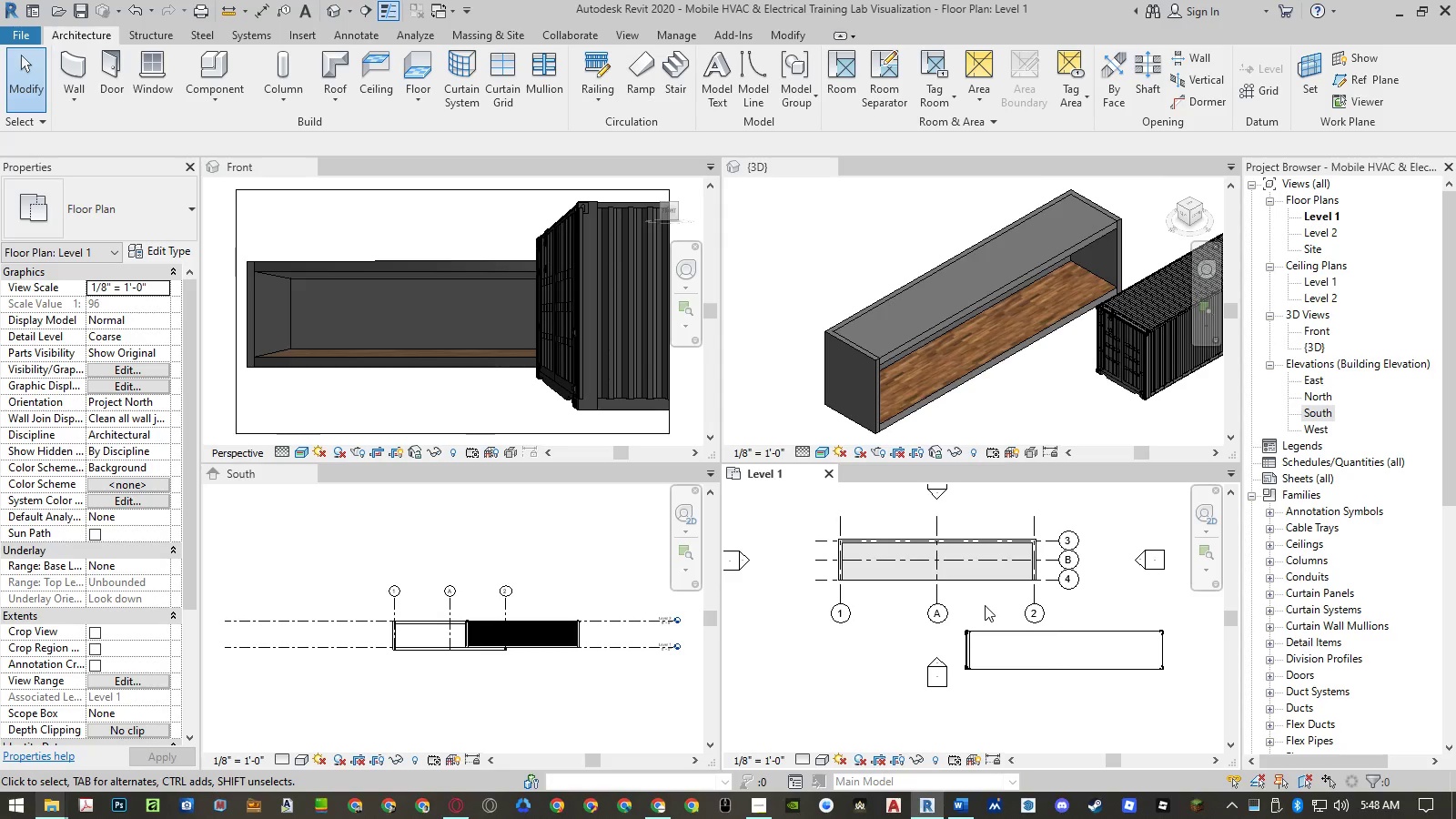 
left_click([985, 605])
 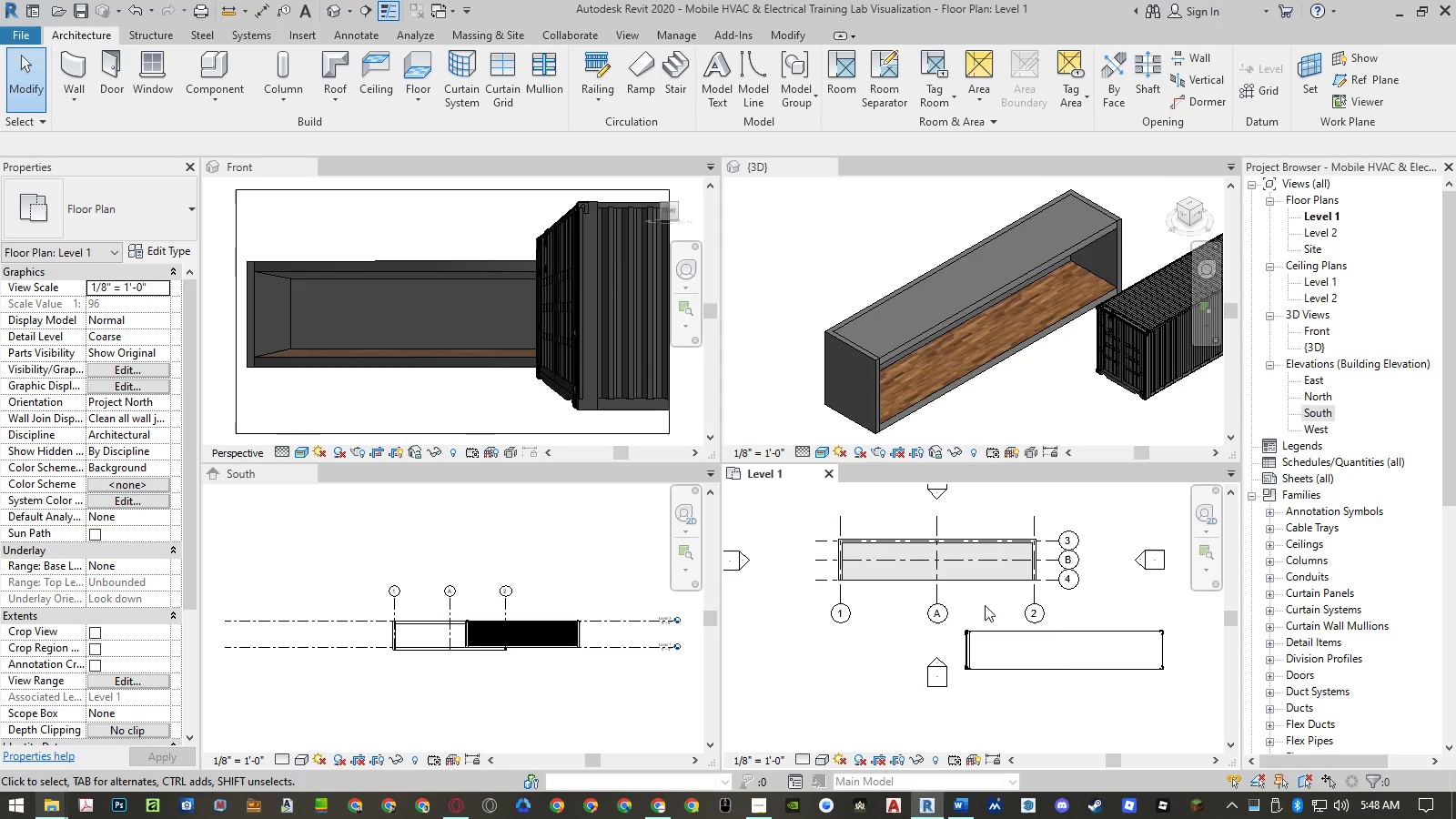 
type(al)
 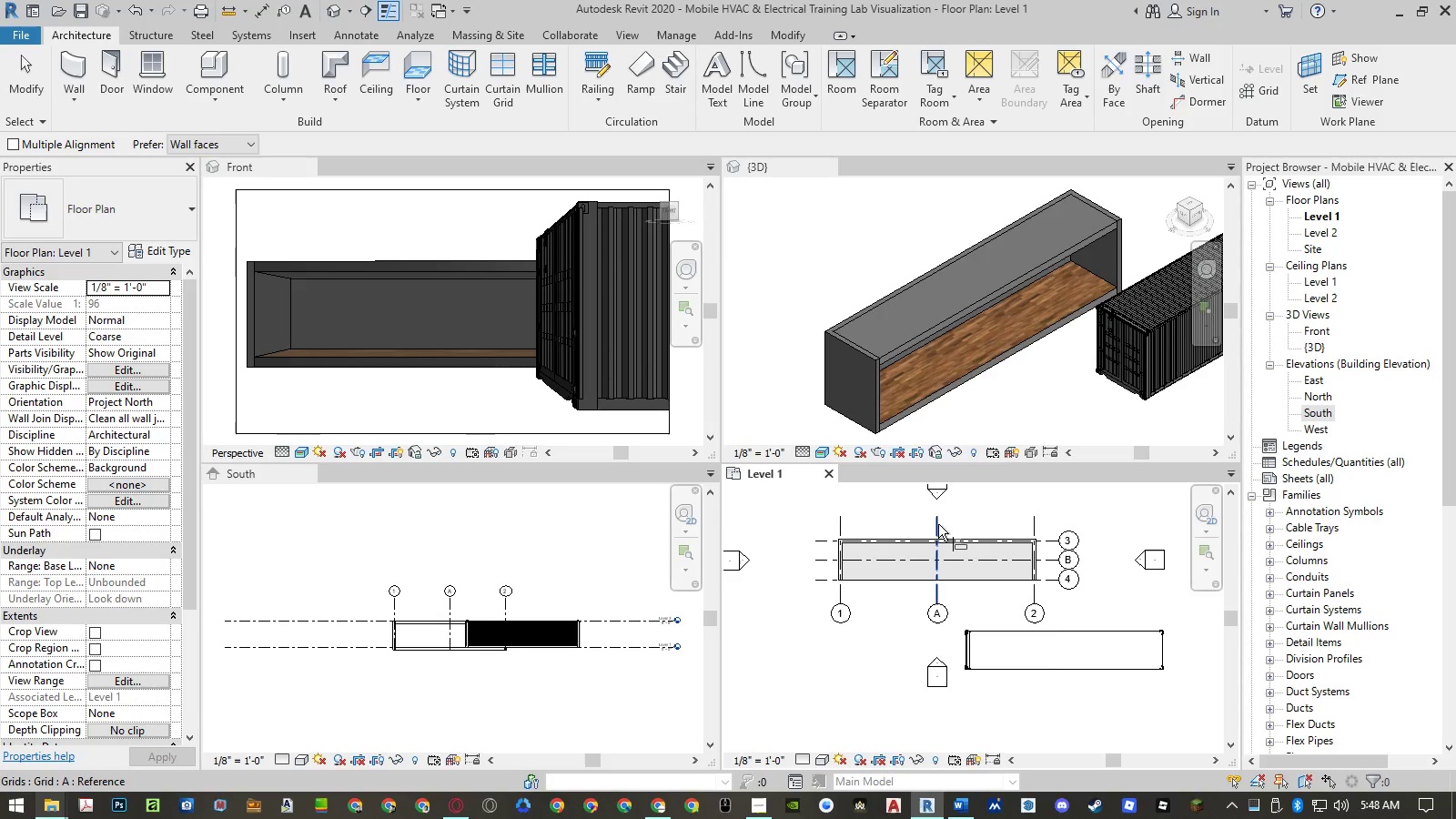 
left_click([938, 524])
 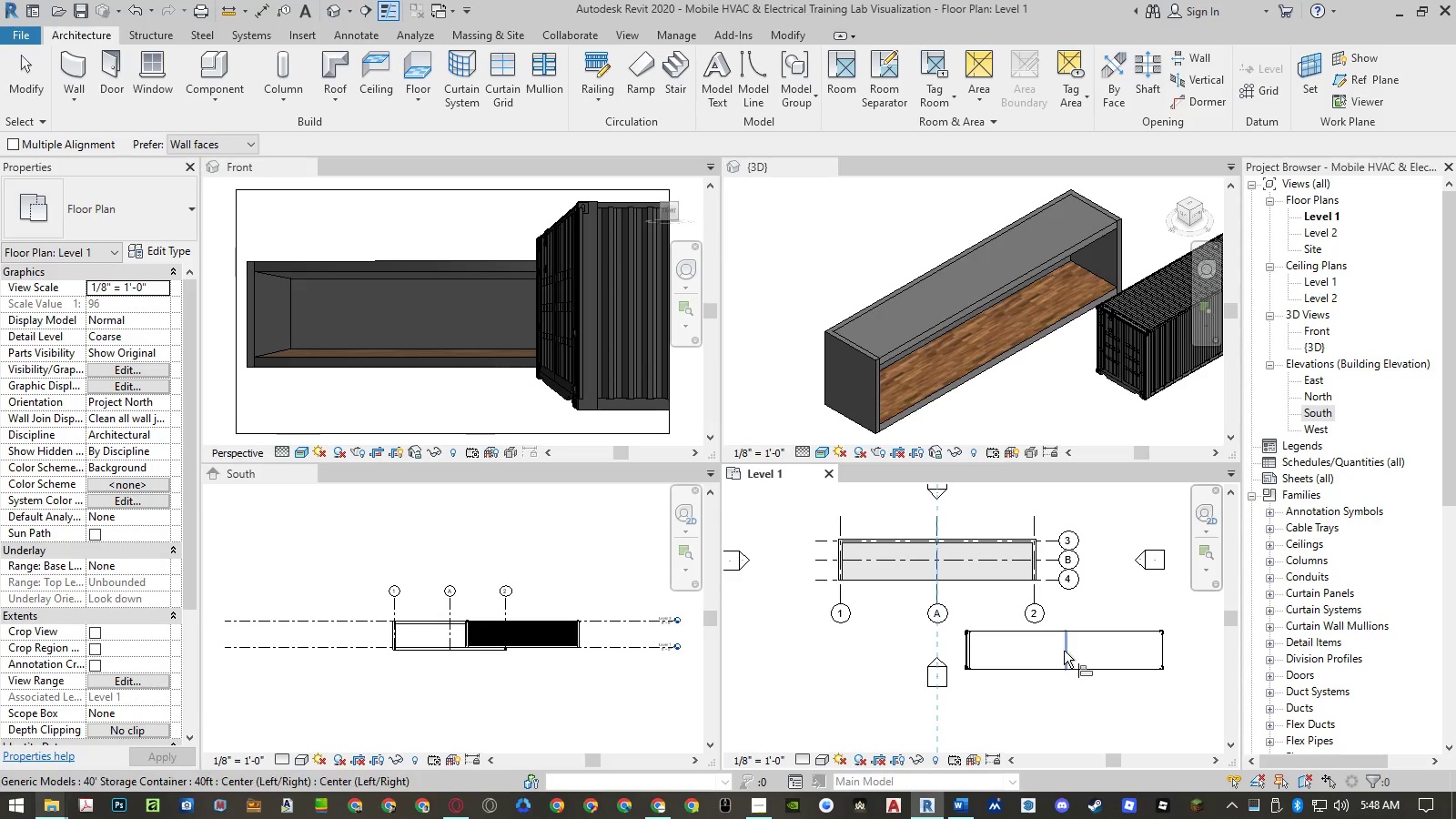 
left_click([1064, 651])
 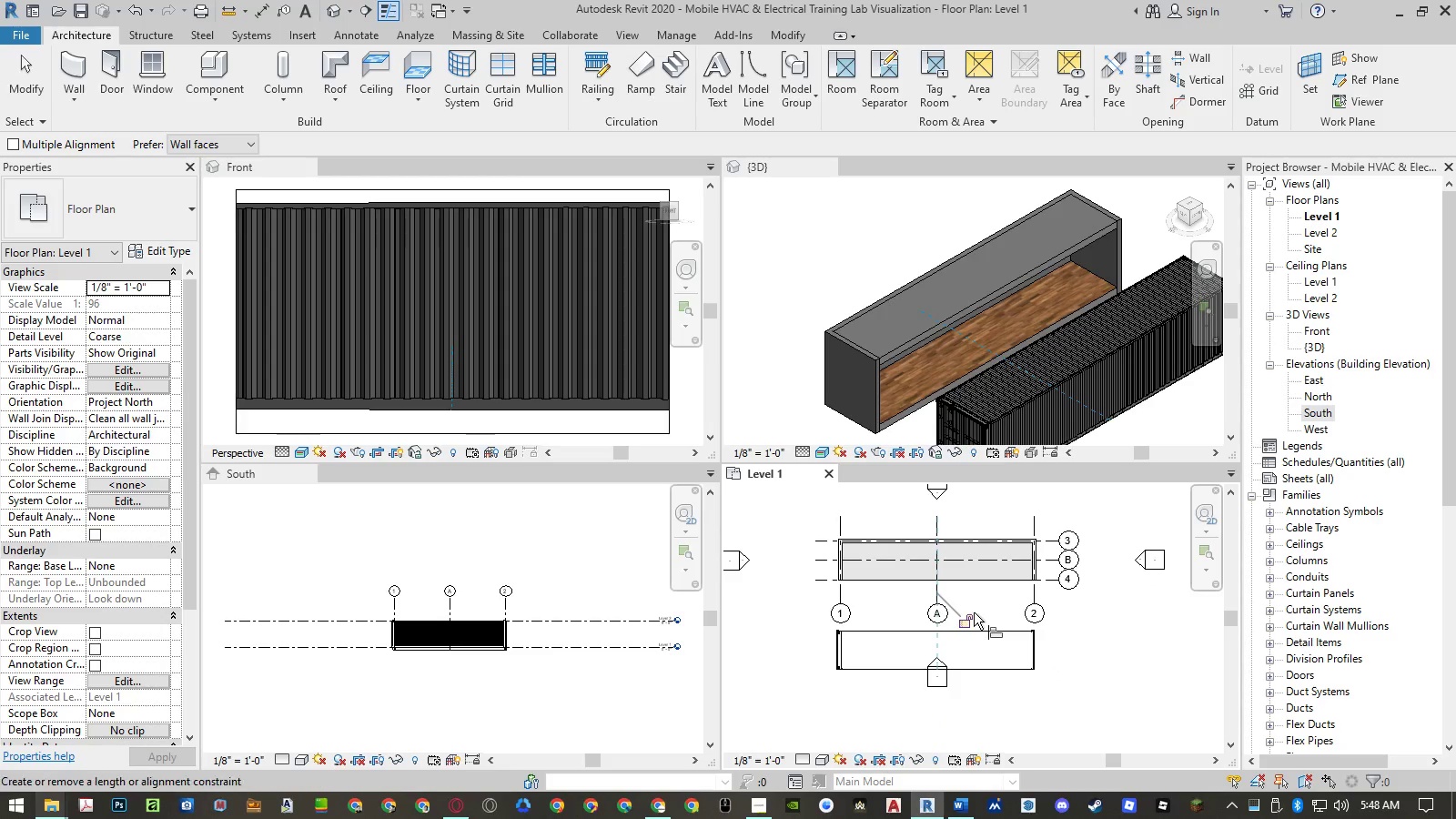 
left_click([968, 621])
 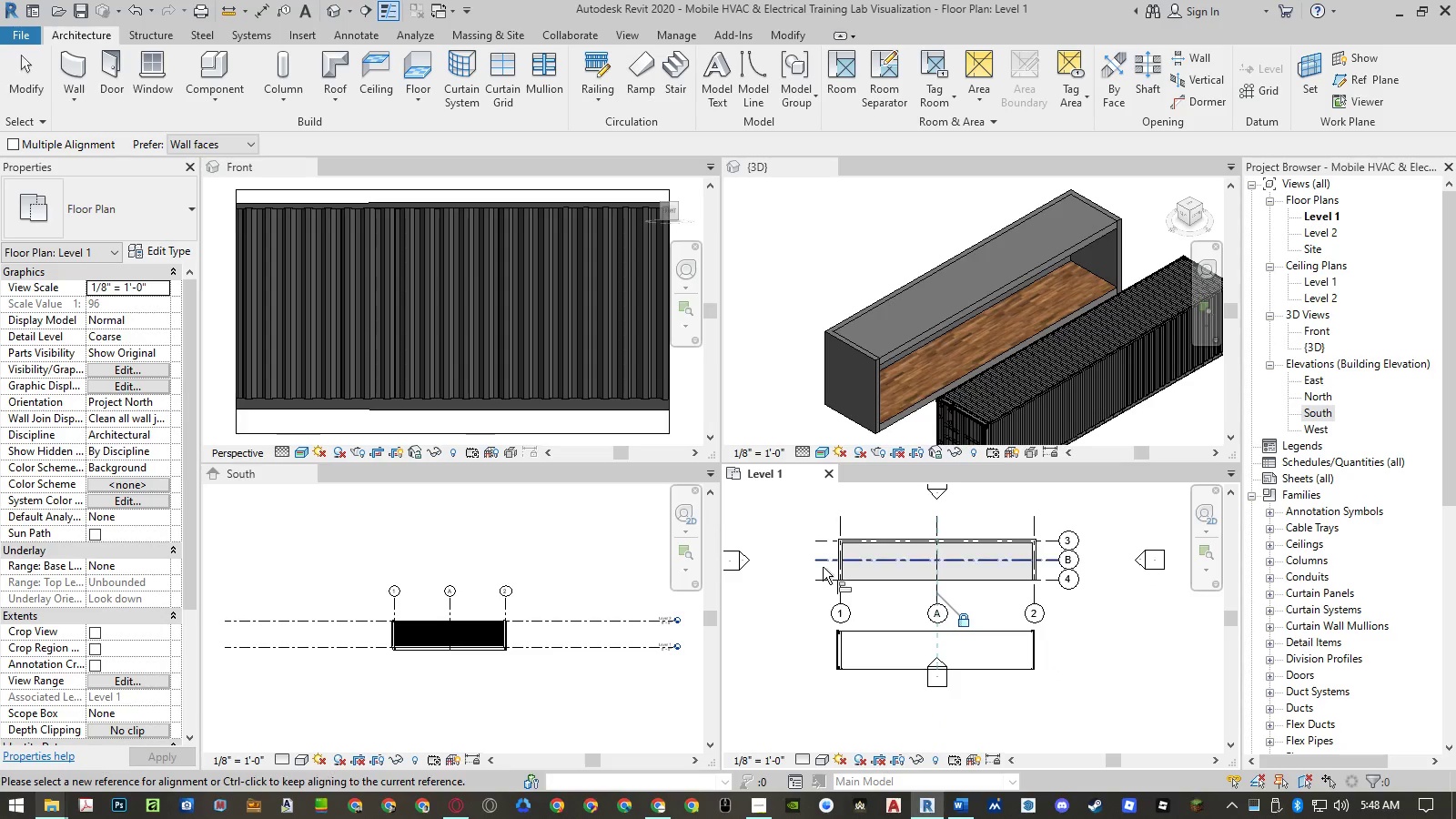 
left_click([822, 564])
 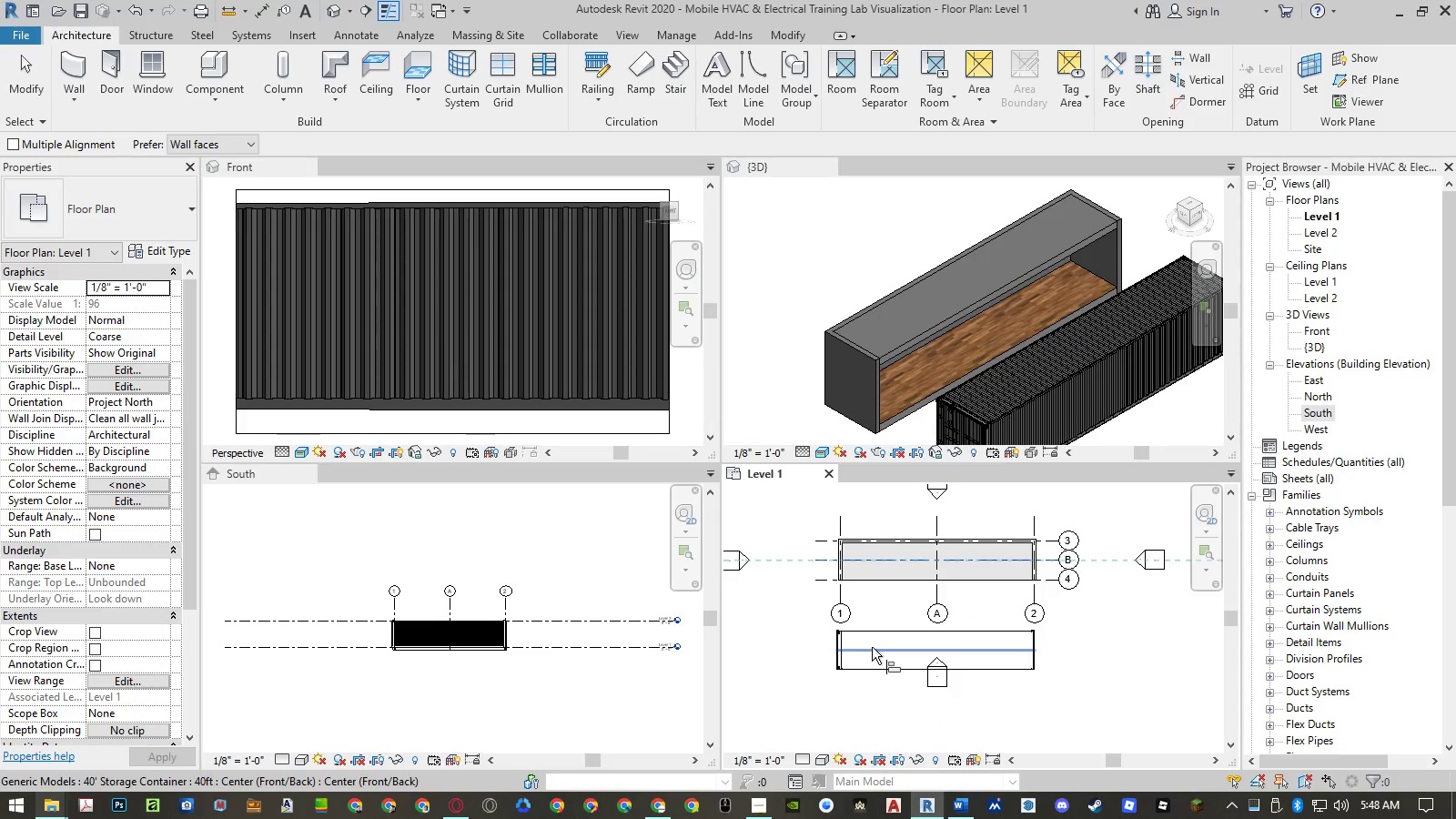 
left_click([873, 647])
 